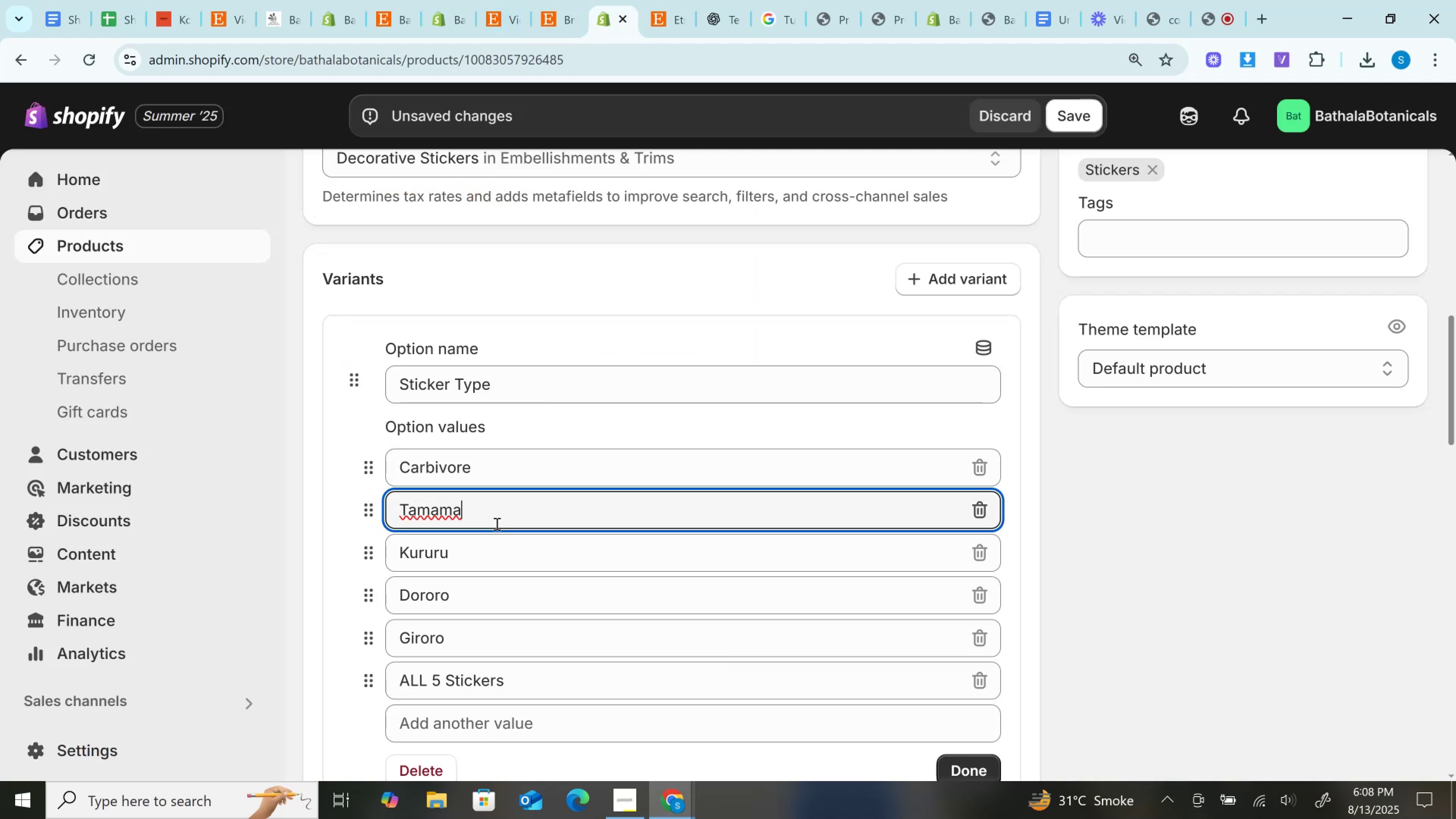 
key(Control+A)
 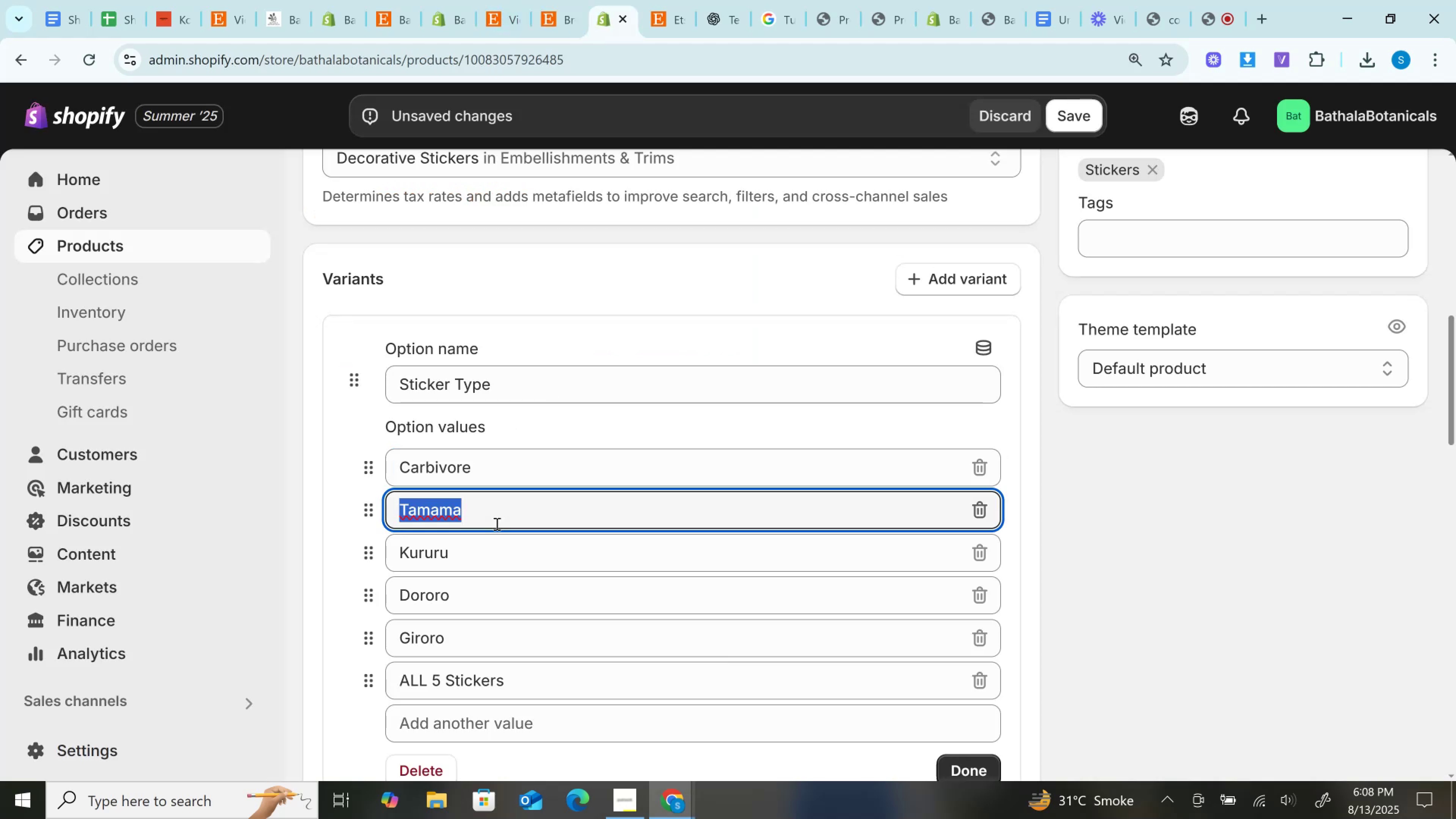 
key(Control+V)
 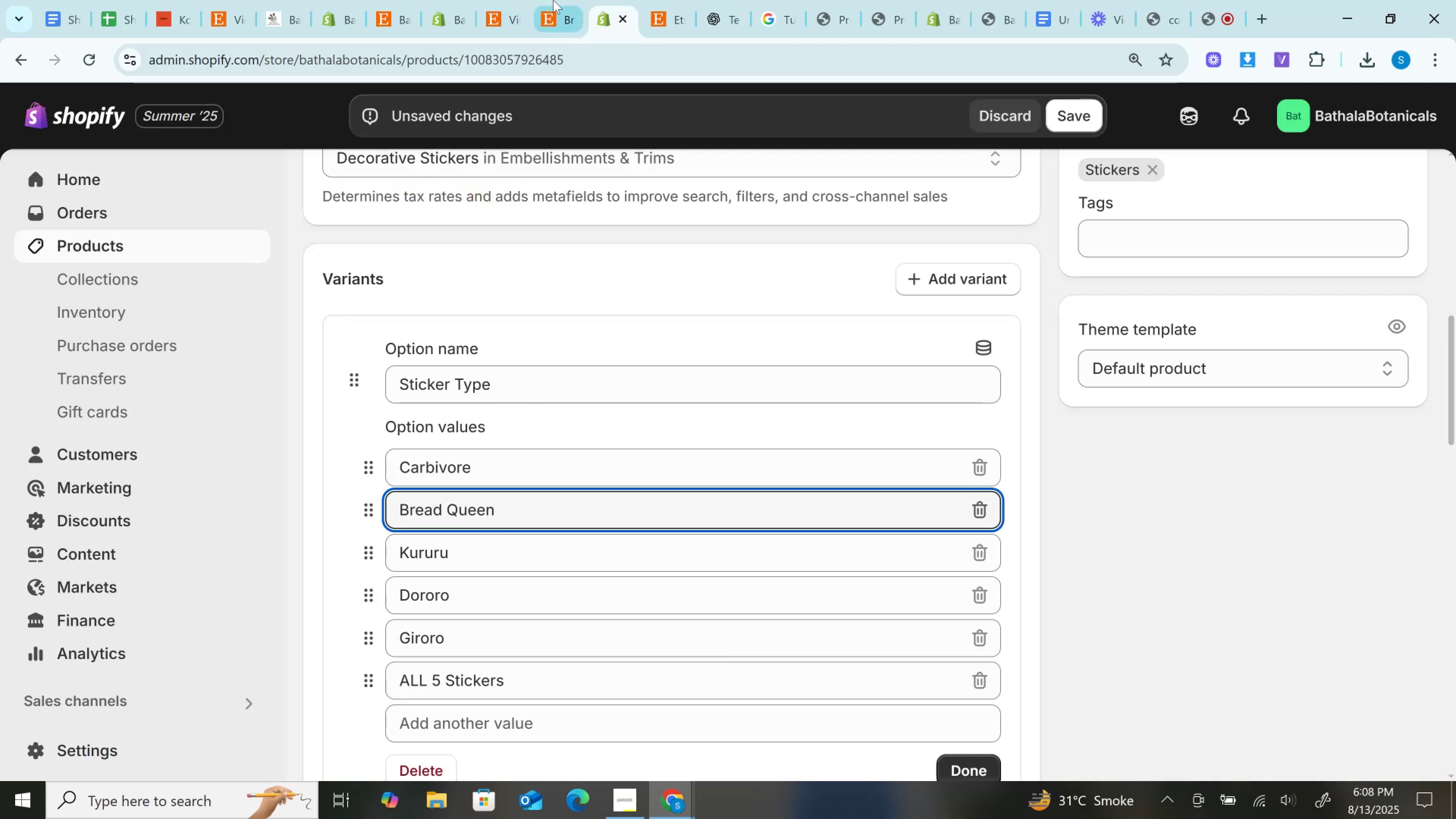 
left_click([565, 0])
 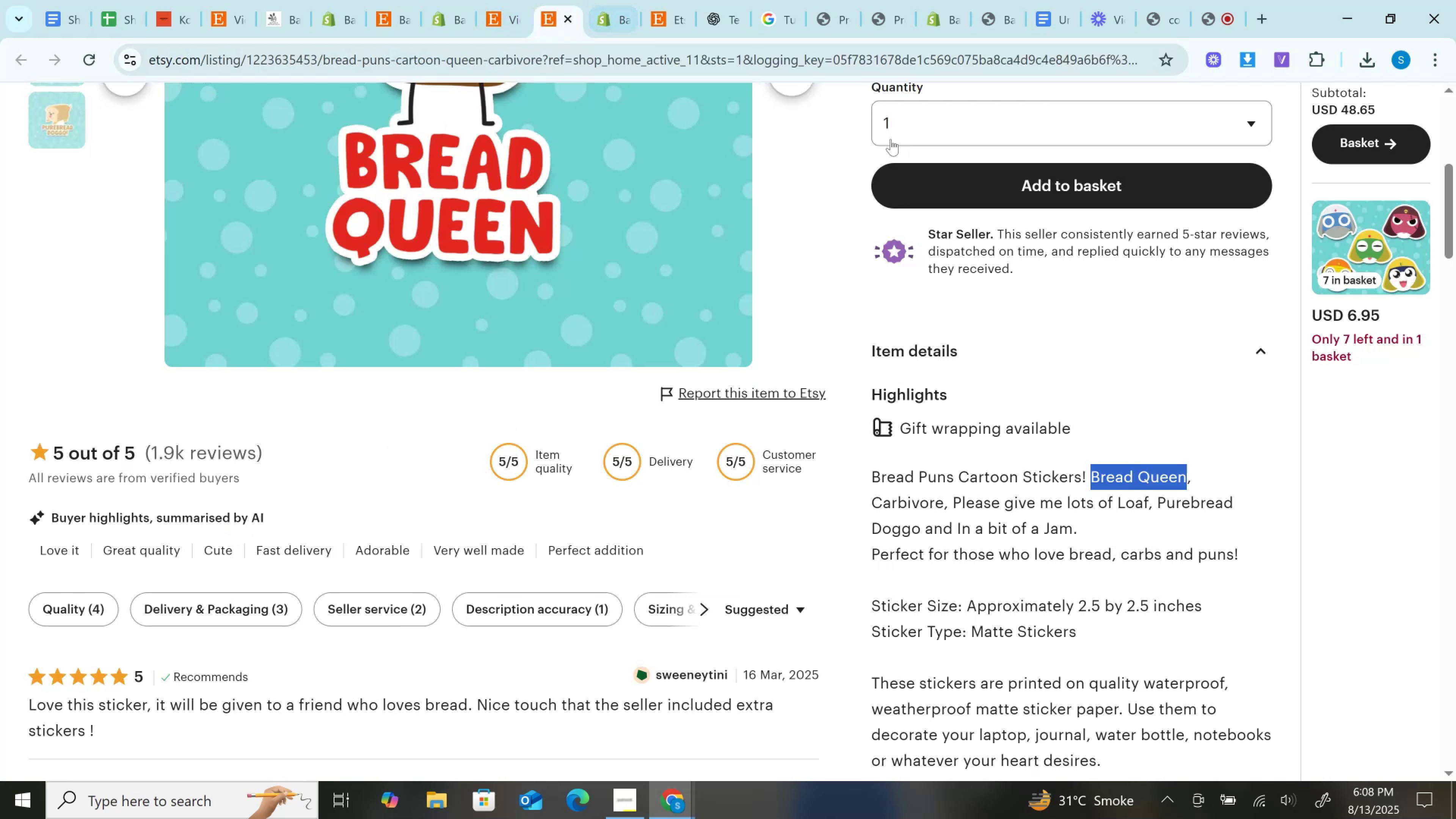 
scroll: coordinate [966, 303], scroll_direction: up, amount: 2.0
 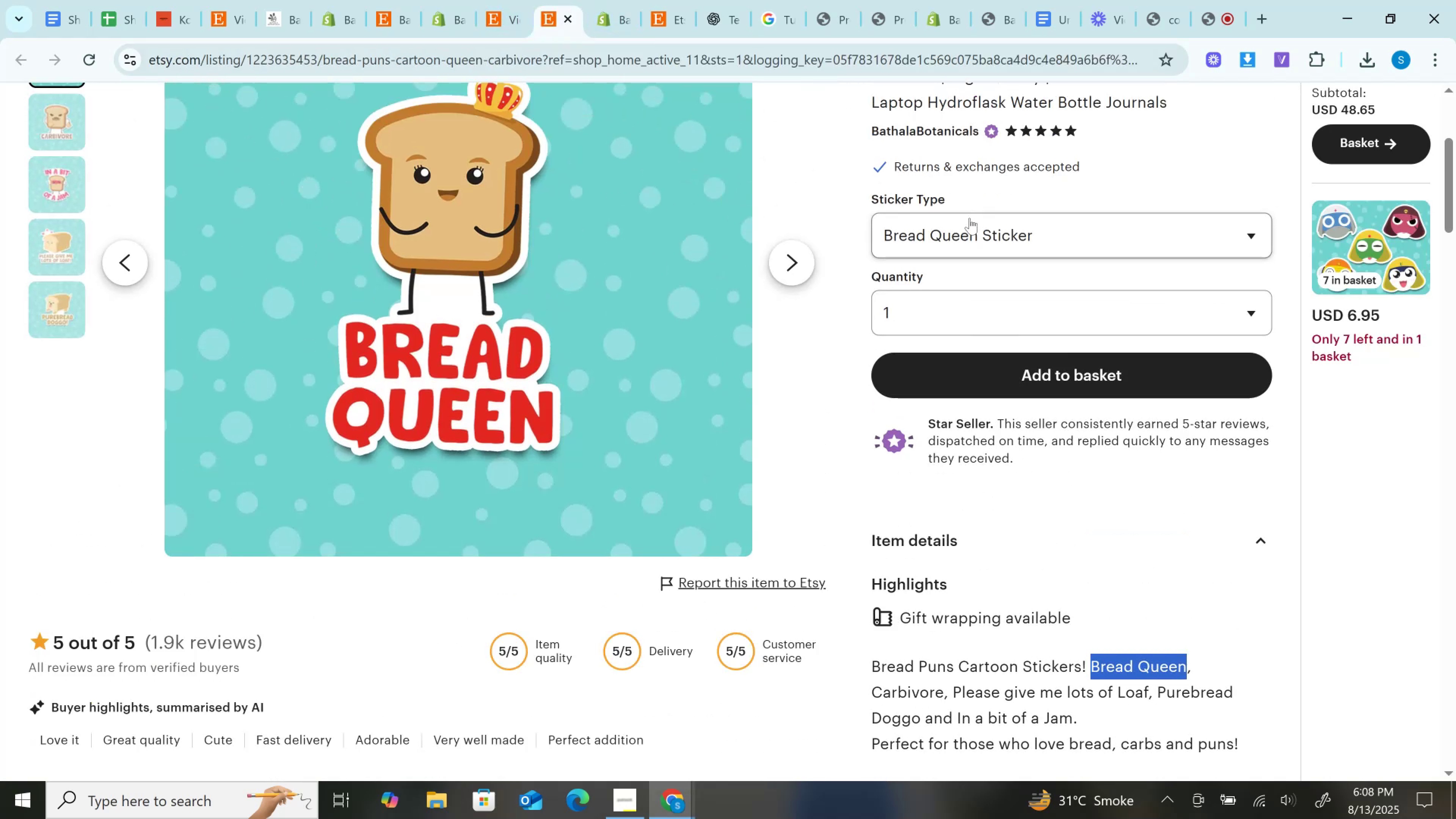 
left_click([970, 218])
 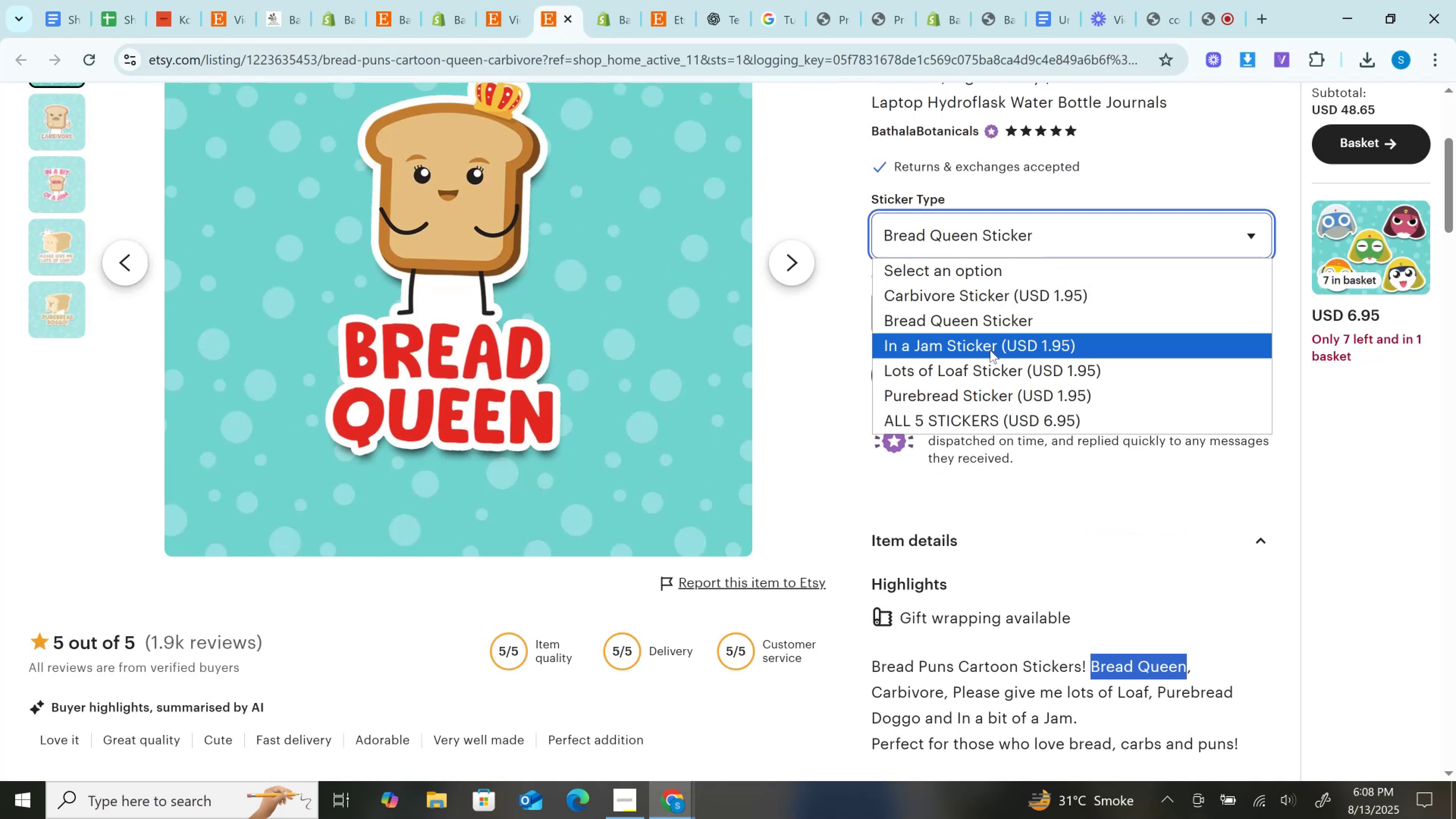 
left_click([990, 350])
 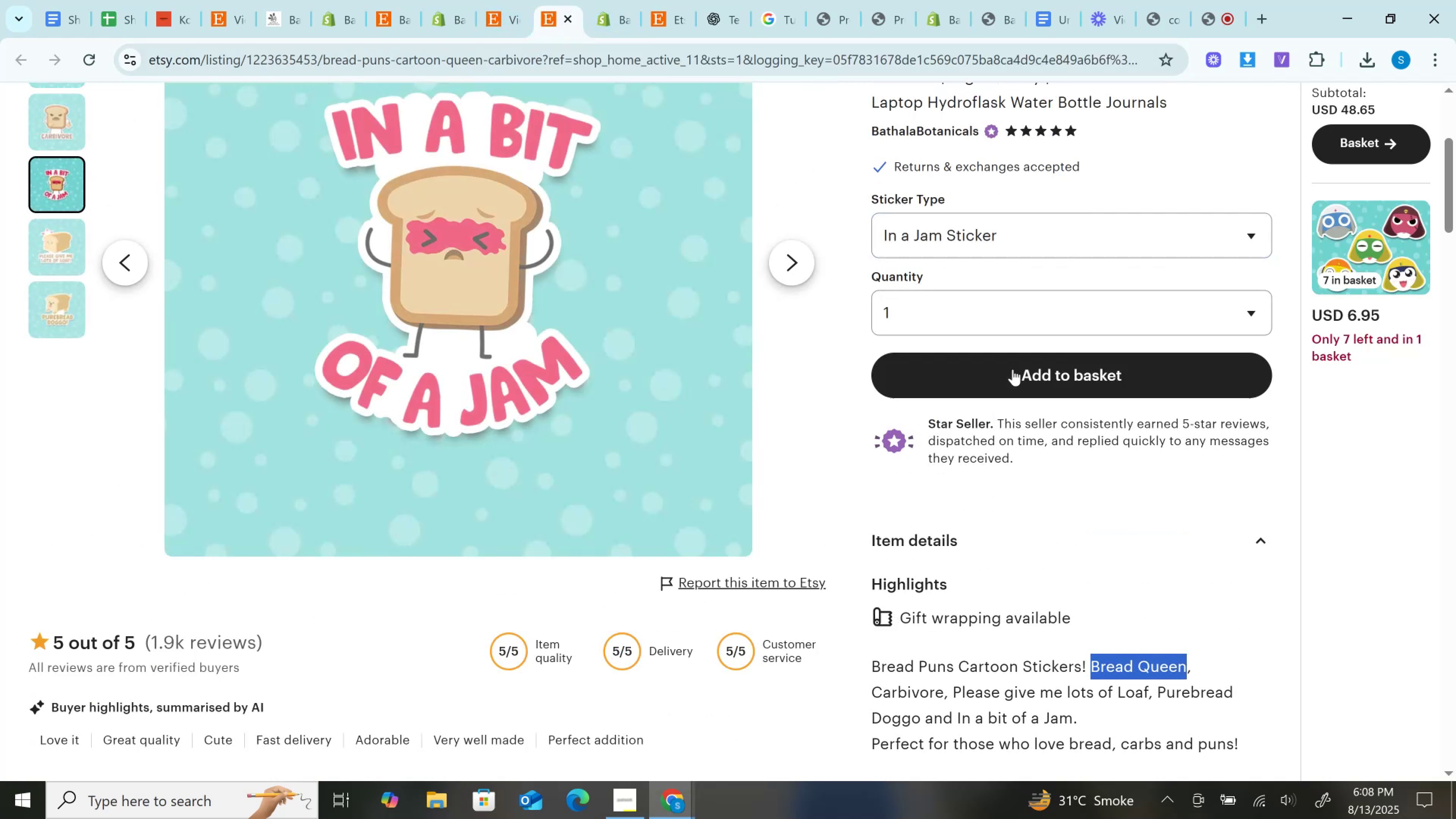 
scroll: coordinate [1043, 417], scroll_direction: down, amount: 2.0
 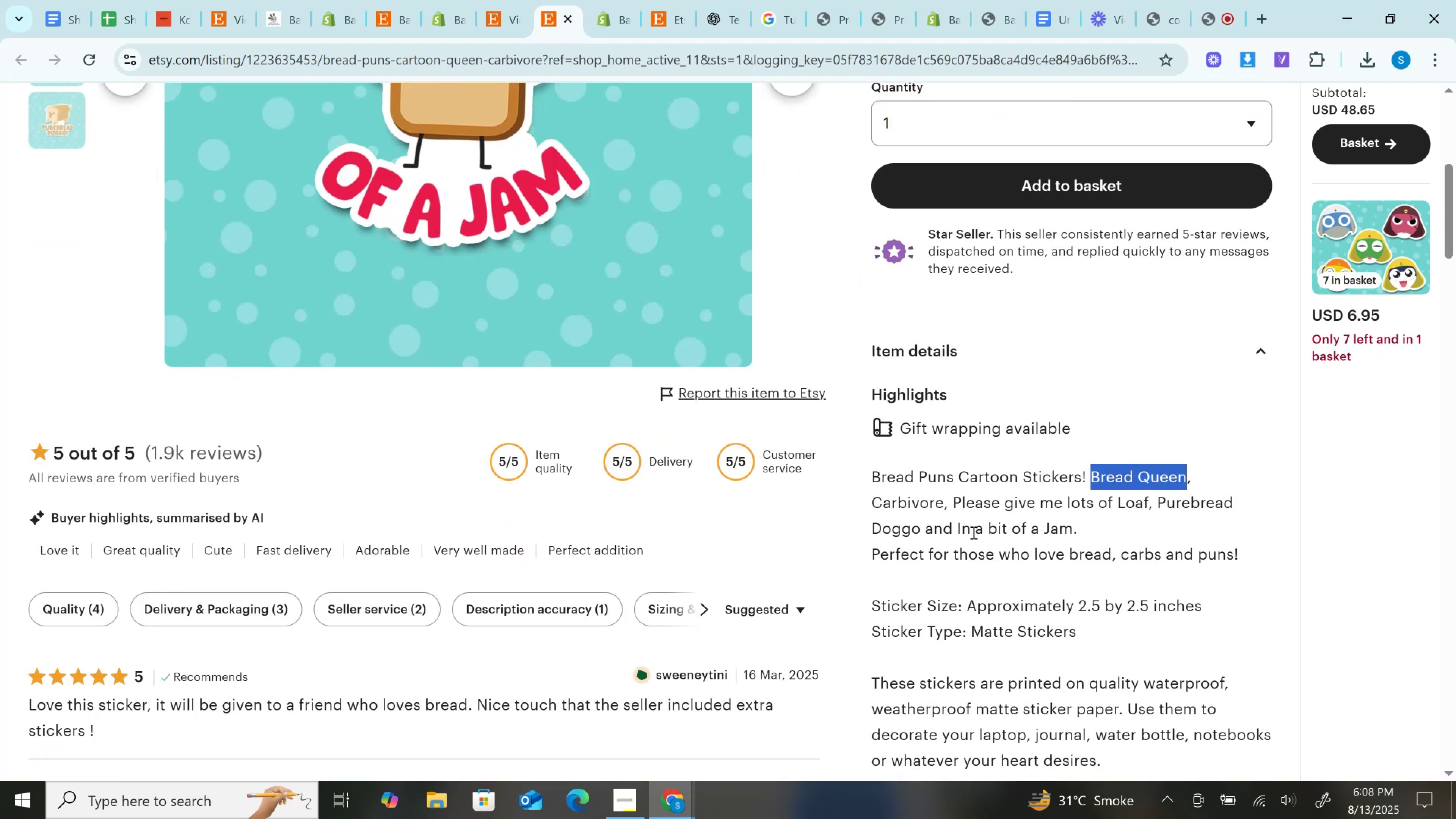 
scroll: coordinate [973, 532], scroll_direction: up, amount: 2.0
 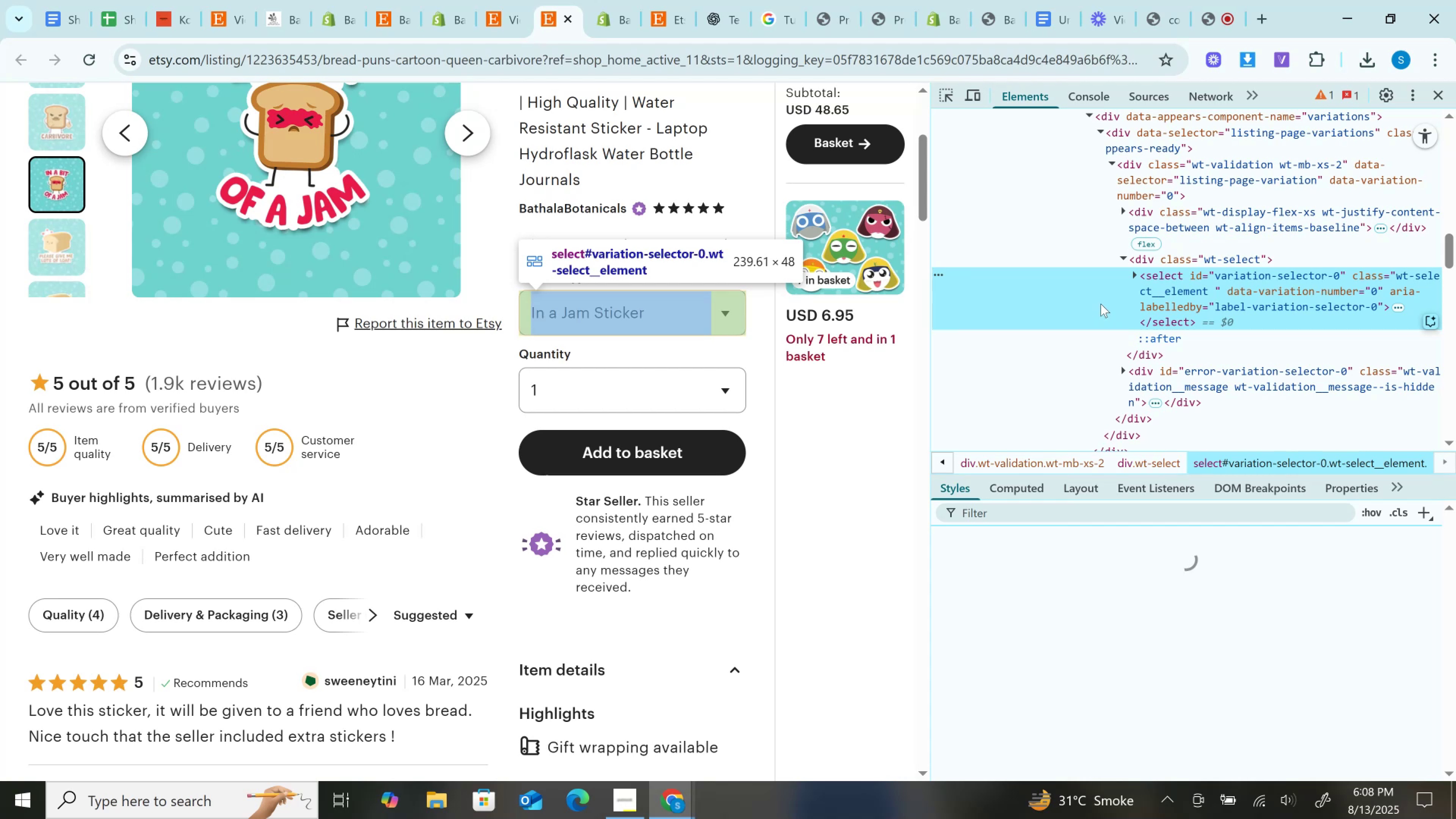 
left_click([1133, 278])
 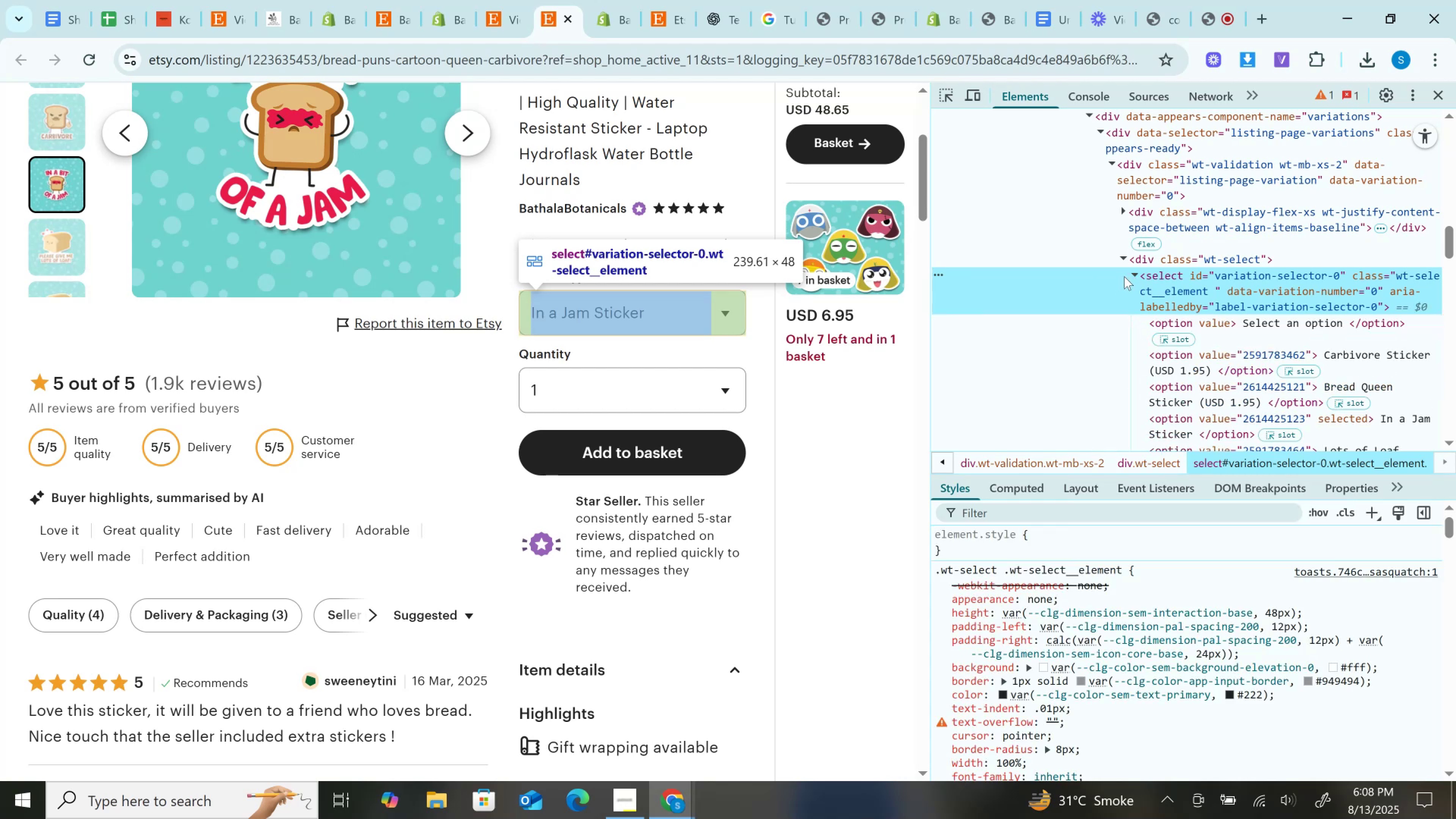 
scroll: coordinate [1215, 347], scroll_direction: down, amount: 1.0
 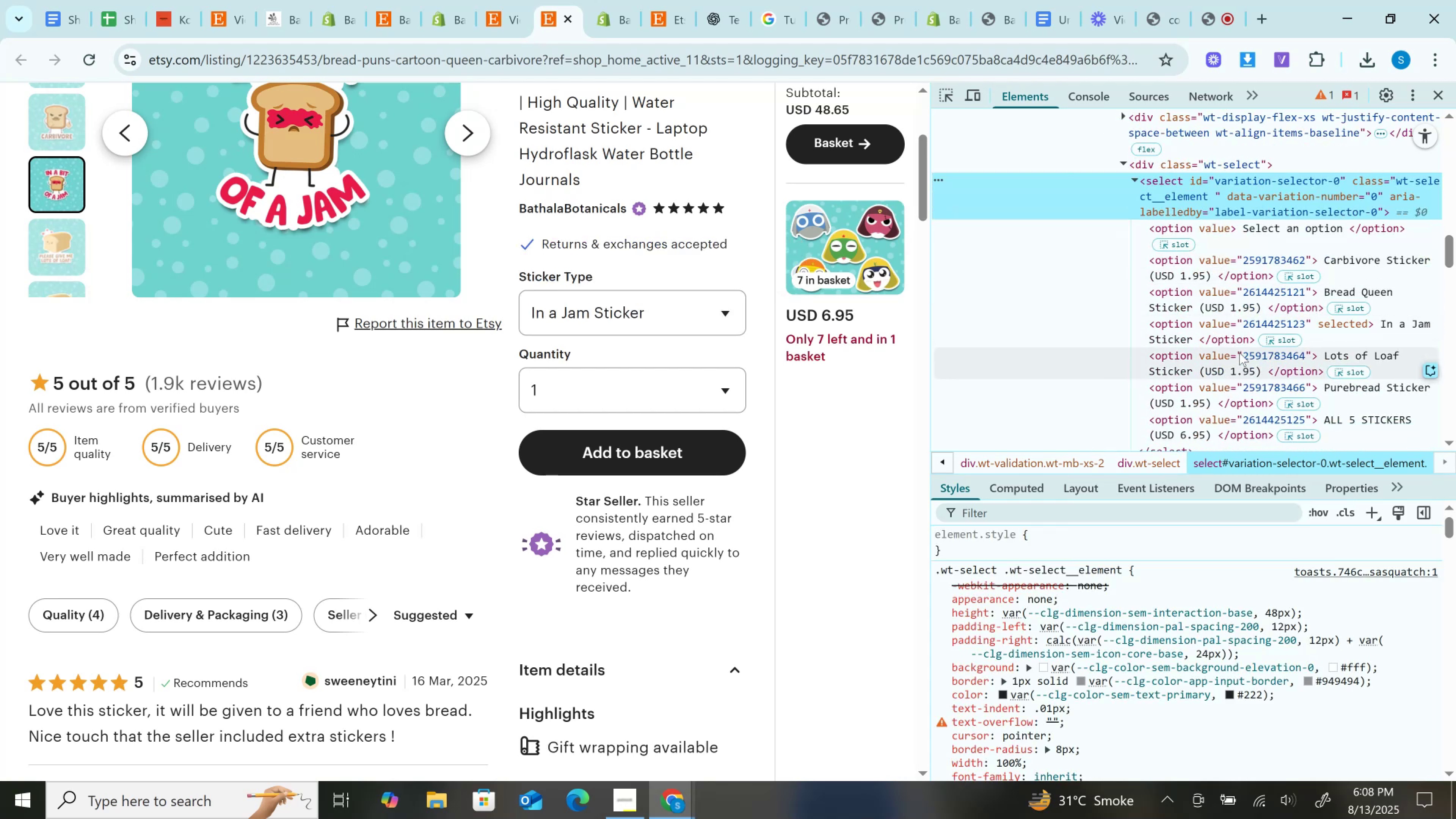 
double_click([1171, 334])
 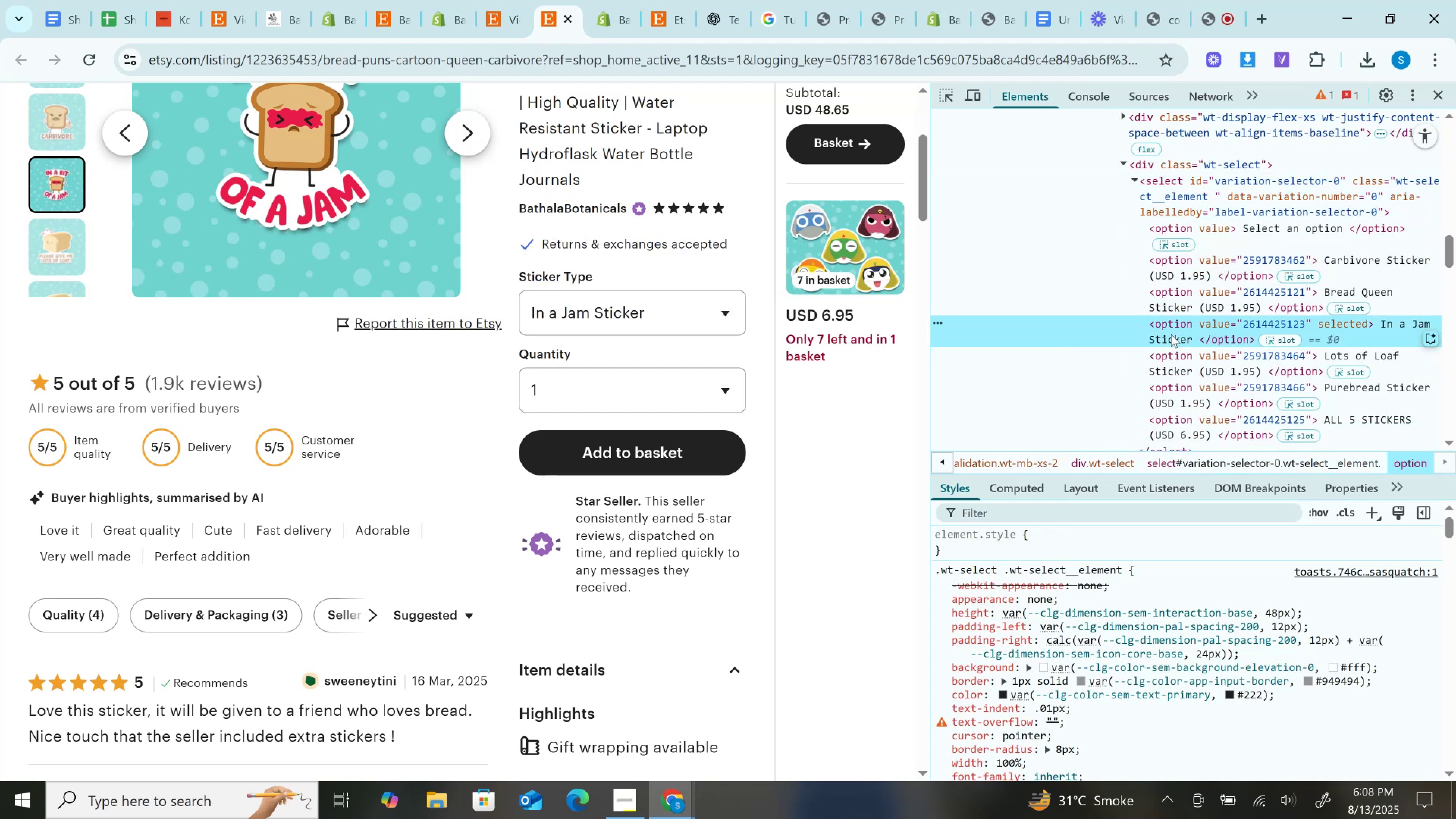 
key(Control+C)
 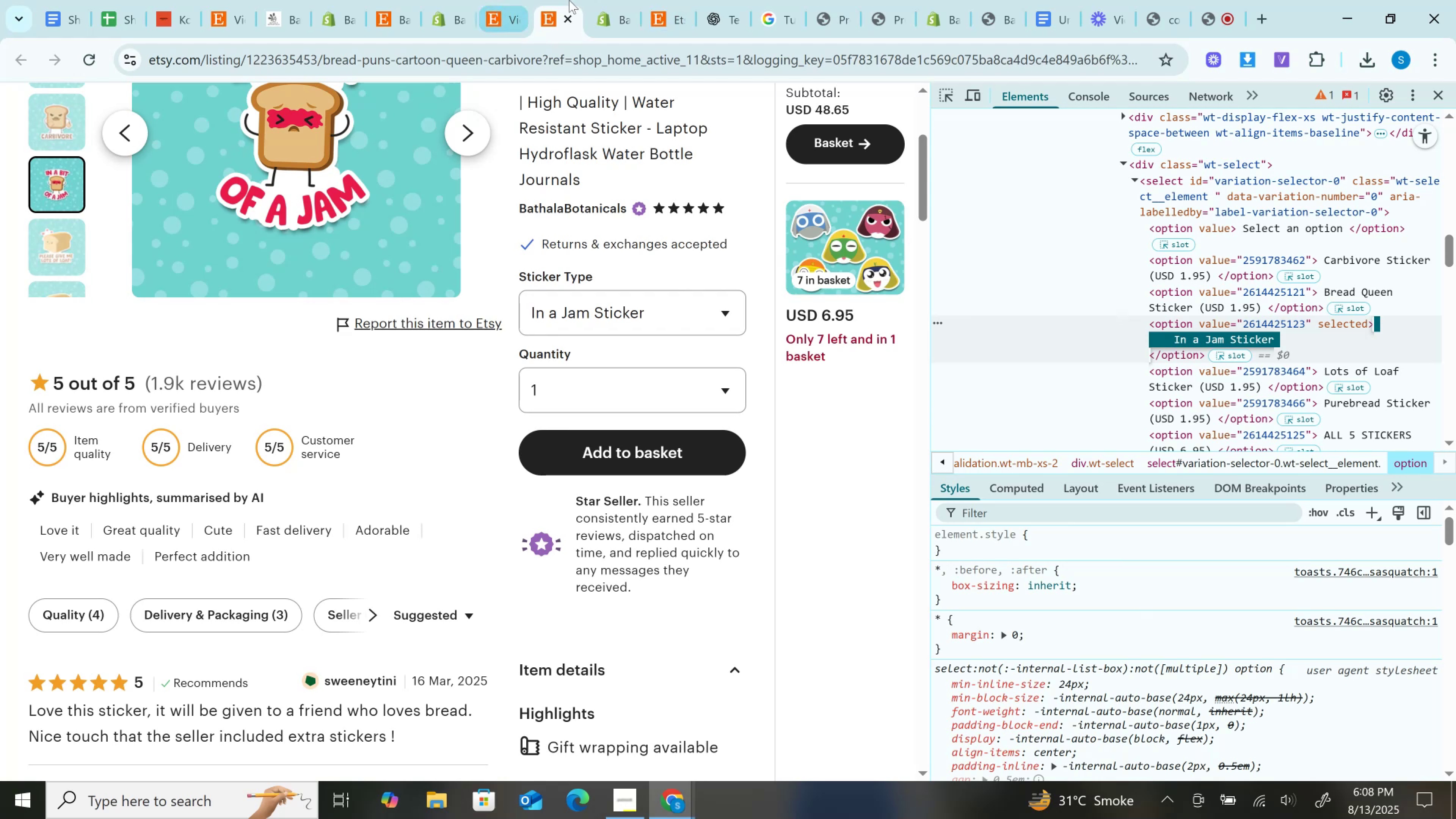 
left_click([569, 0])
 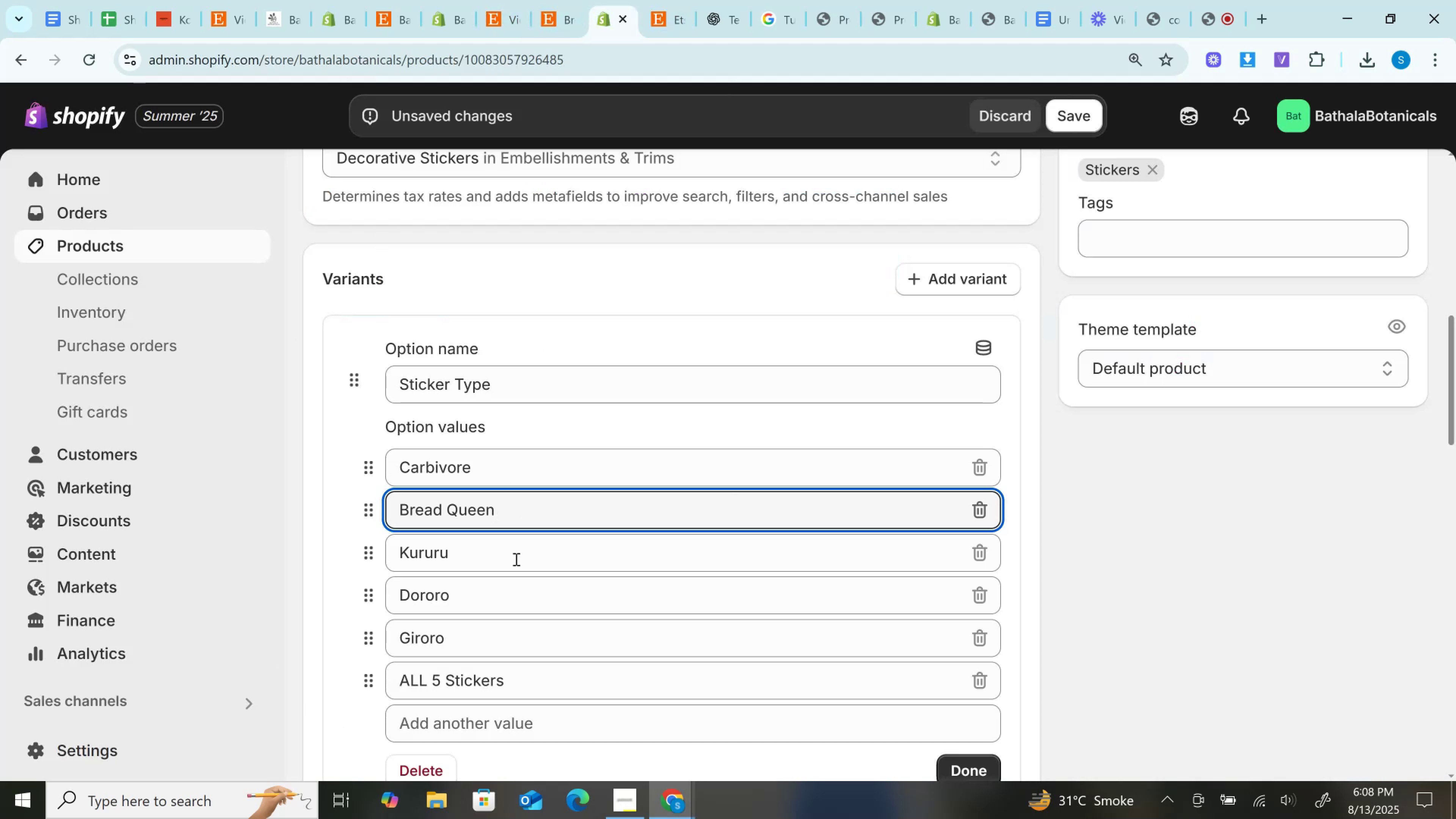 
left_click([473, 552])
 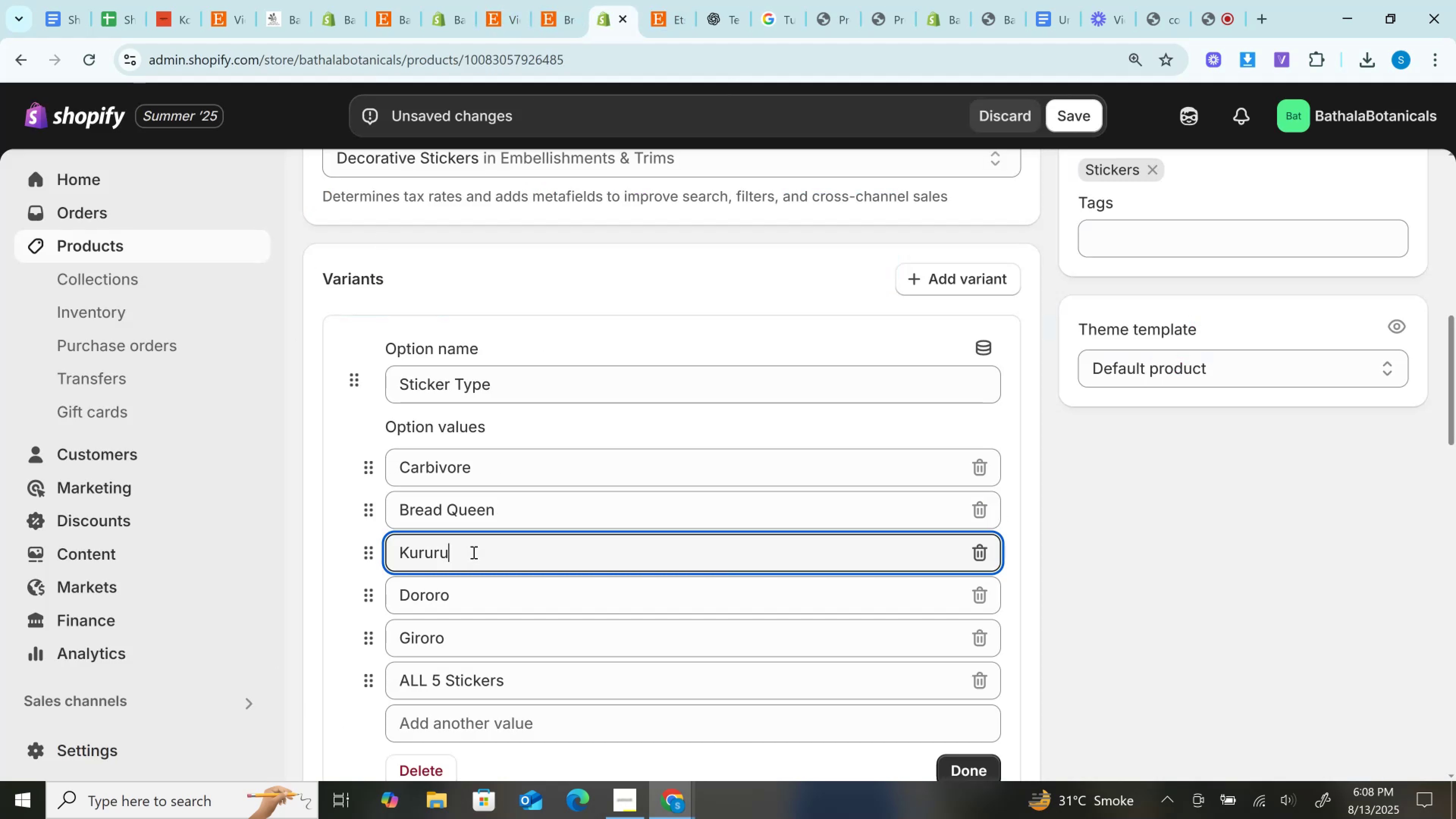 
key(Control+A)
 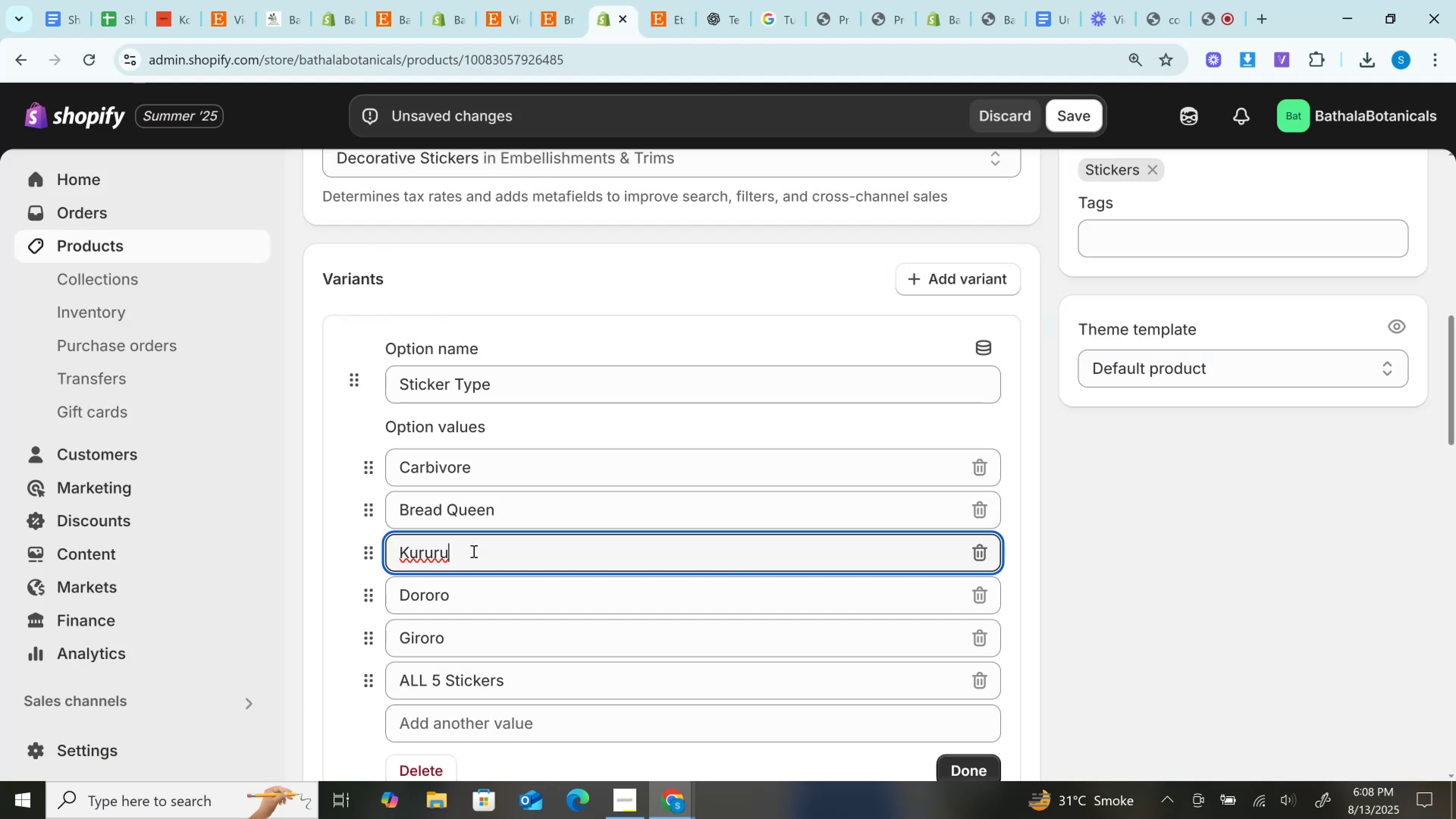 
key(Control+V)
 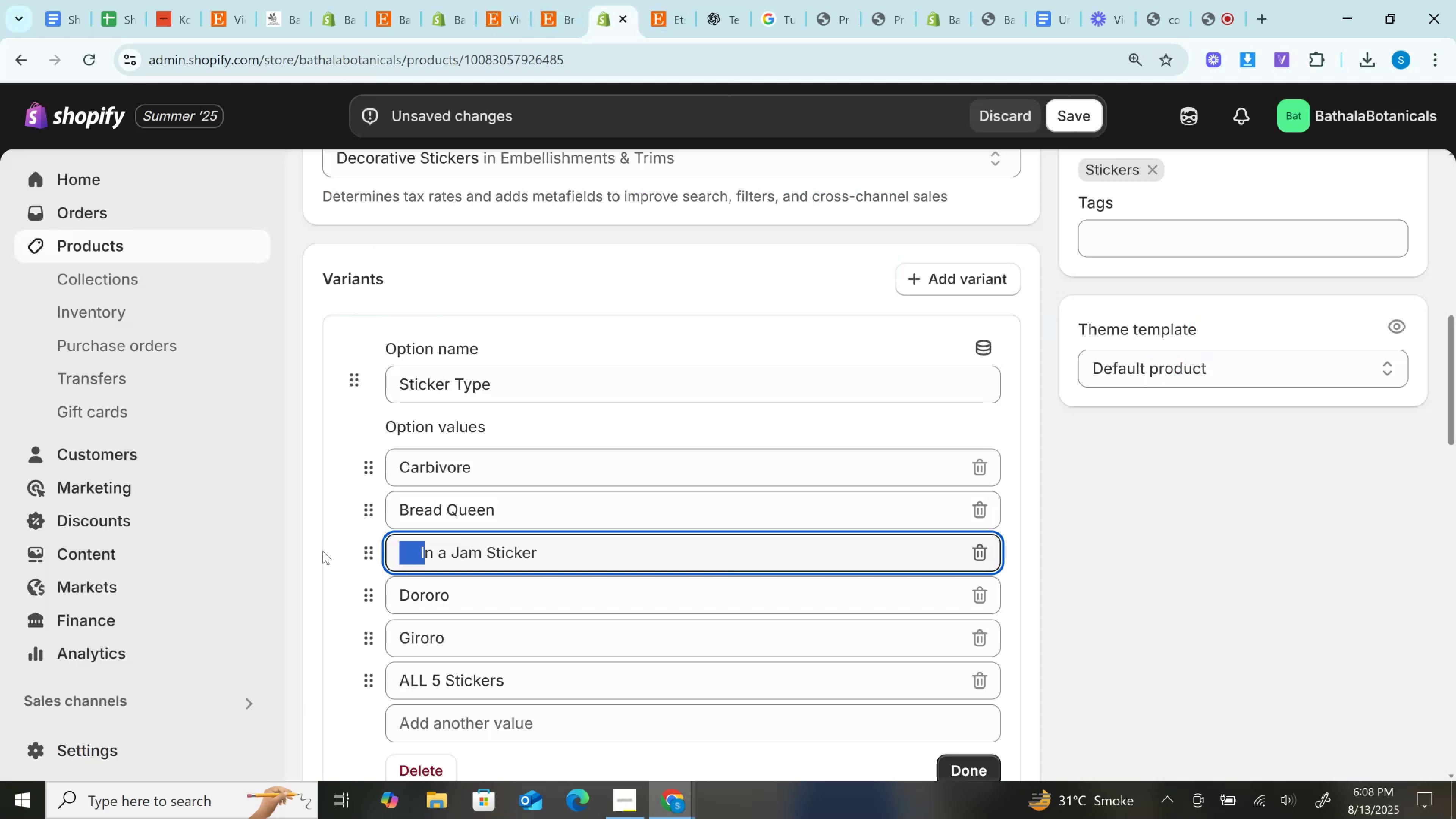 
key(ArrowLeft)
 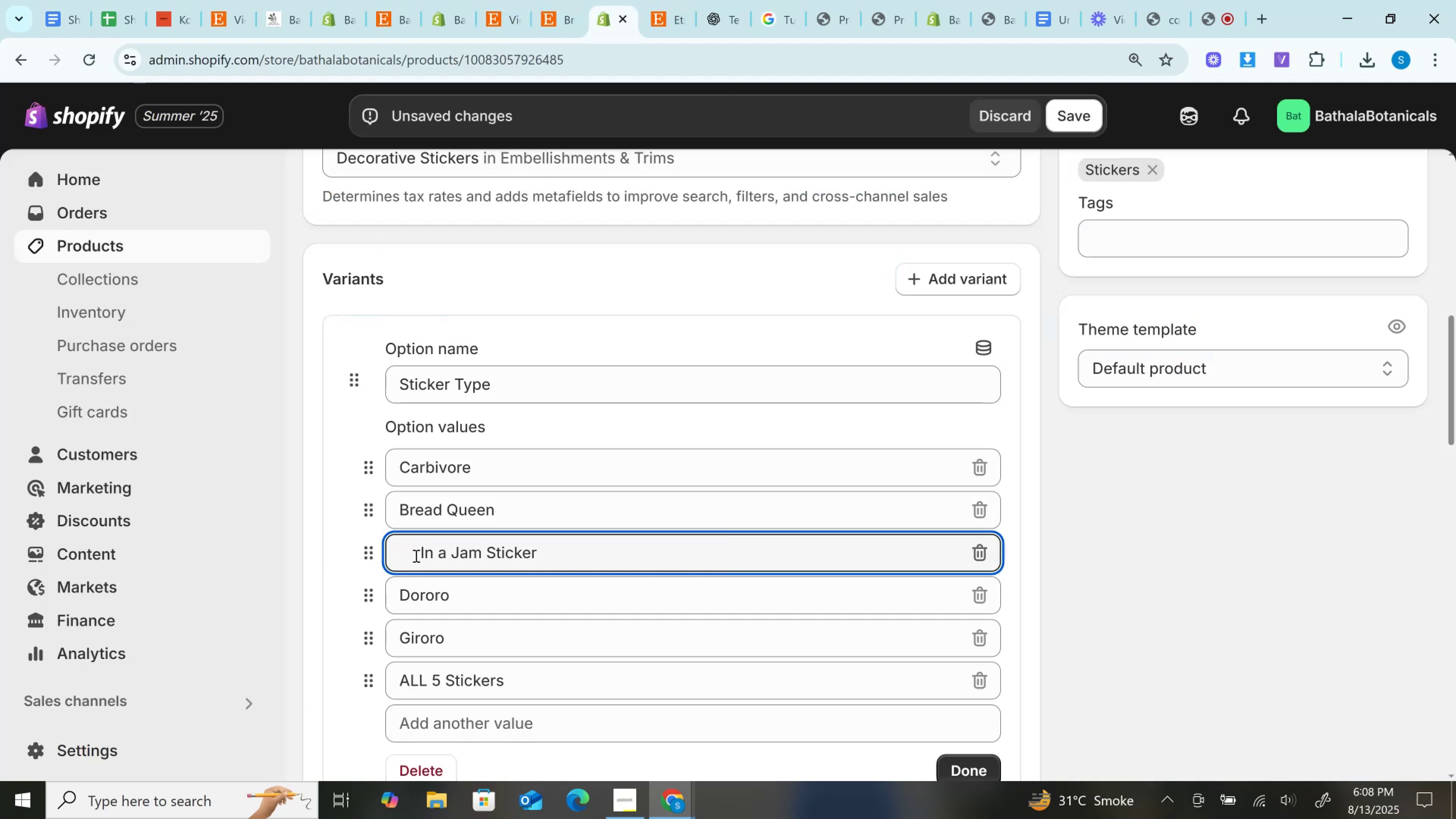 
double_click([415, 555])
 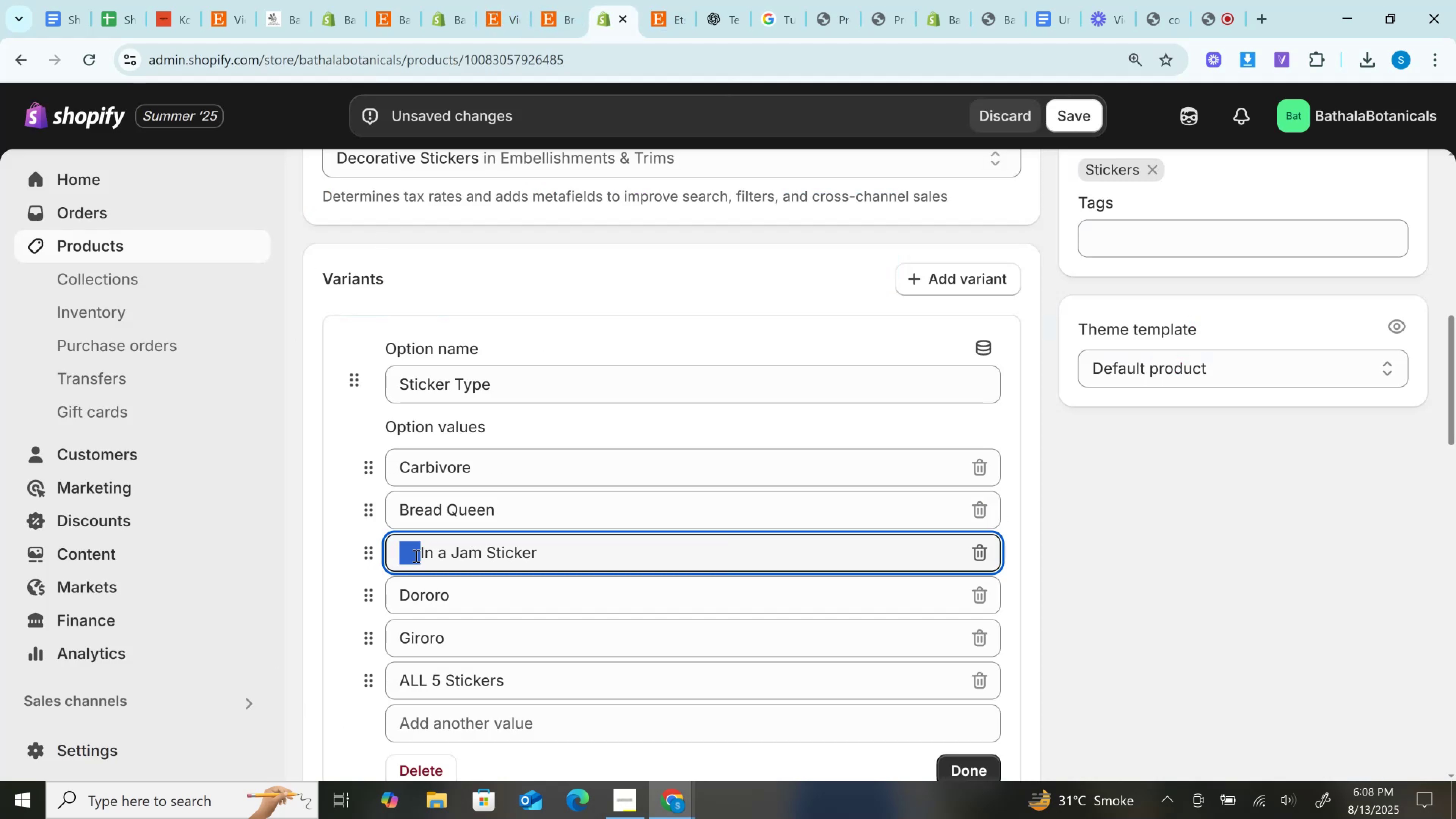 
key(Backspace)
 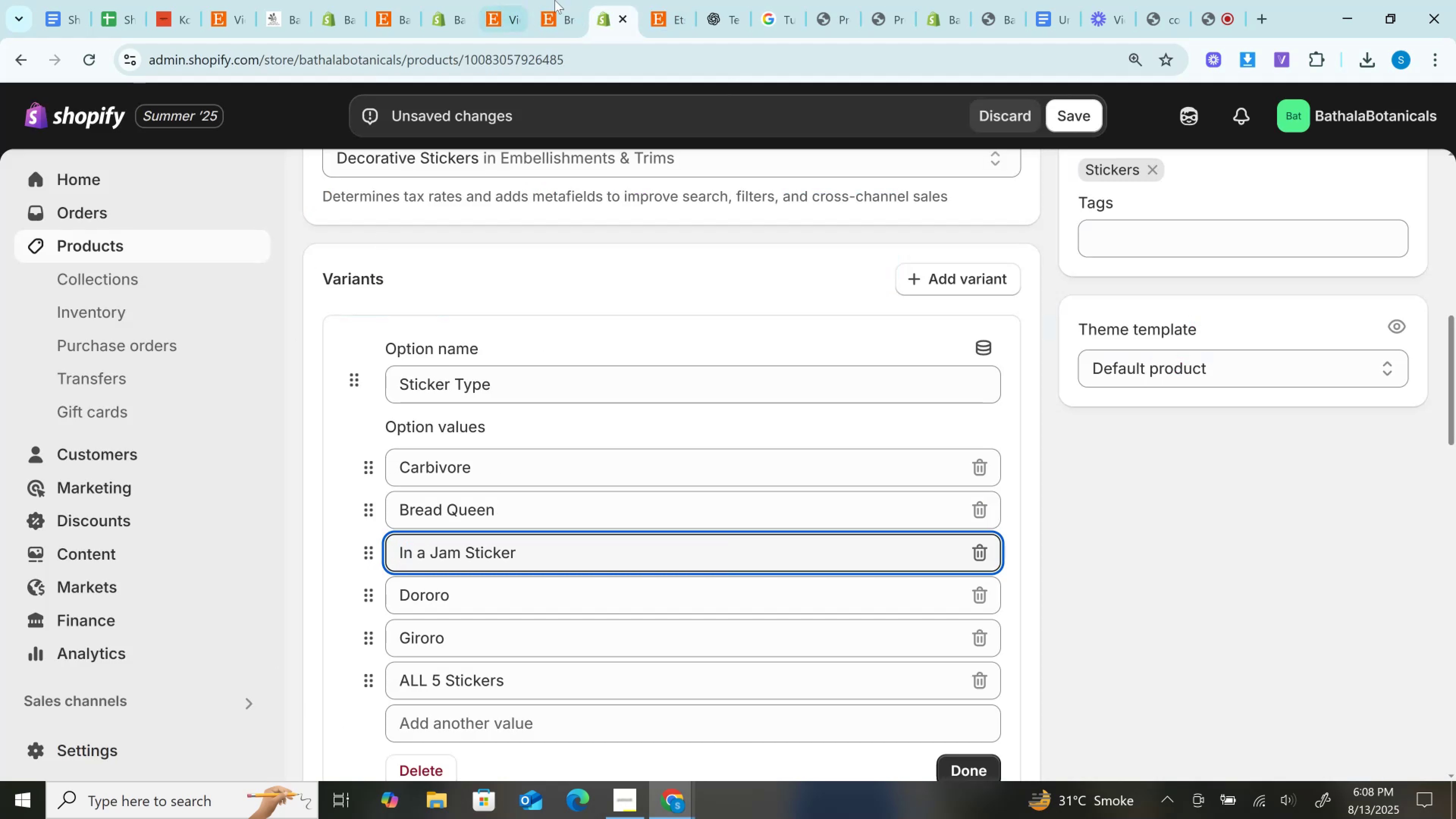 
left_click([576, 1])
 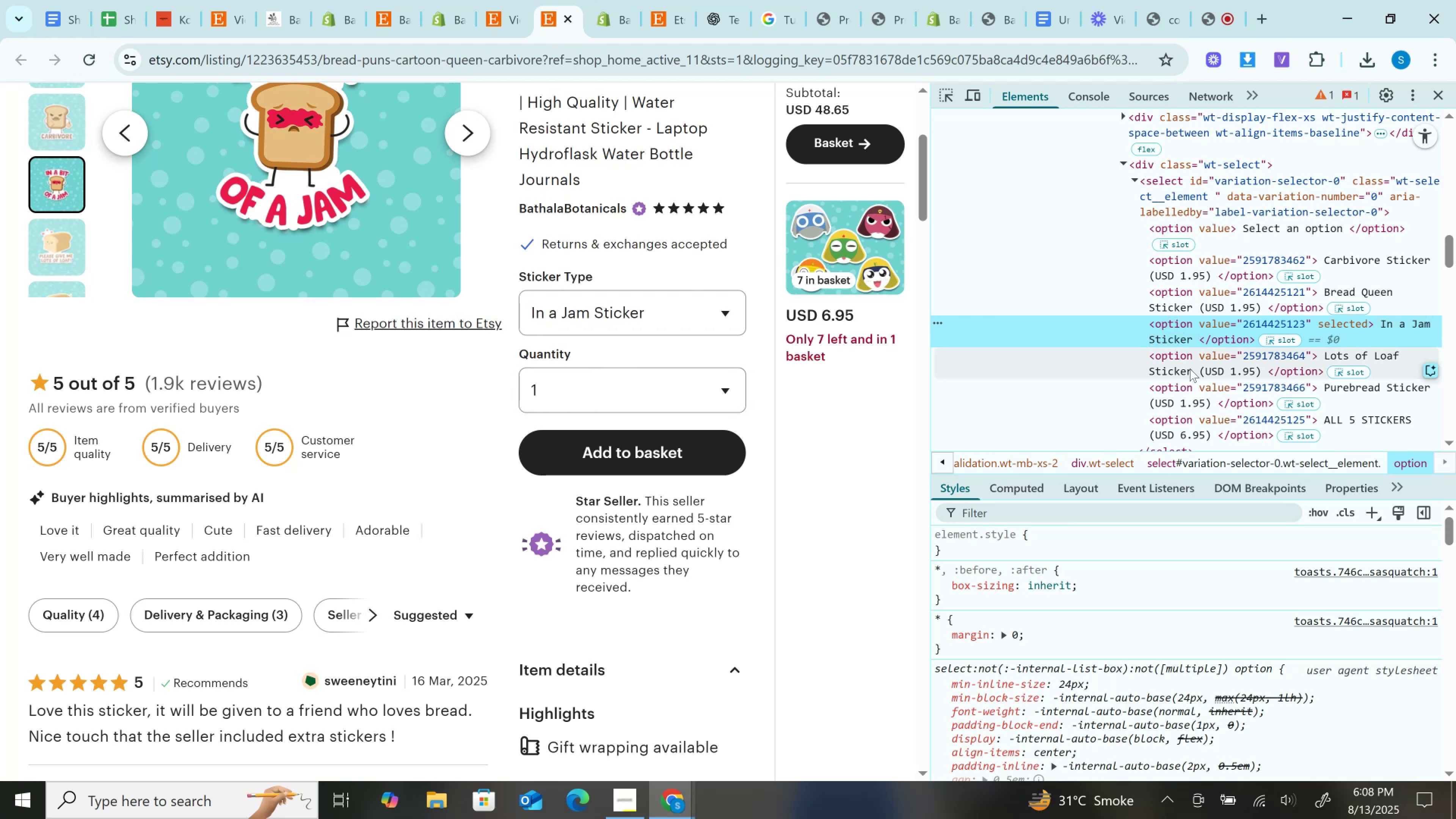 
double_click([1190, 368])
 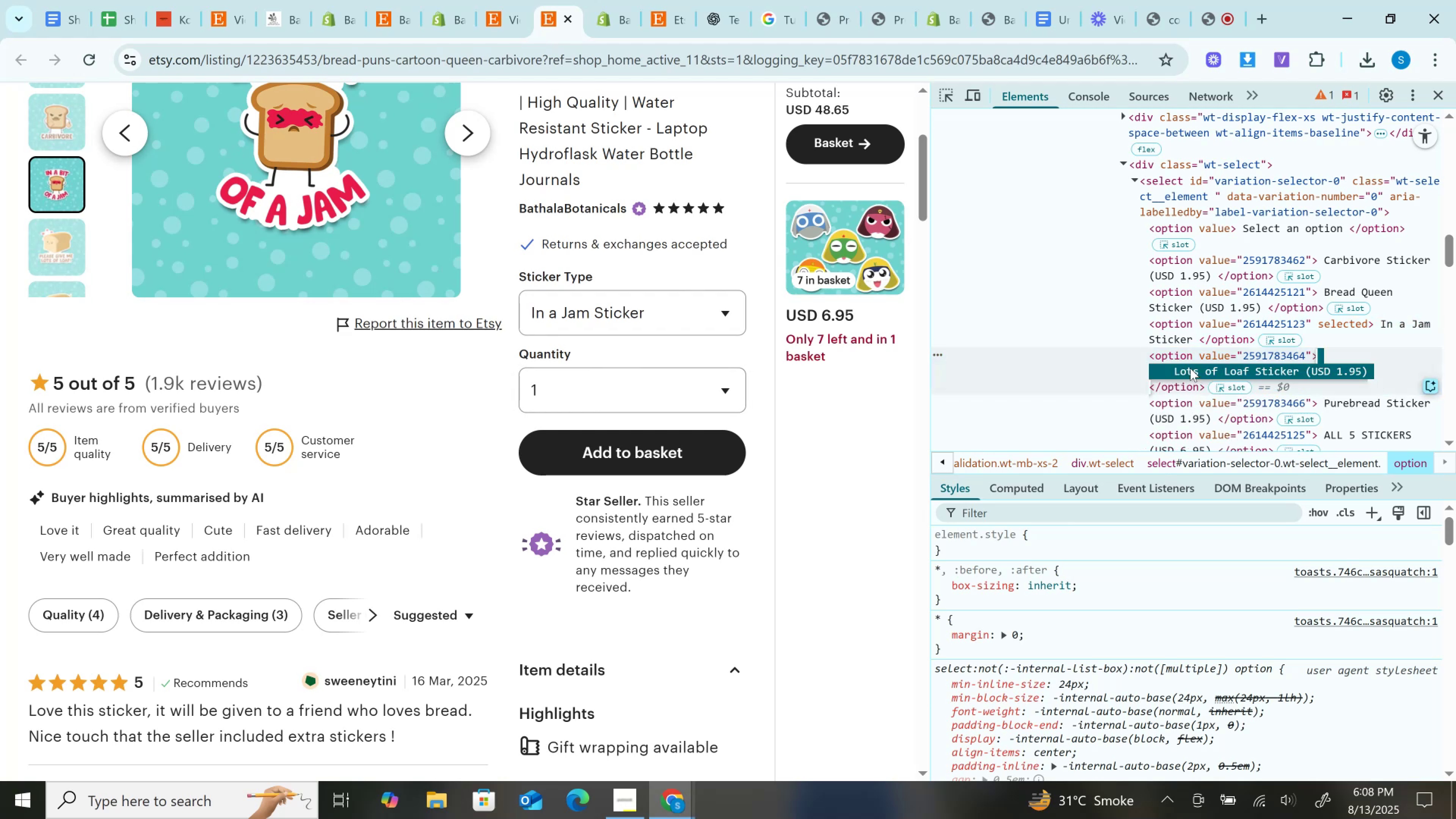 
key(Control+C)
 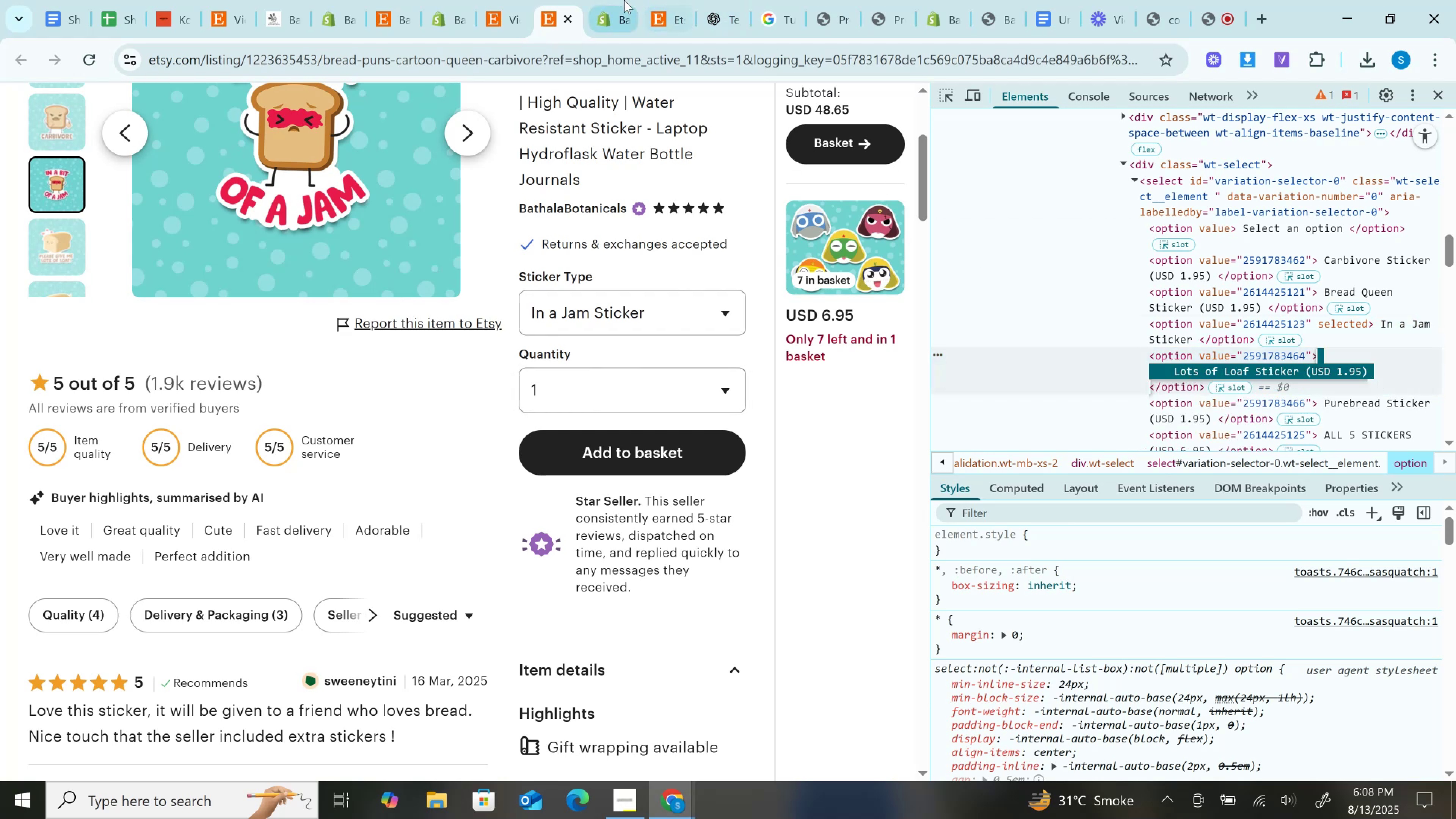 
left_click([624, 0])
 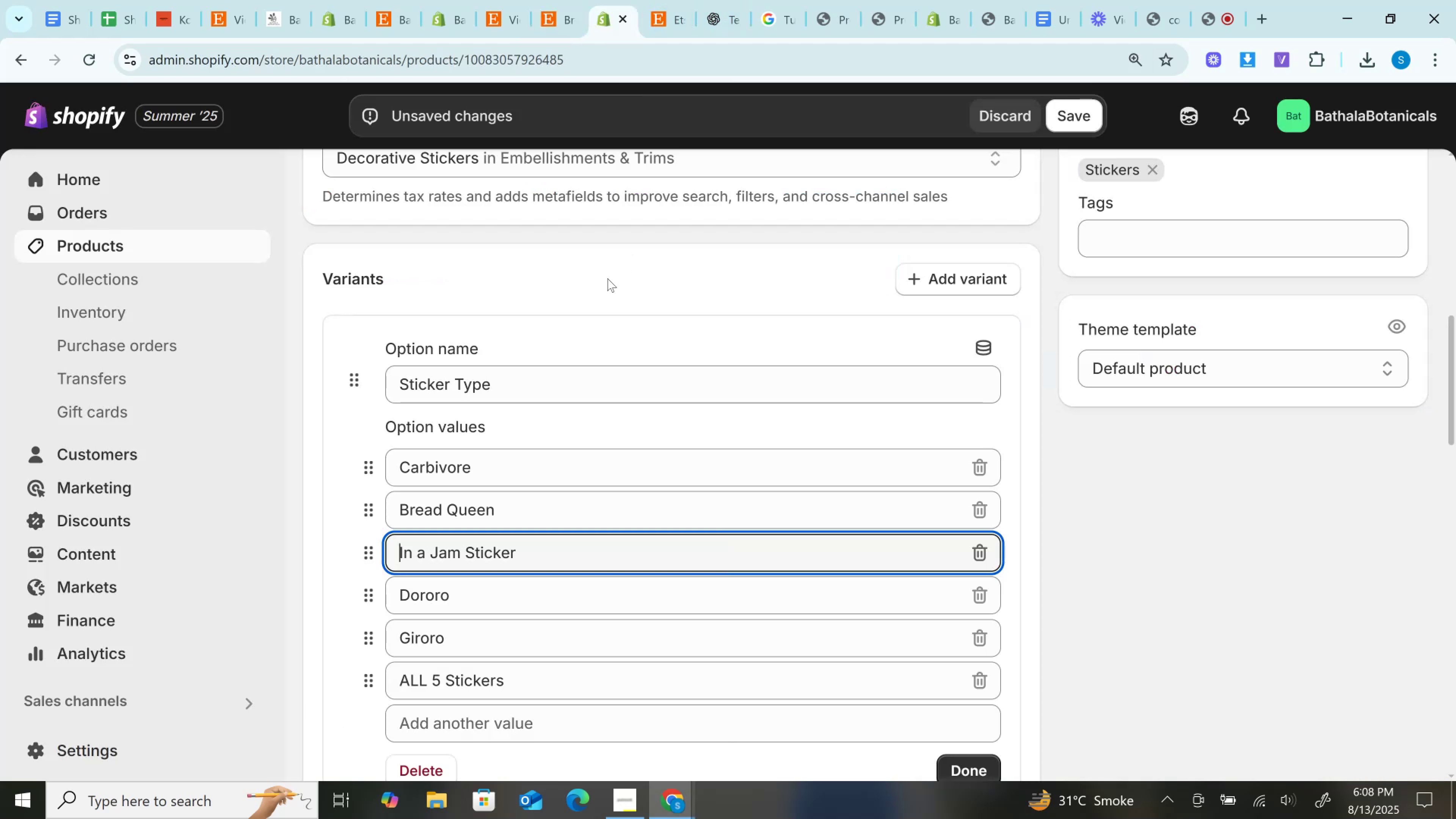 
scroll: coordinate [582, 344], scroll_direction: down, amount: 1.0
 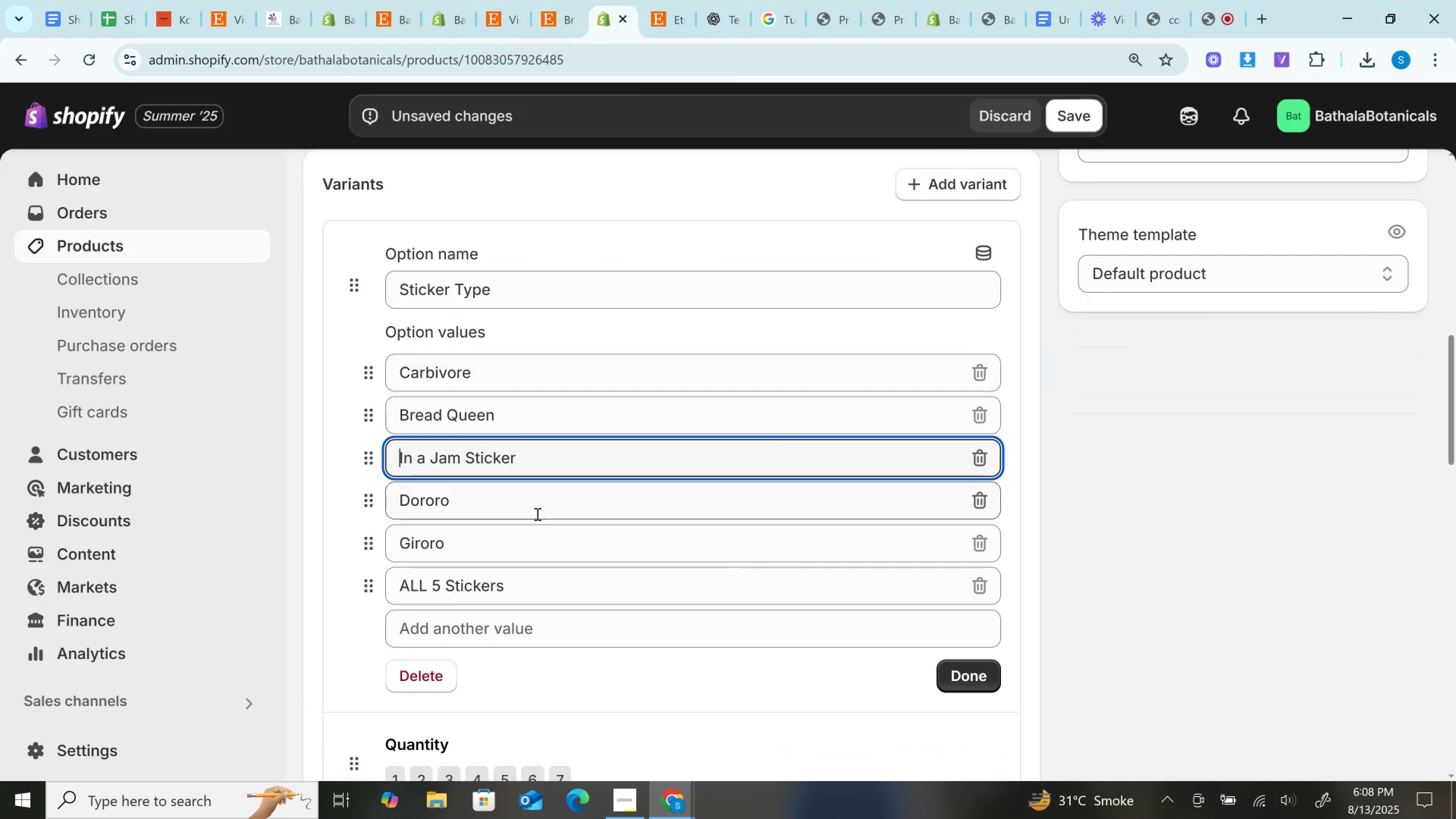 
left_click([535, 515])
 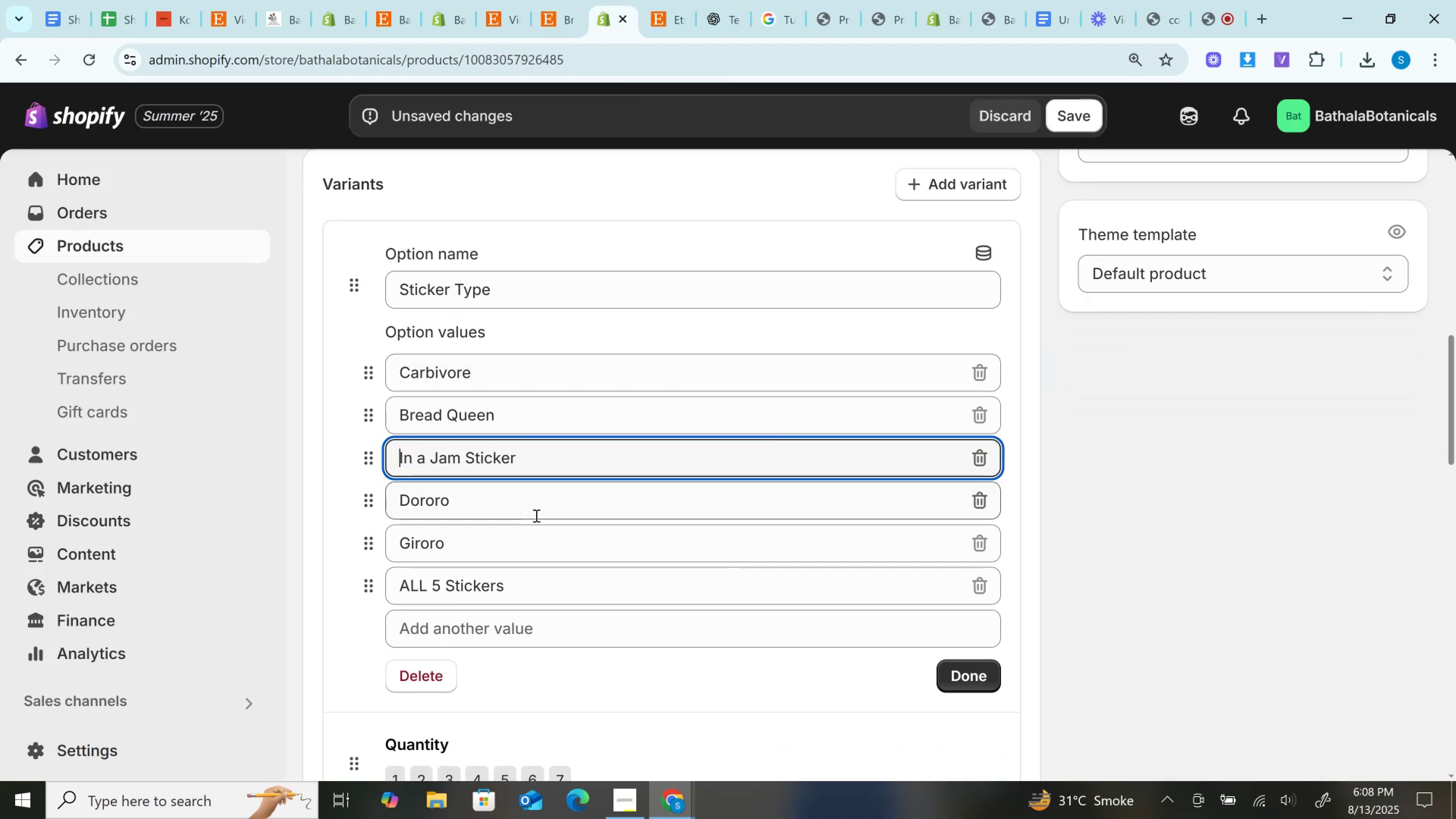 
key(Control+V)
 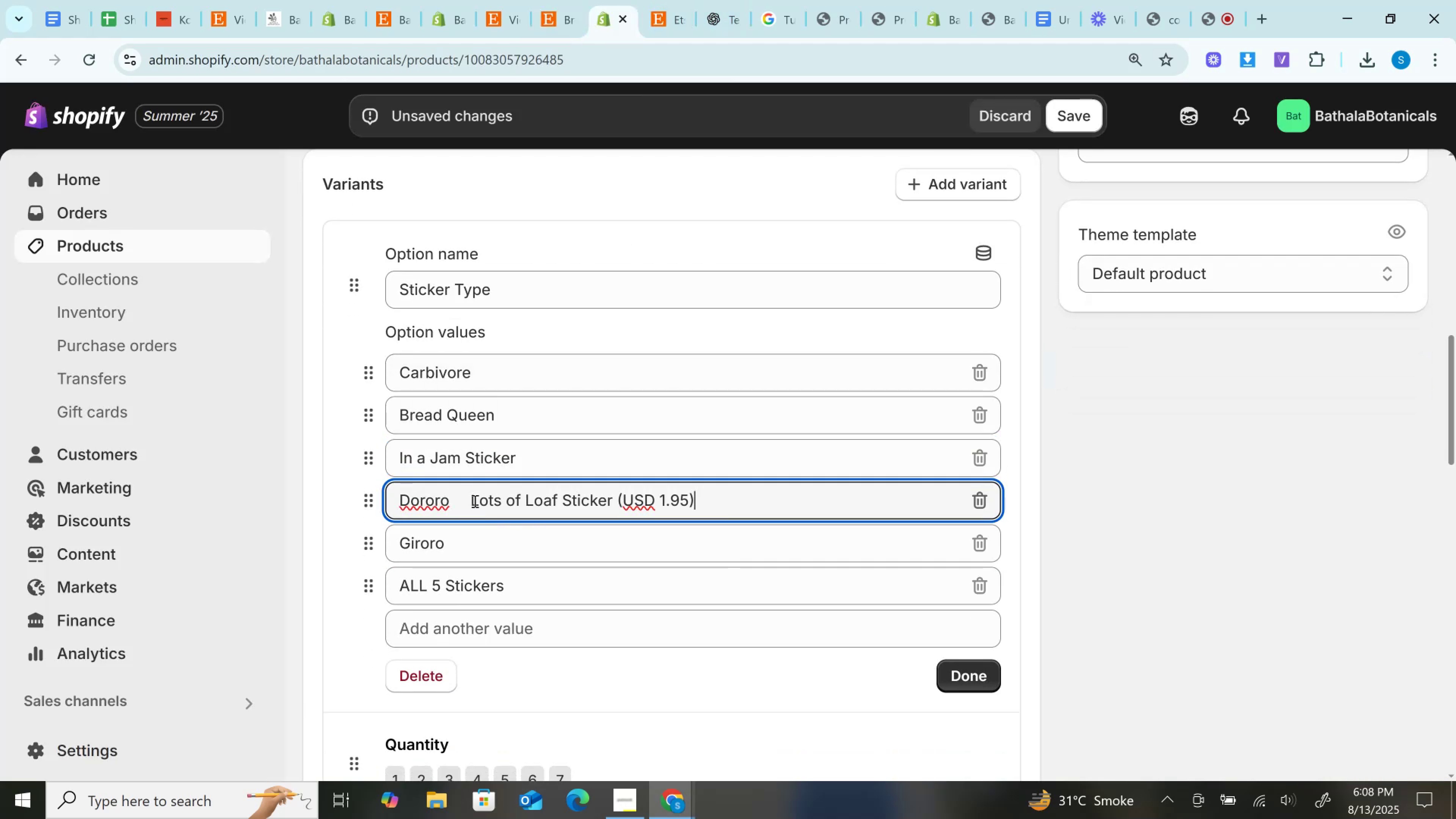 
left_click([474, 501])
 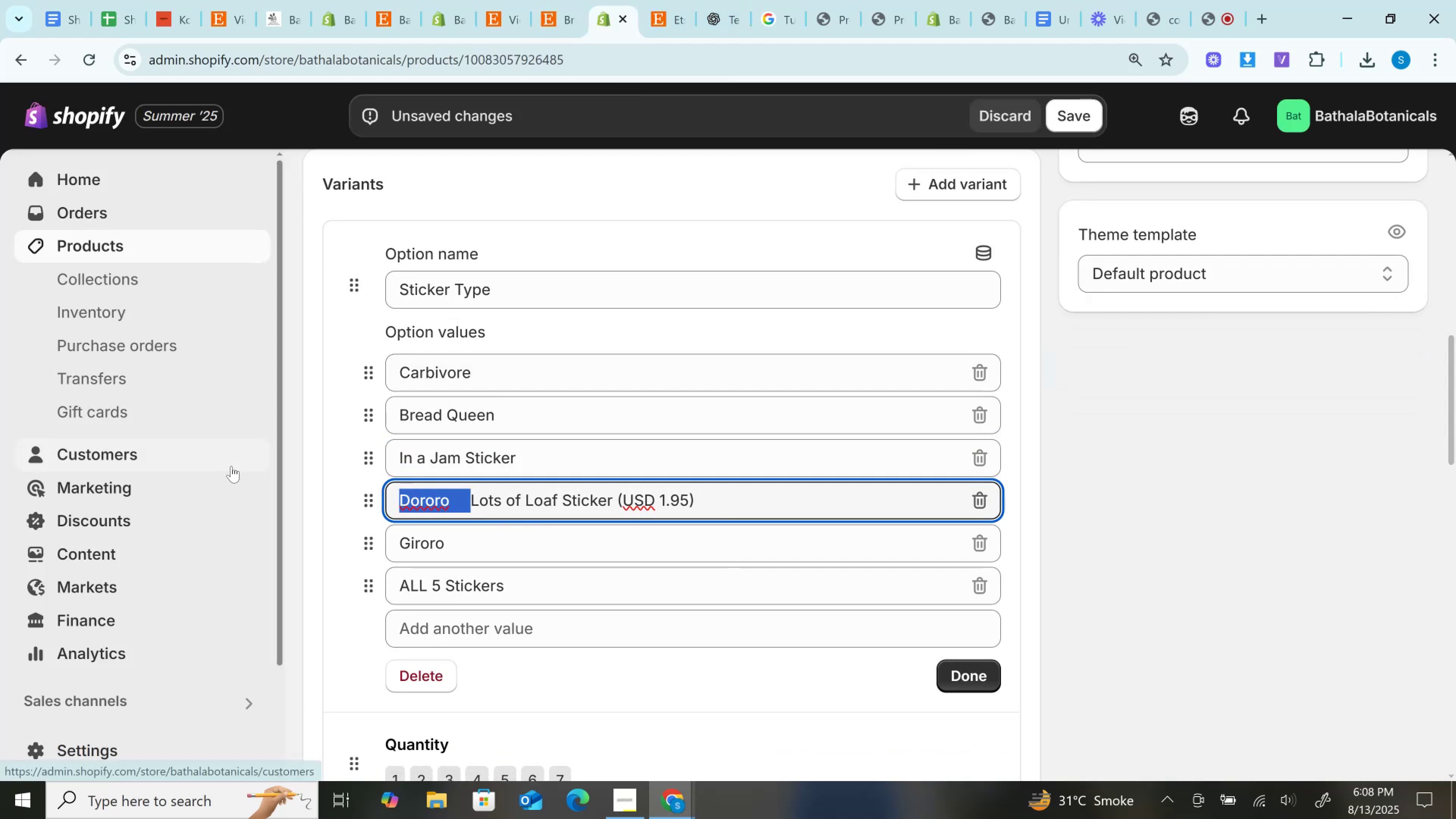 
key(Backspace)
 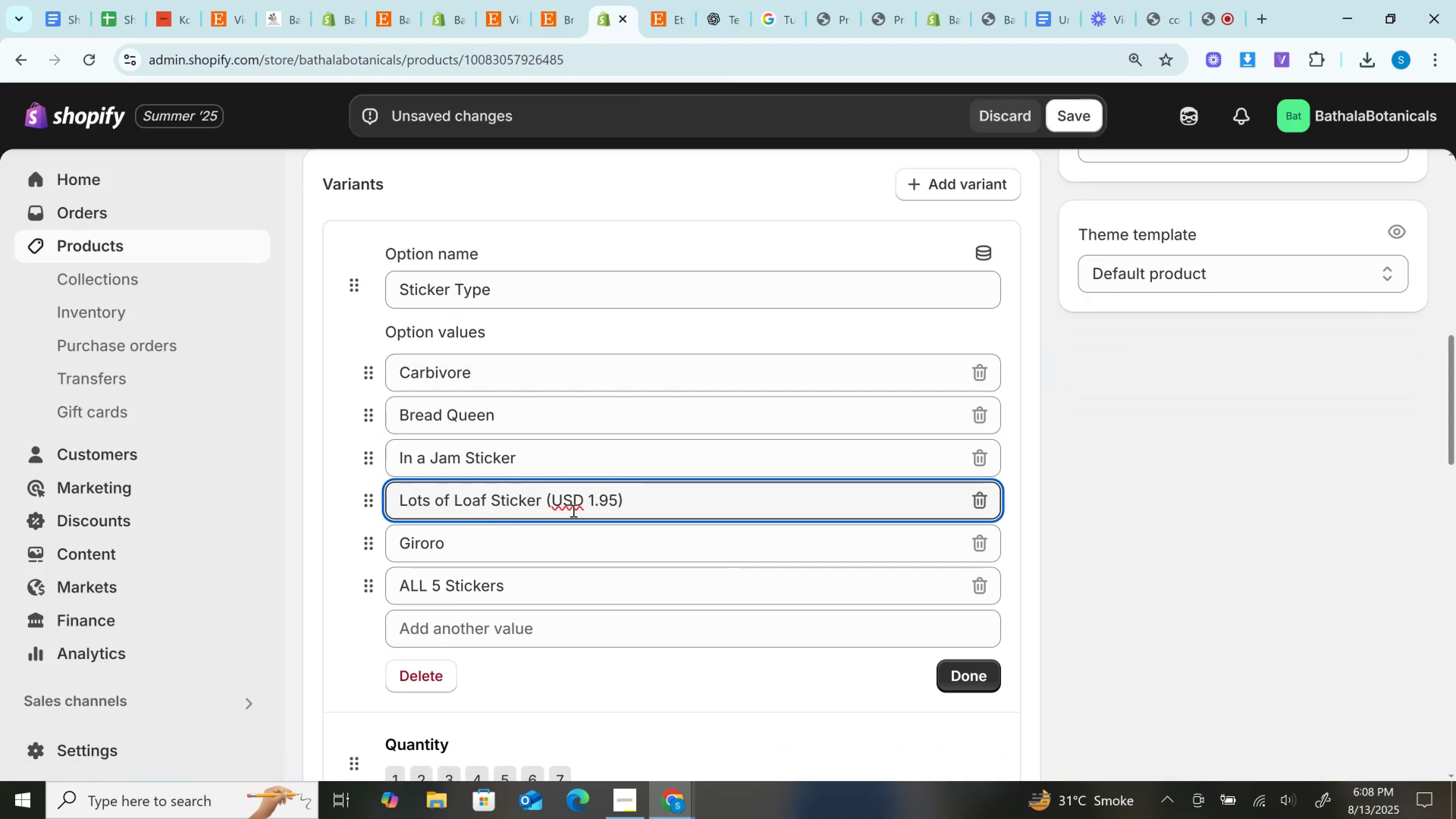 
key(Backspace)
 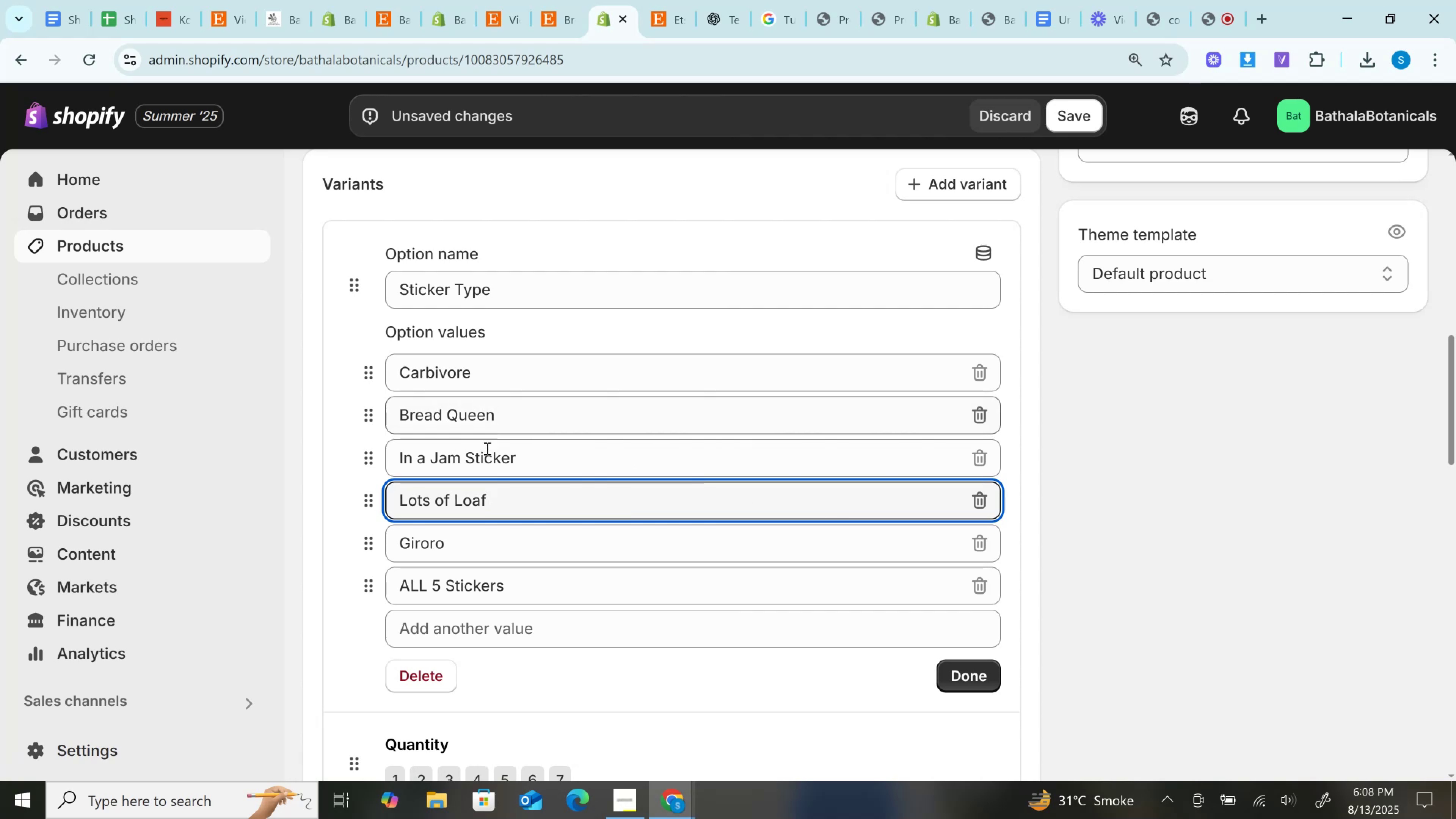 
left_click([486, 454])
 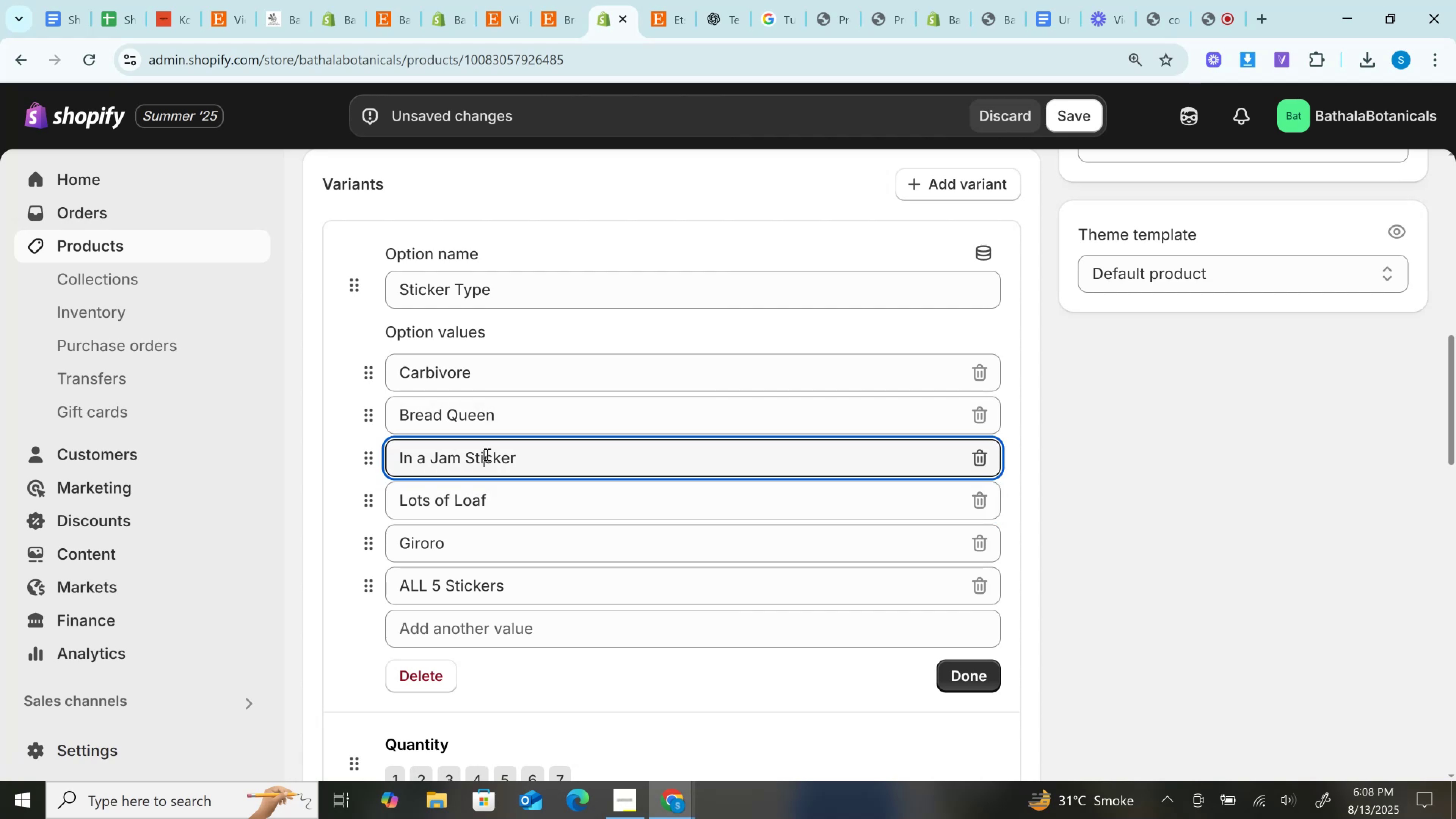 
key(Backspace)
 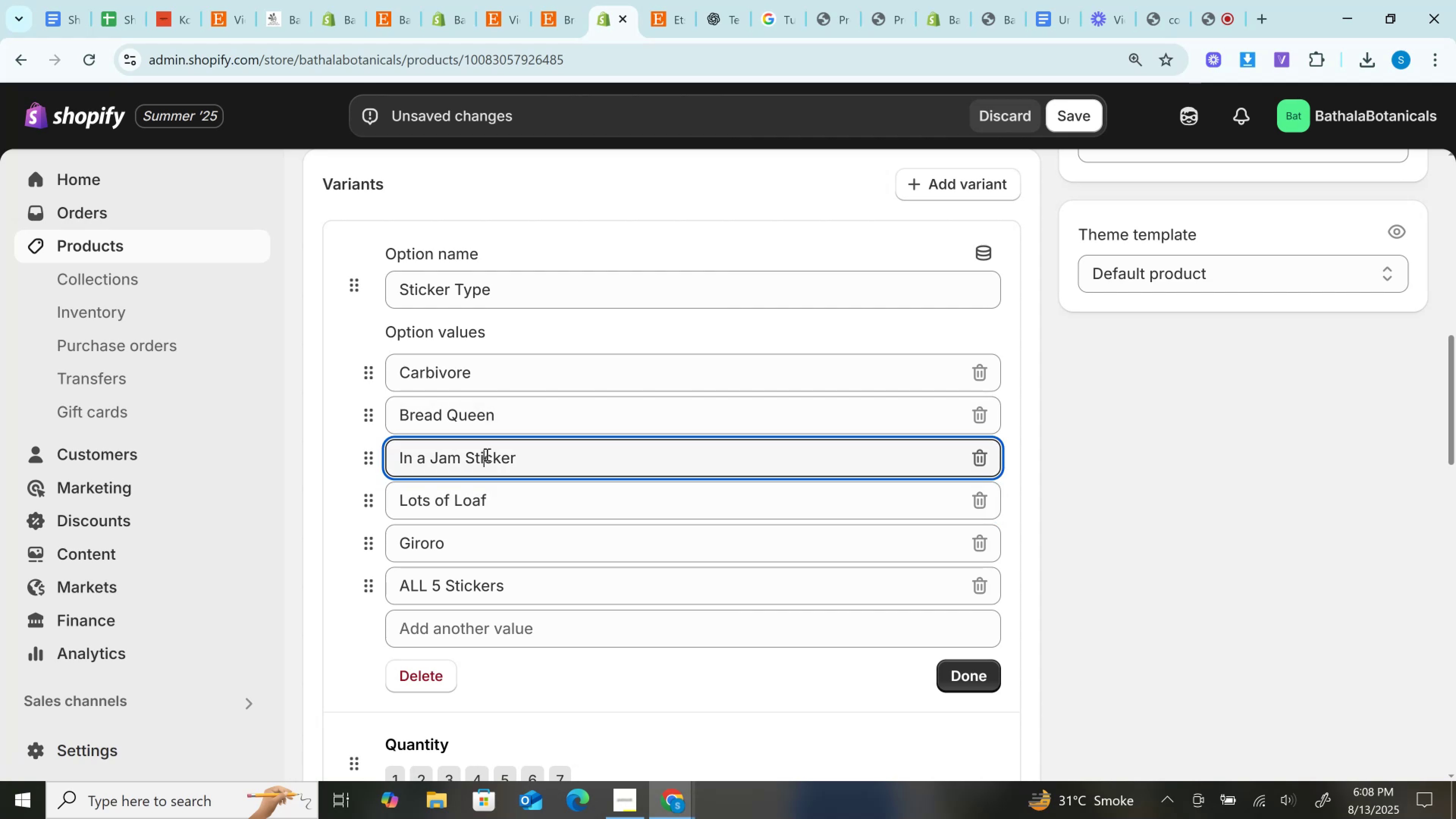 
double_click([486, 454])
 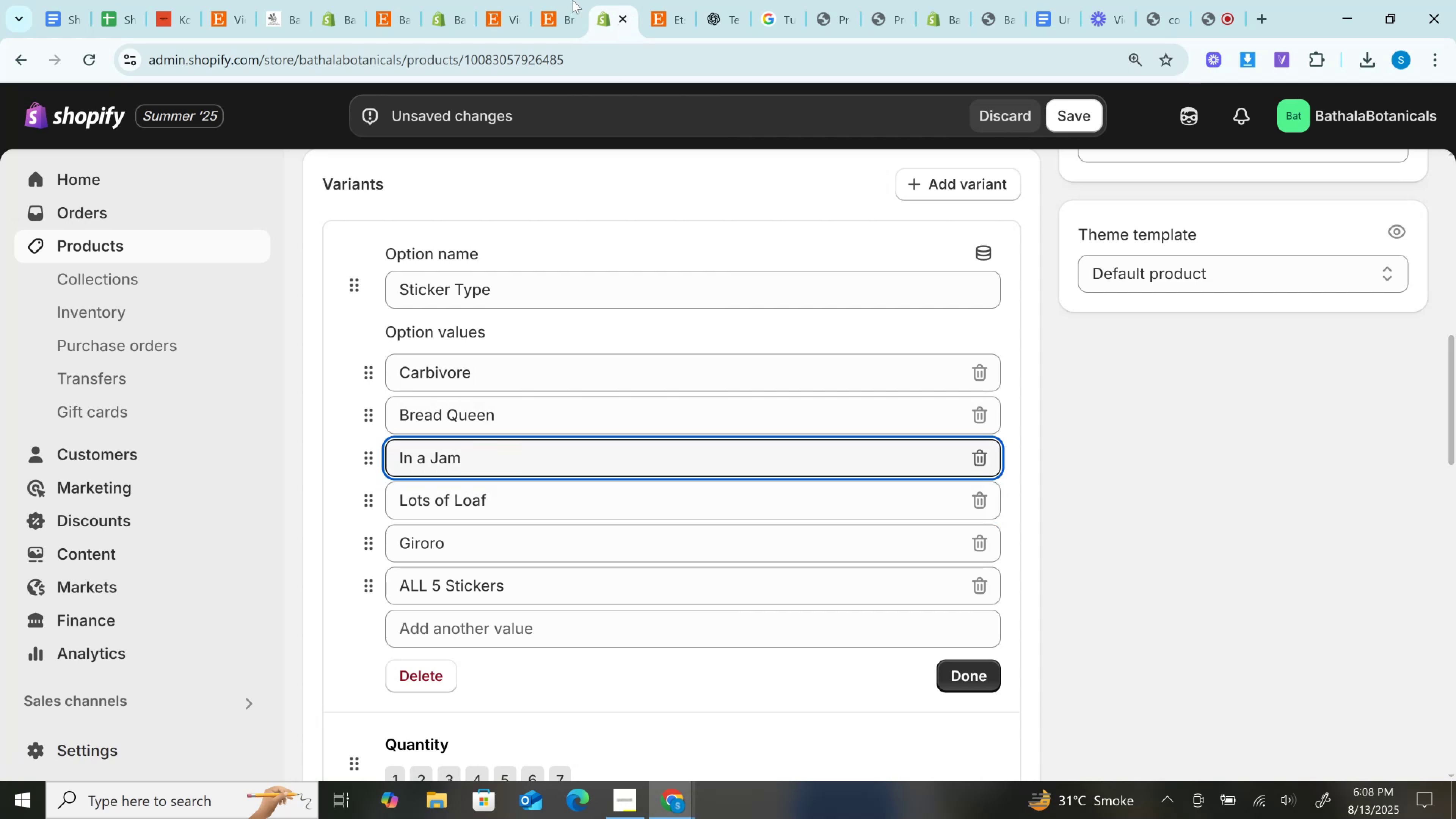 
left_click([563, 0])
 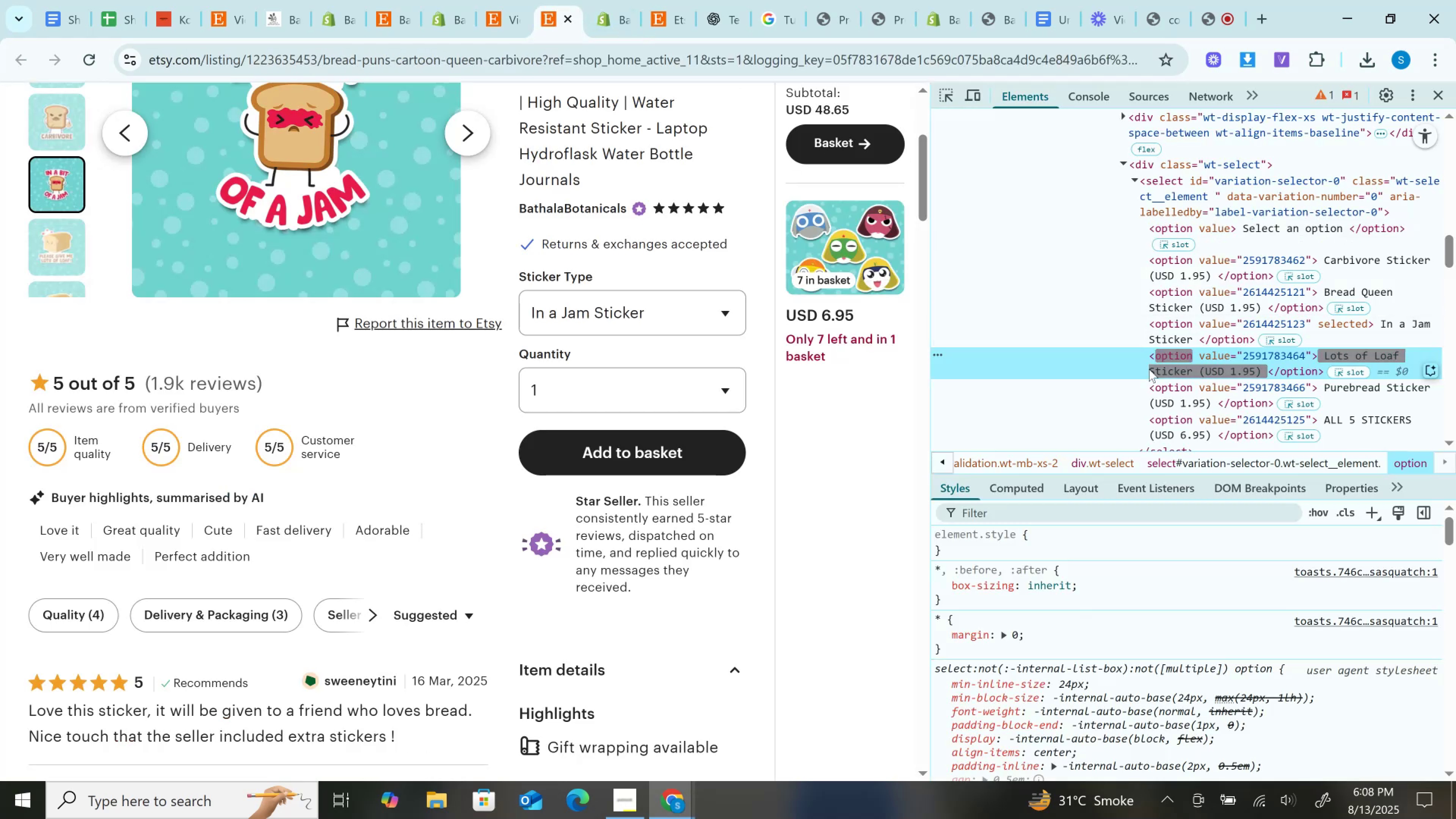 
scroll: coordinate [1174, 367], scroll_direction: down, amount: 1.0
 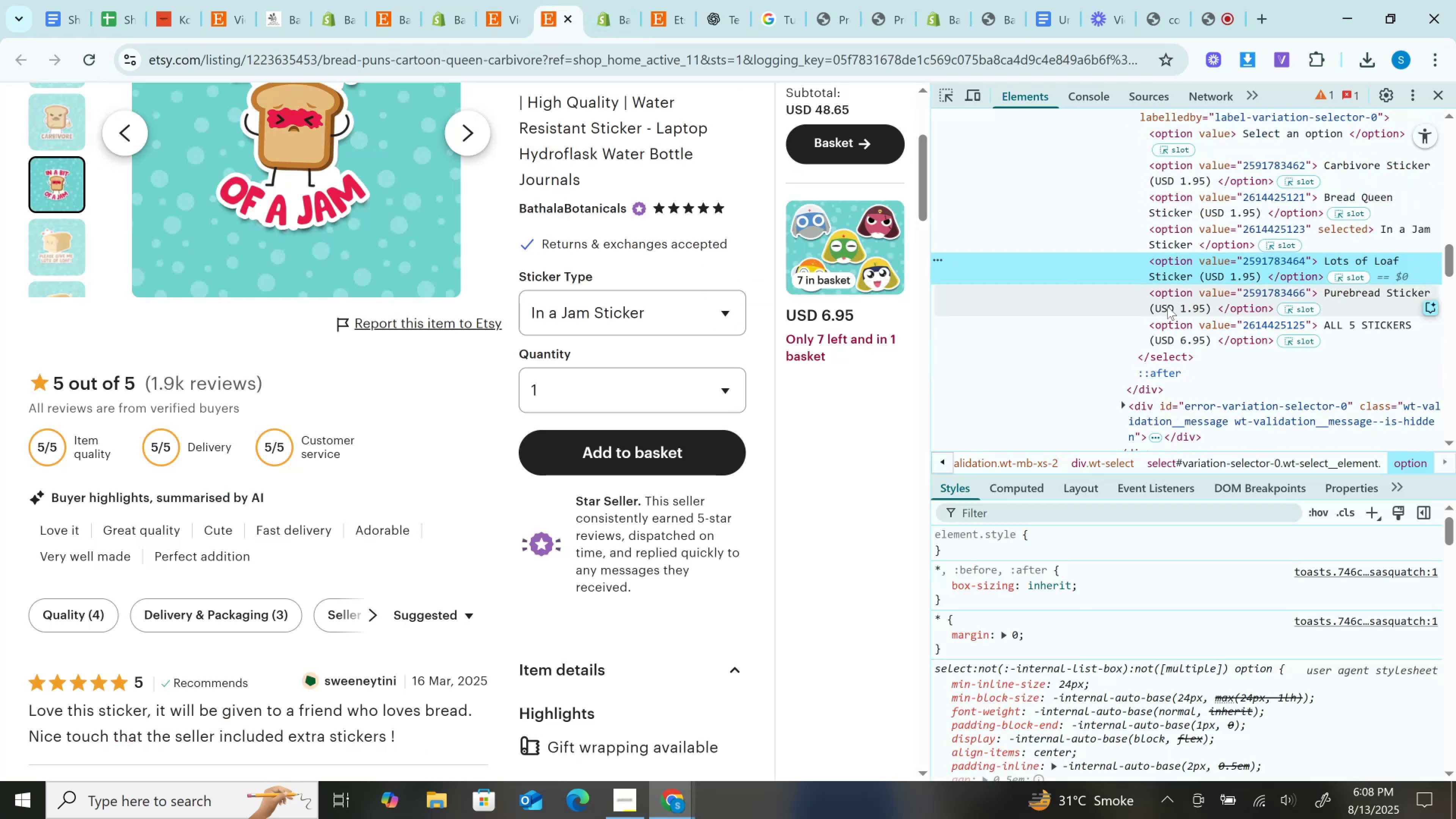 
double_click([1167, 306])
 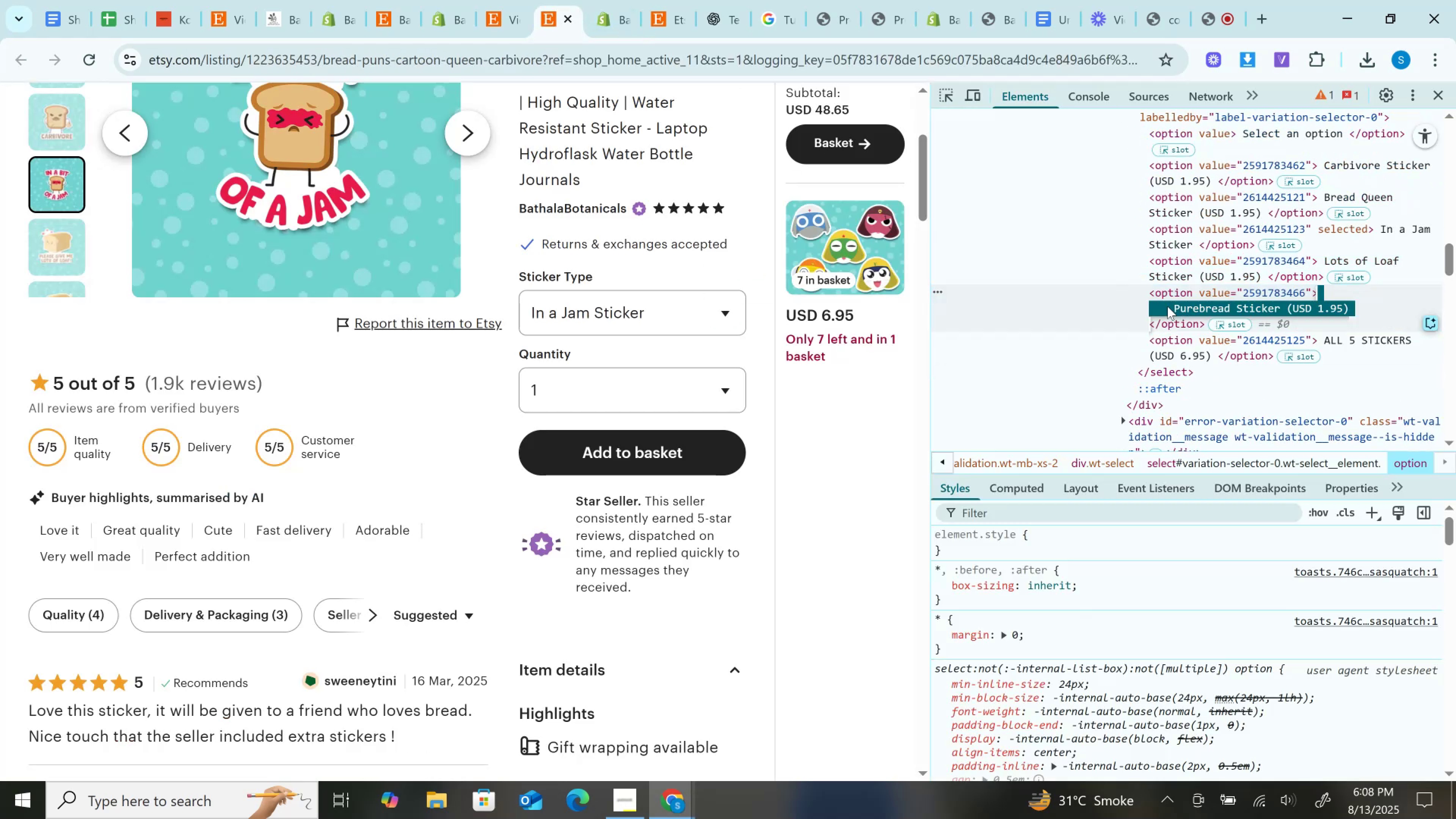 
key(Control+C)
 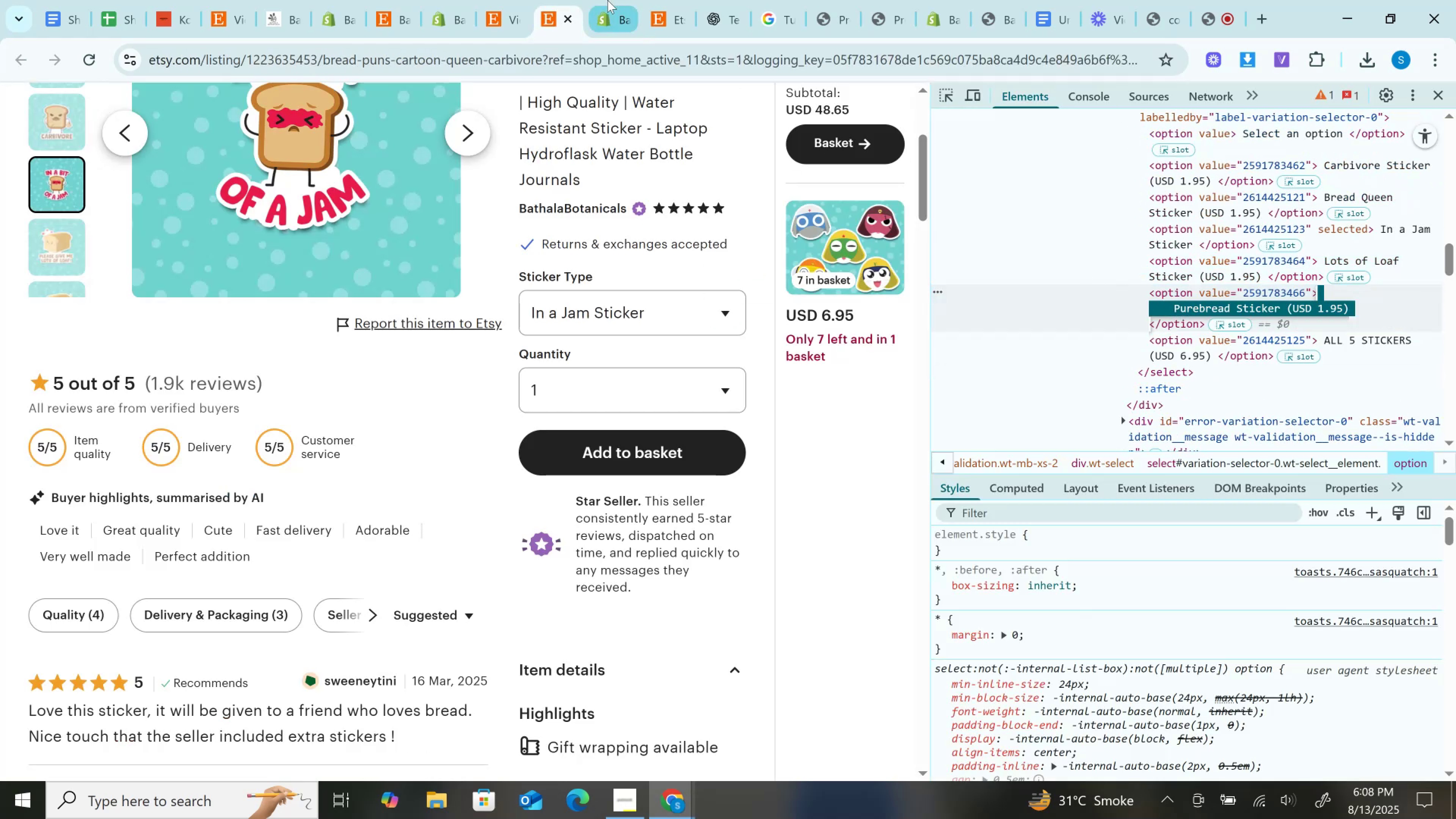 
left_click([607, 0])
 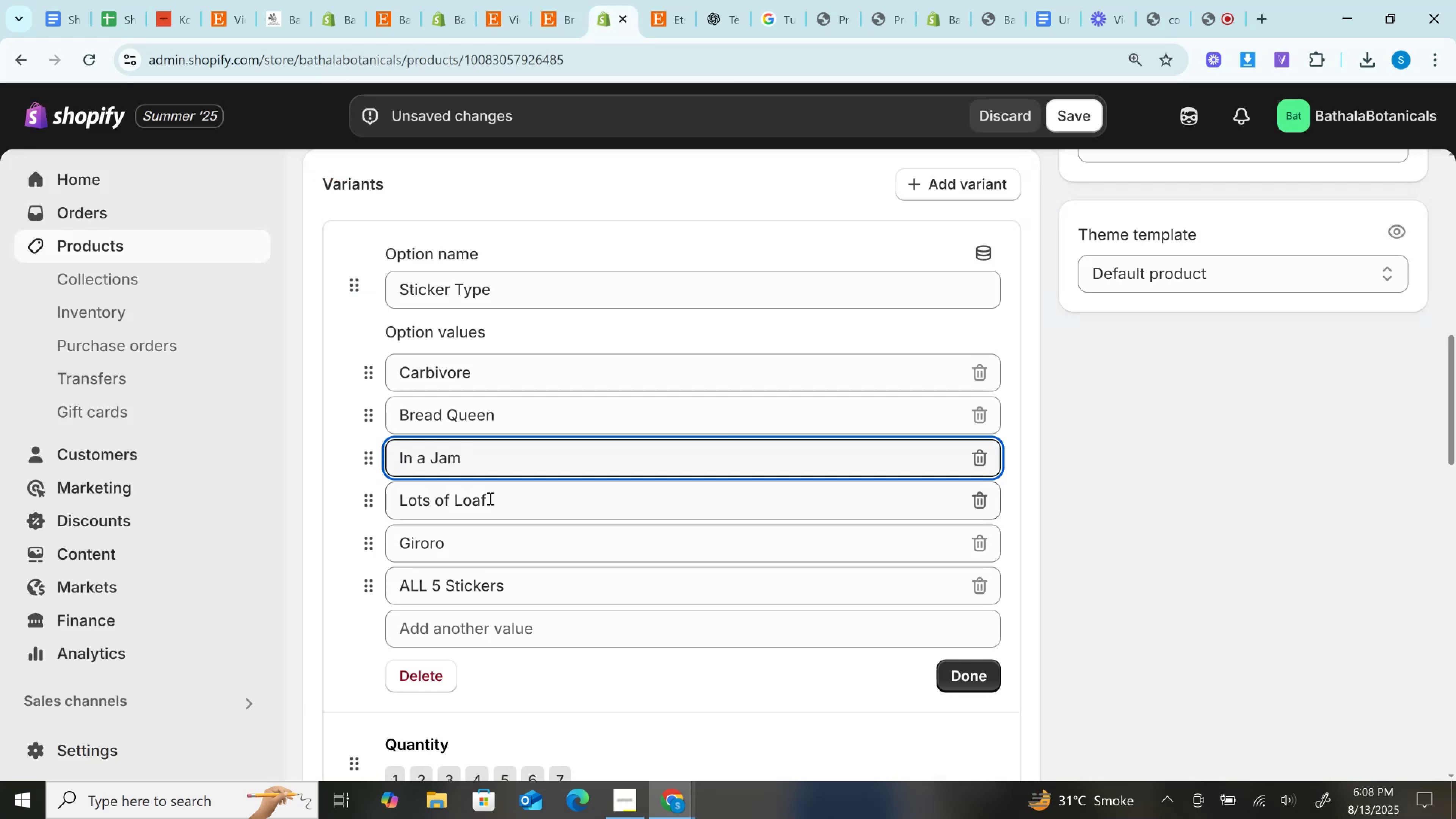 
left_click([490, 499])
 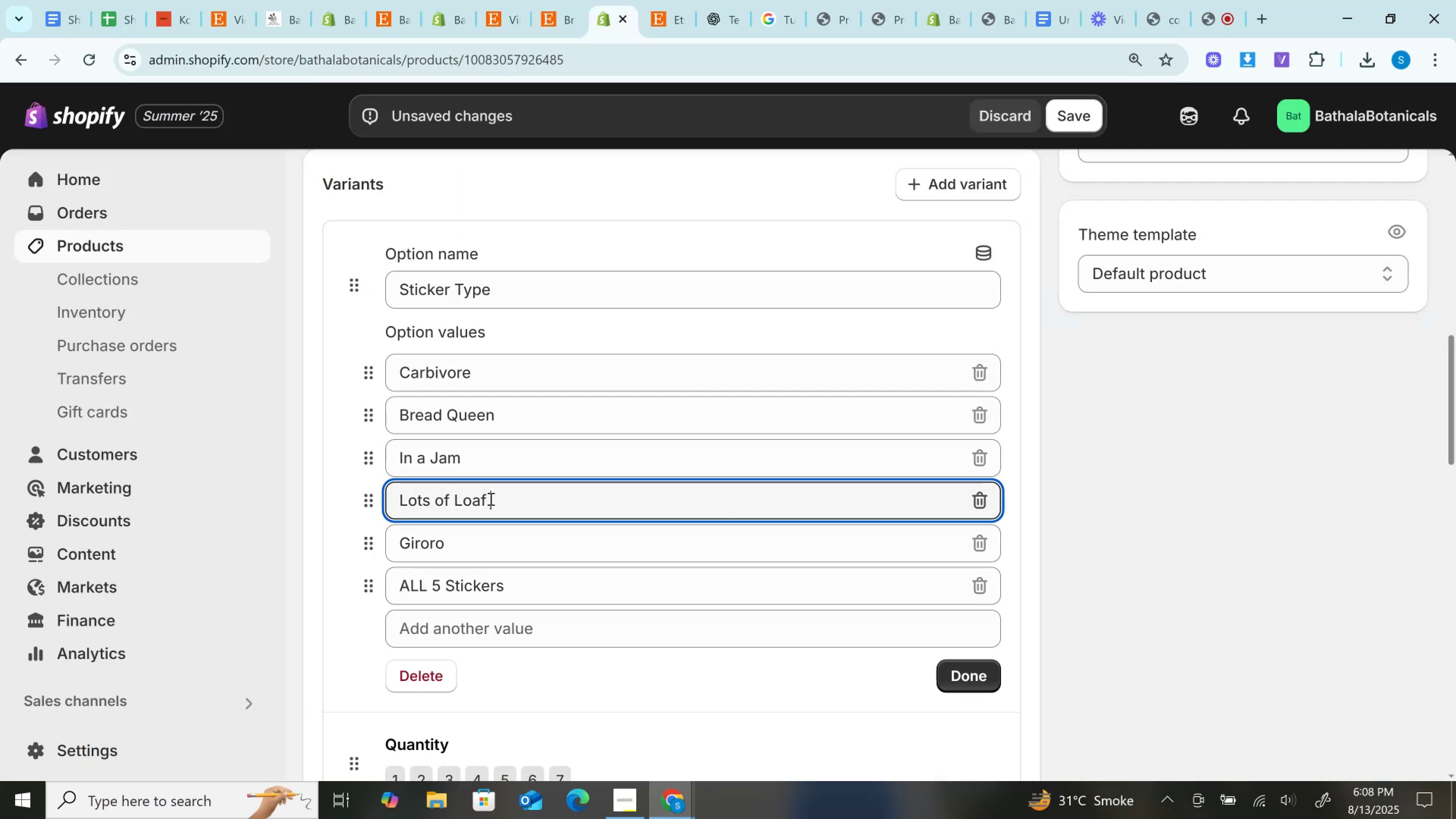 
key(Control+A)
 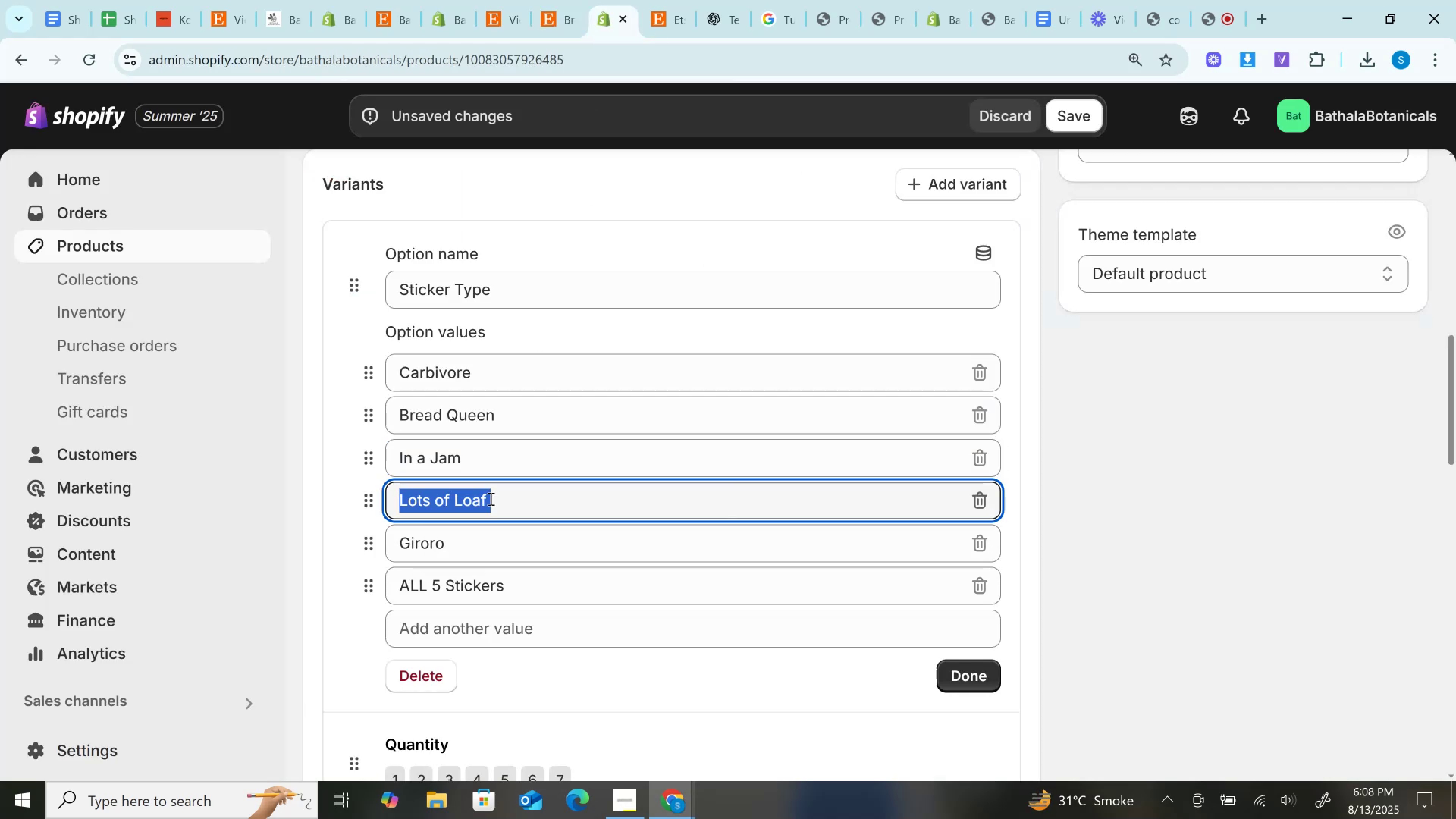 
key(Control+V)
 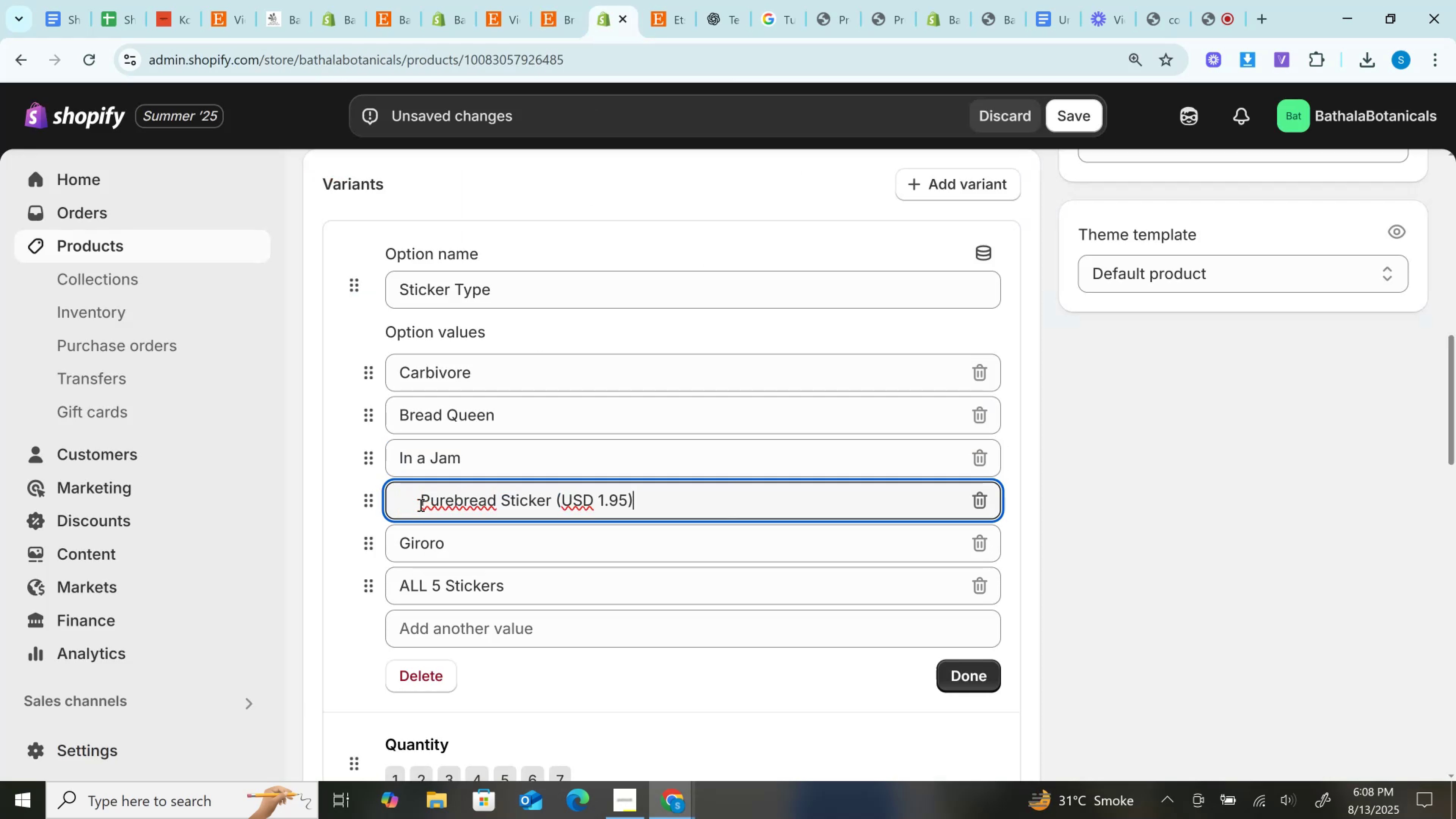 
double_click([414, 503])
 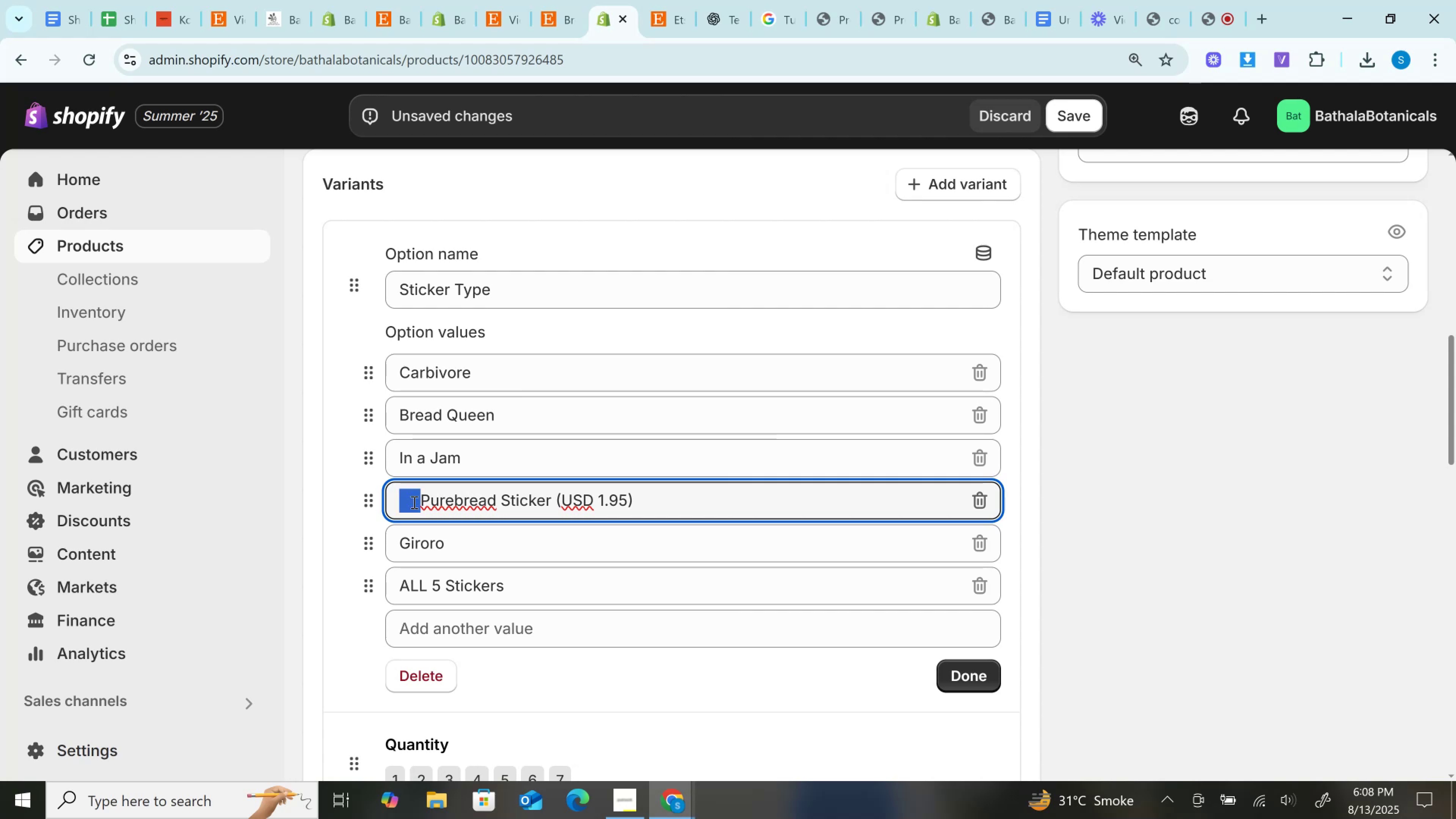 
key(Backspace)
 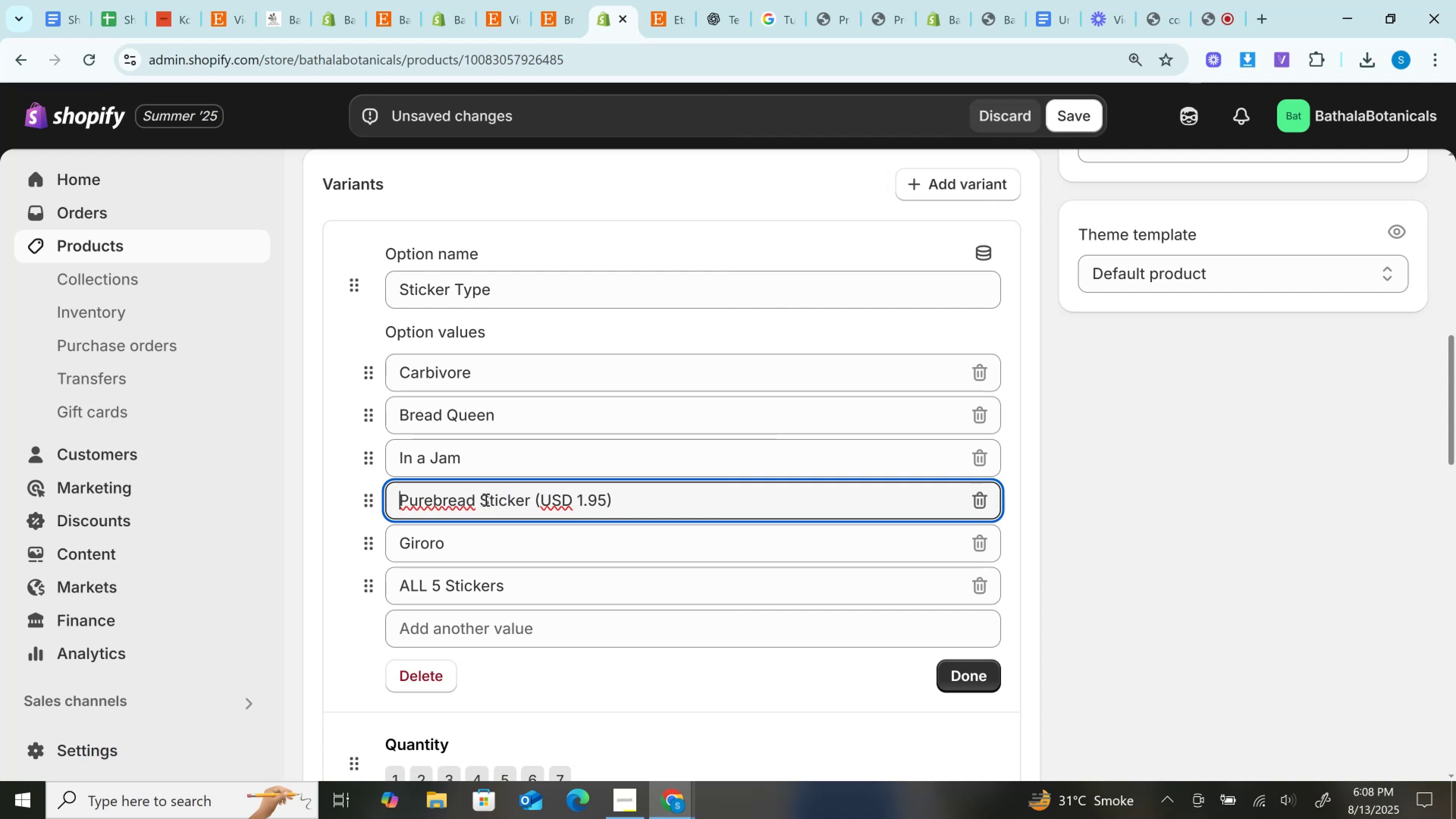 
key(Backspace)
 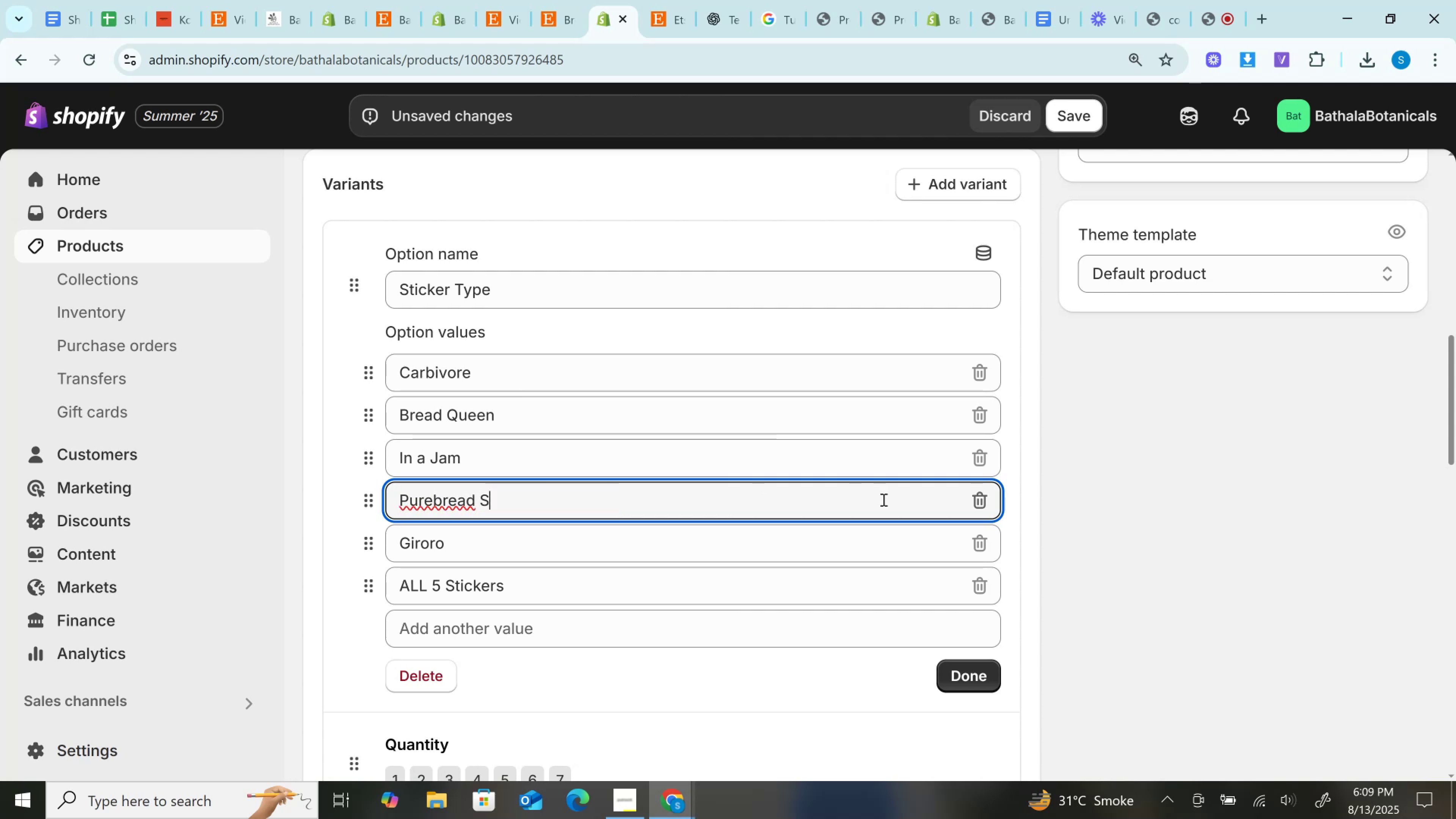 
key(Backspace)
 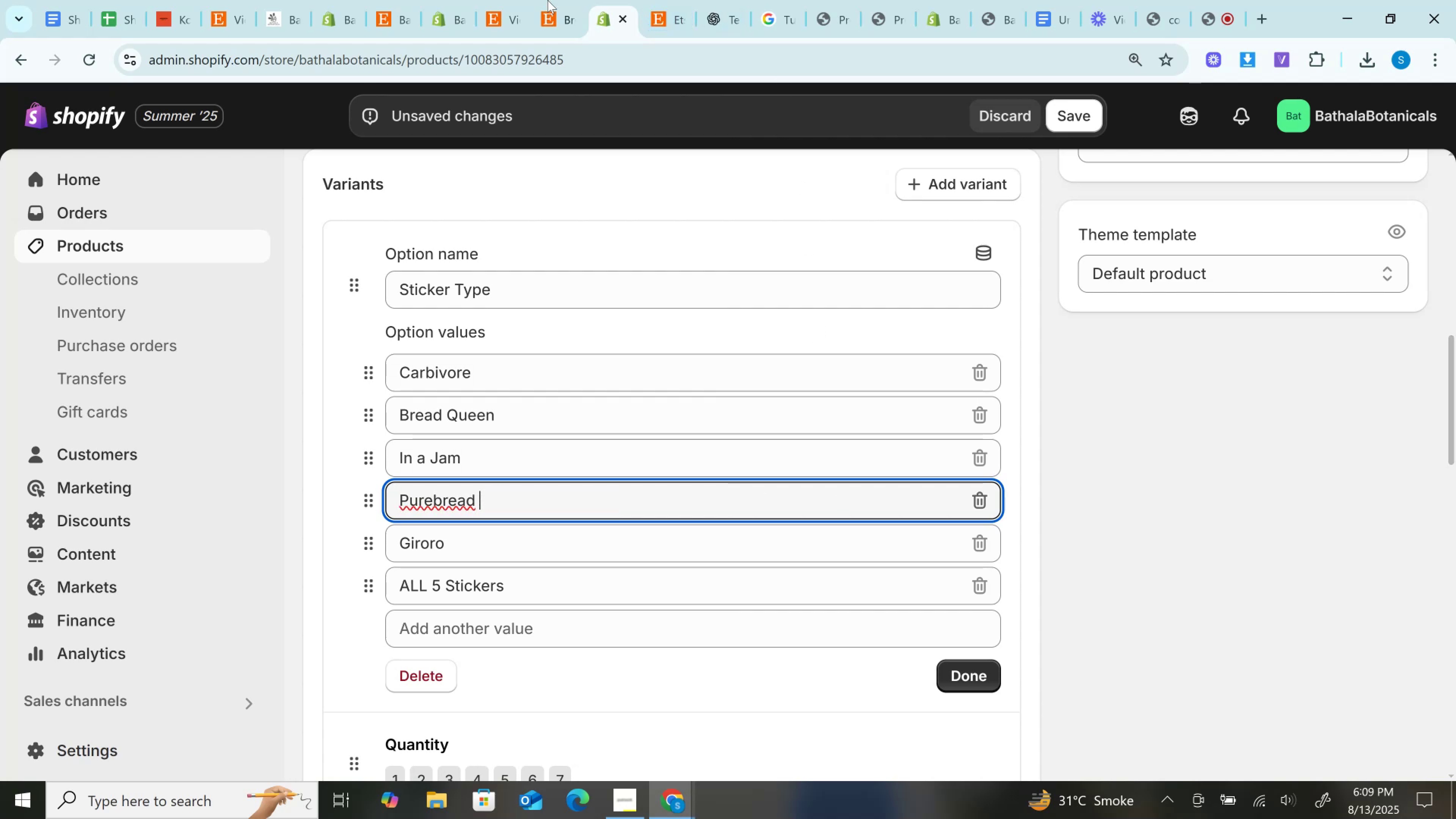 
left_click([548, 0])
 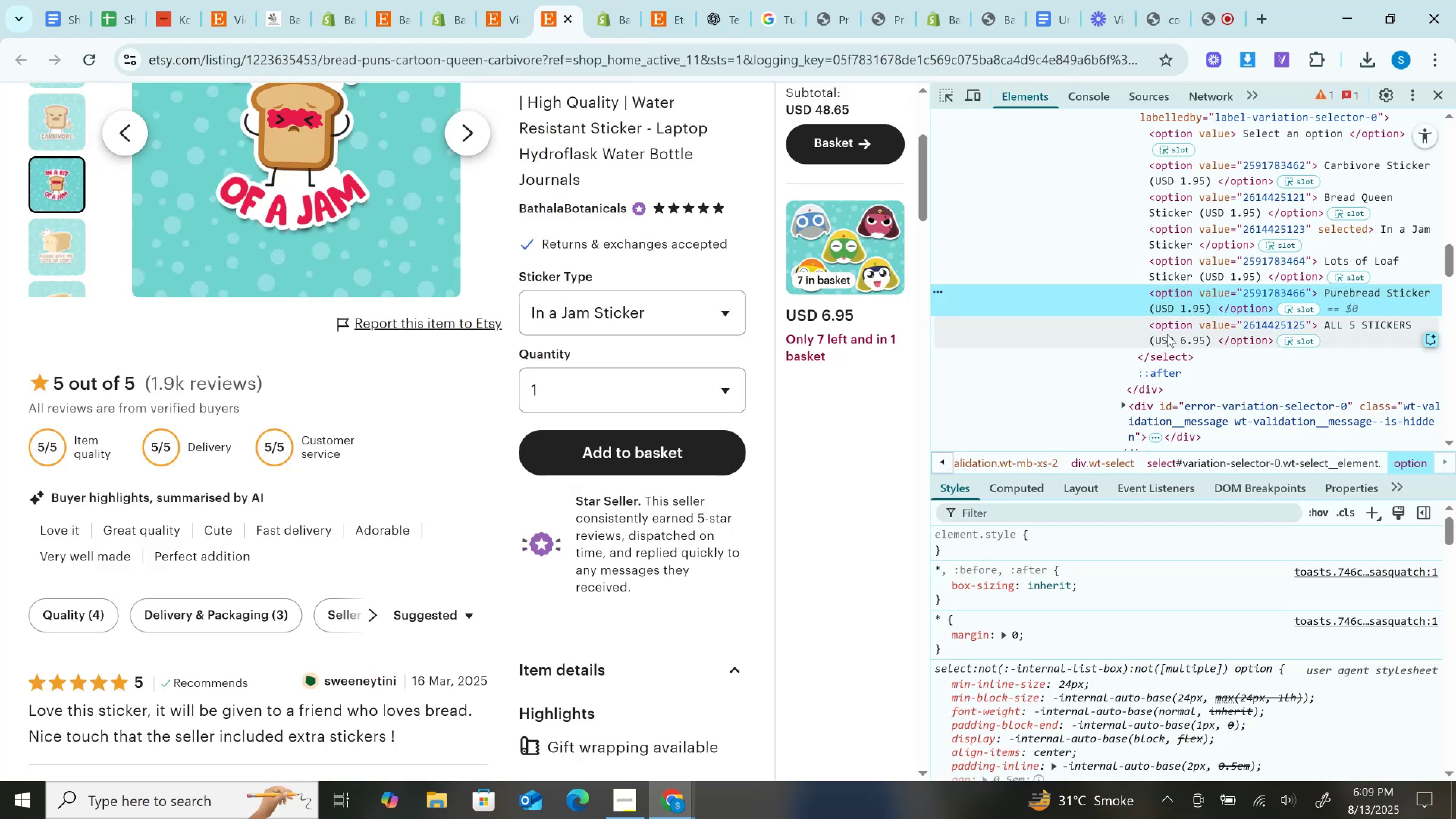 
double_click([1170, 337])
 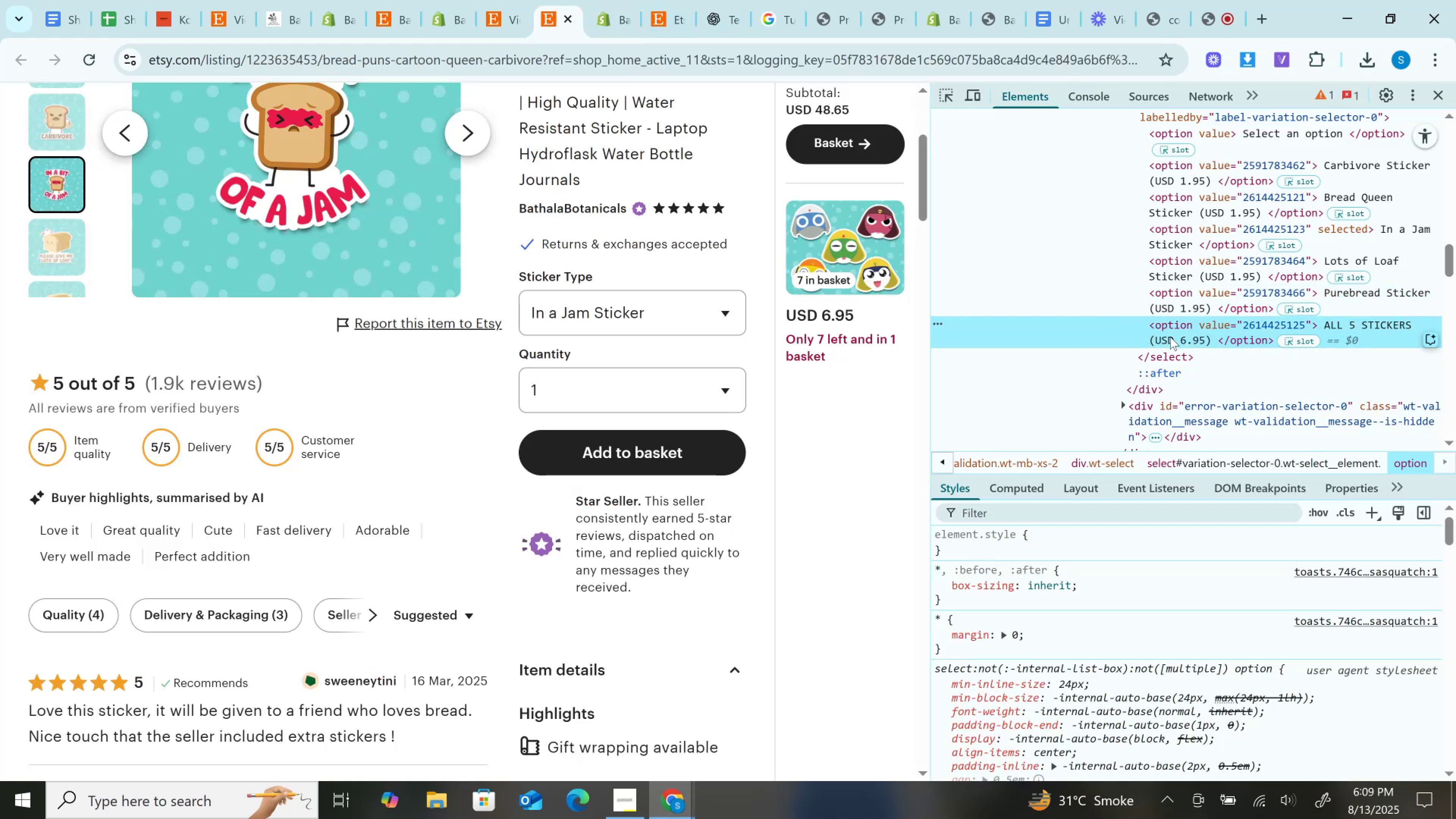 
key(Control+C)
 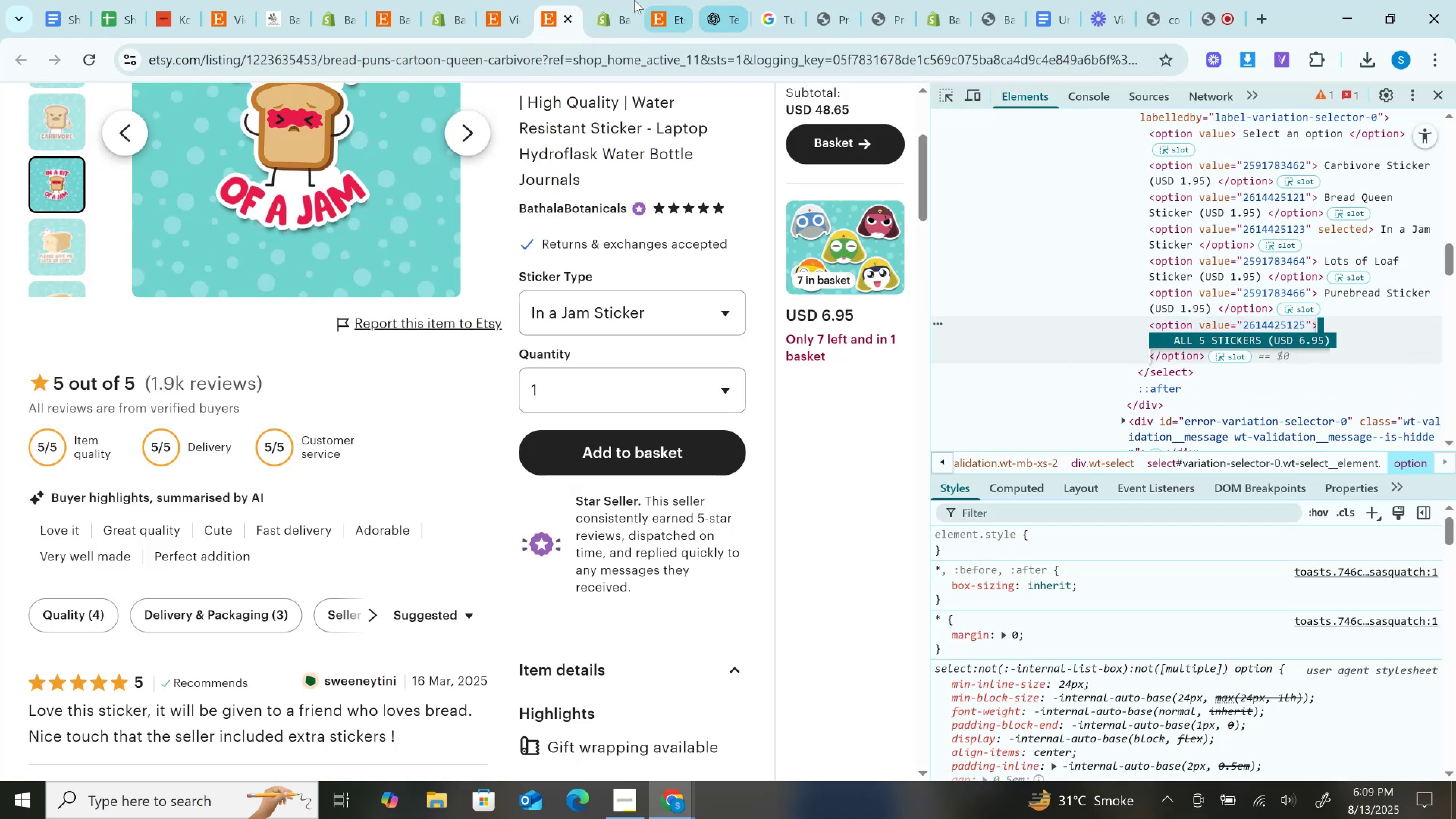 
left_click([620, 0])
 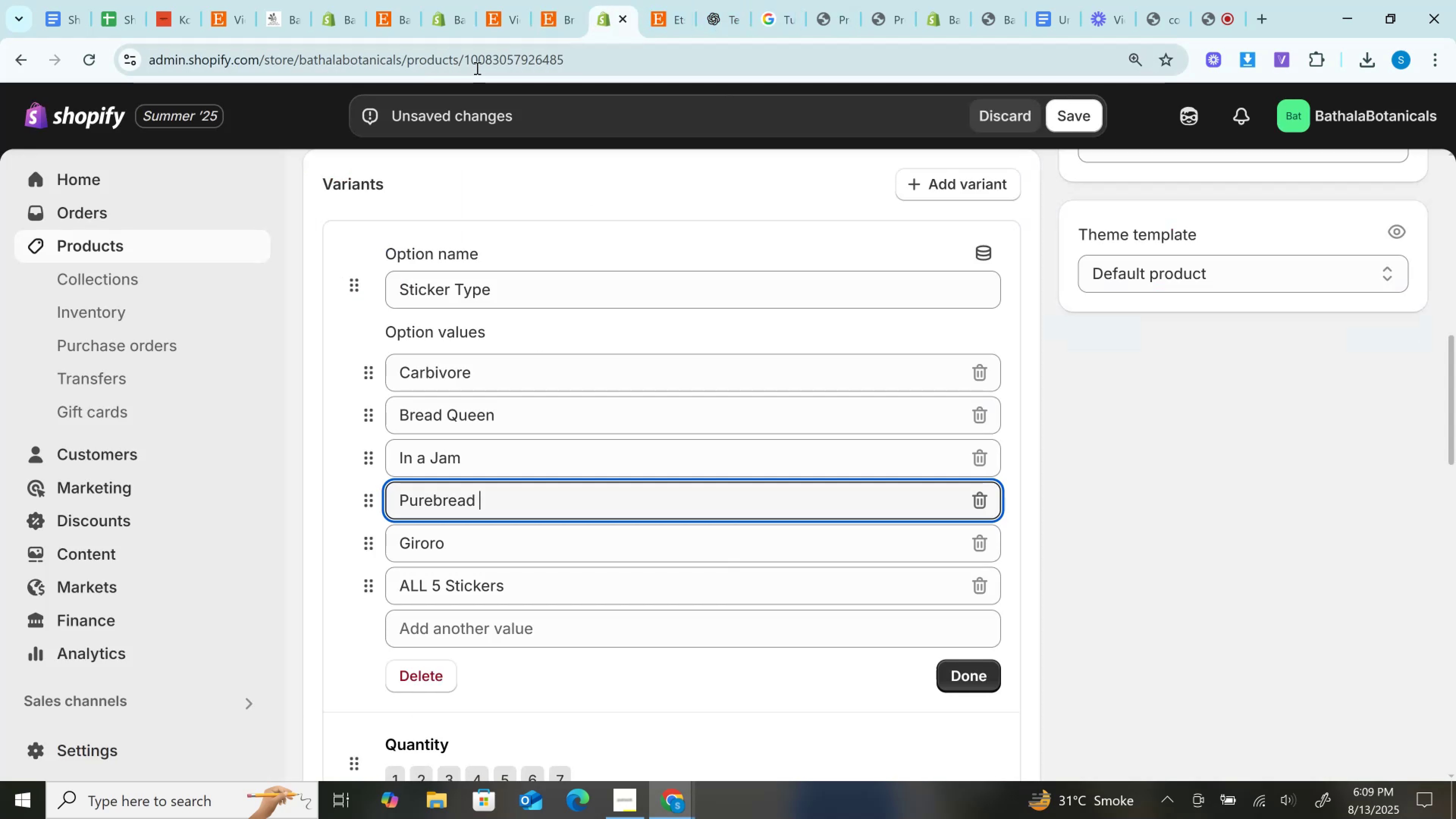 
left_click([476, 68])
 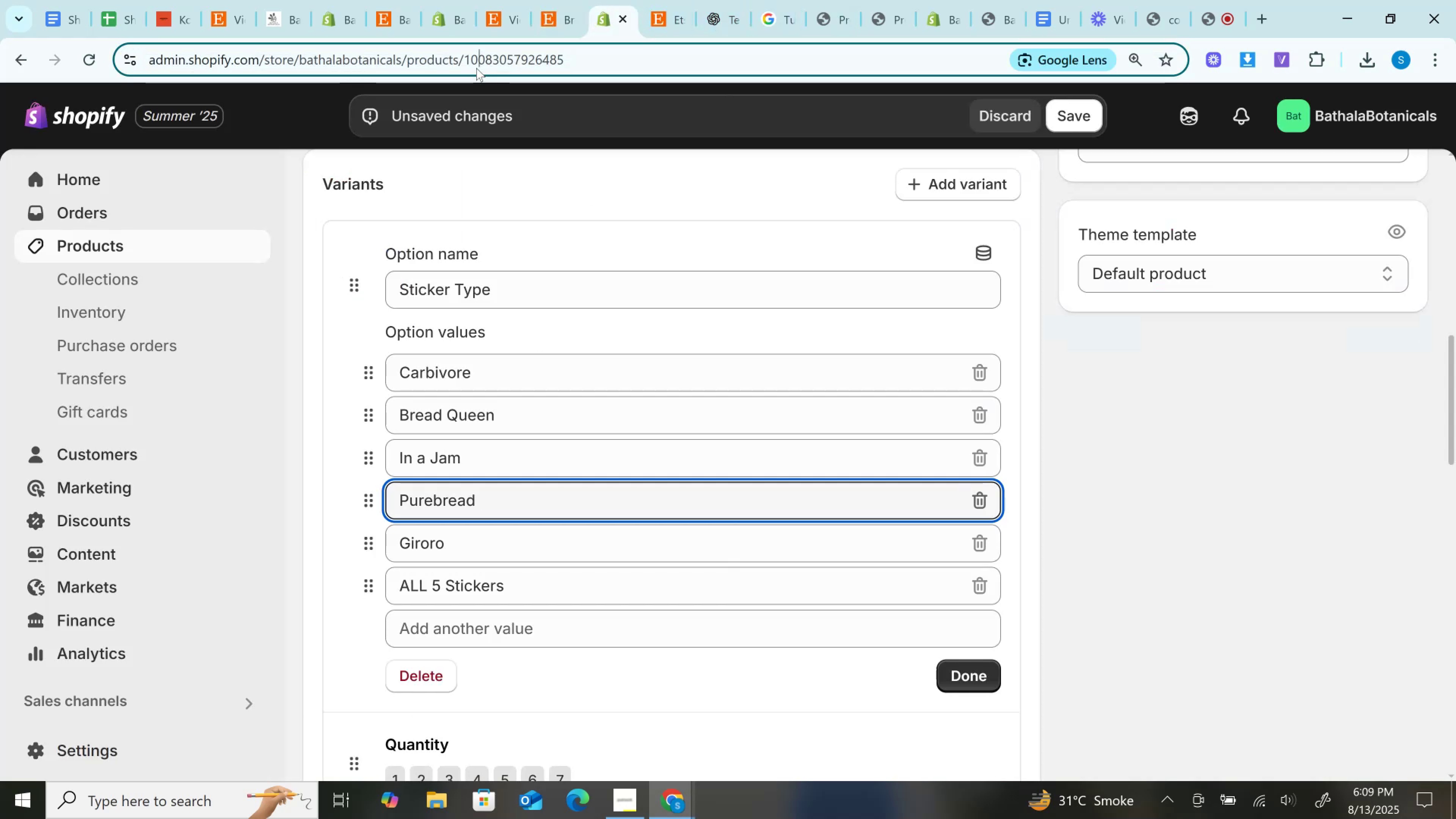 
key(Control+V)
 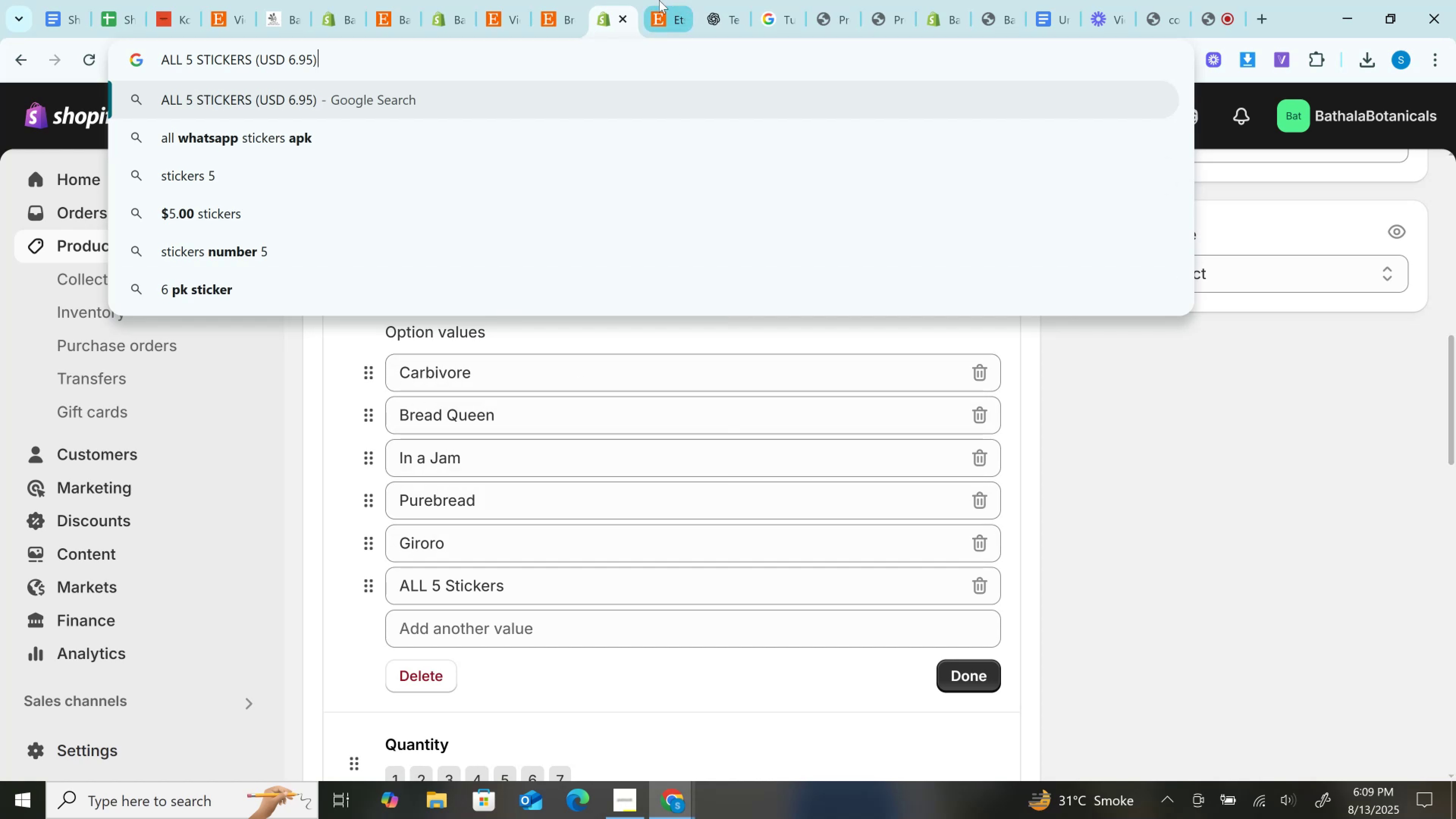 
wait(10.47)
 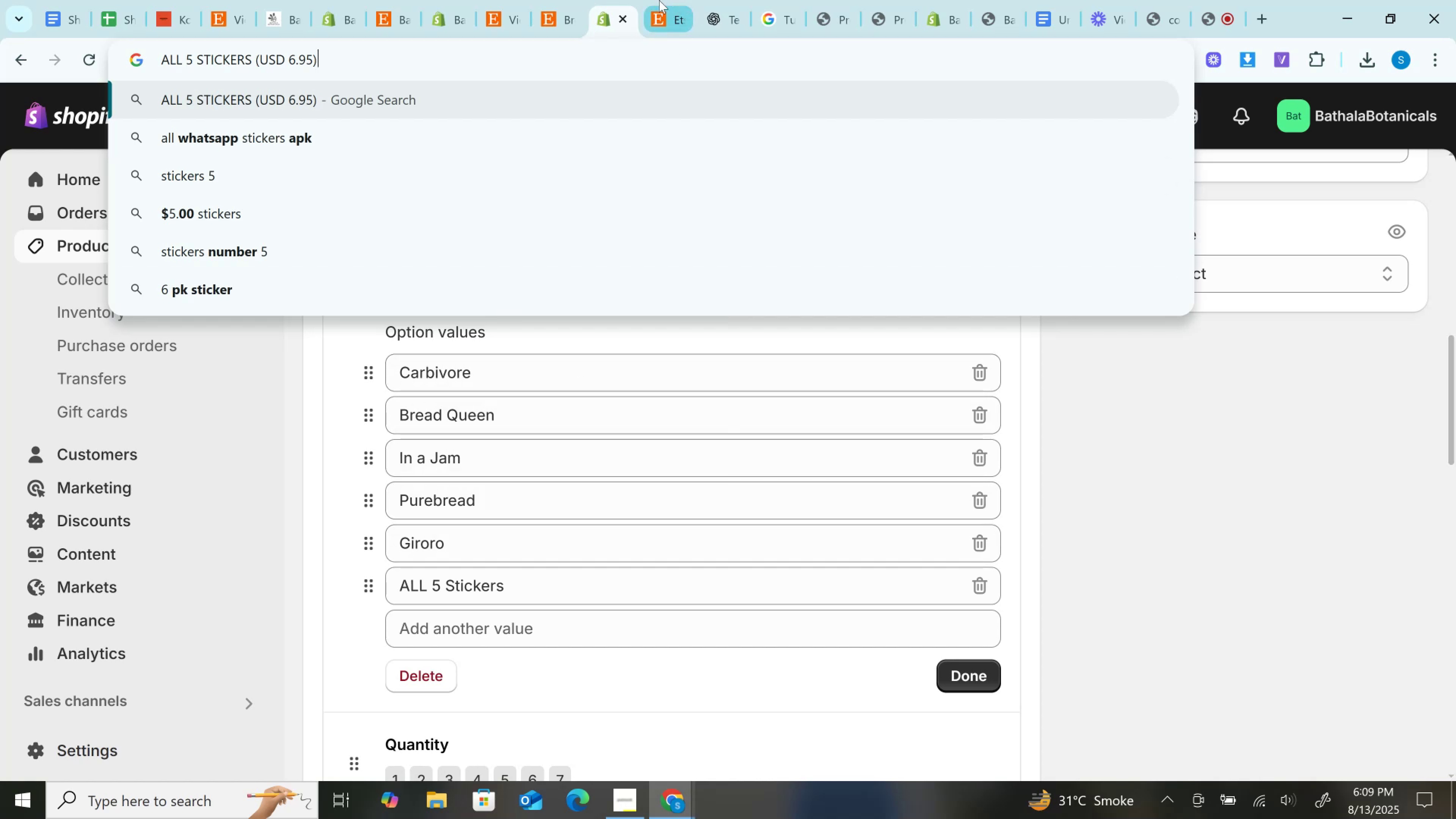 
left_click([676, 0])
 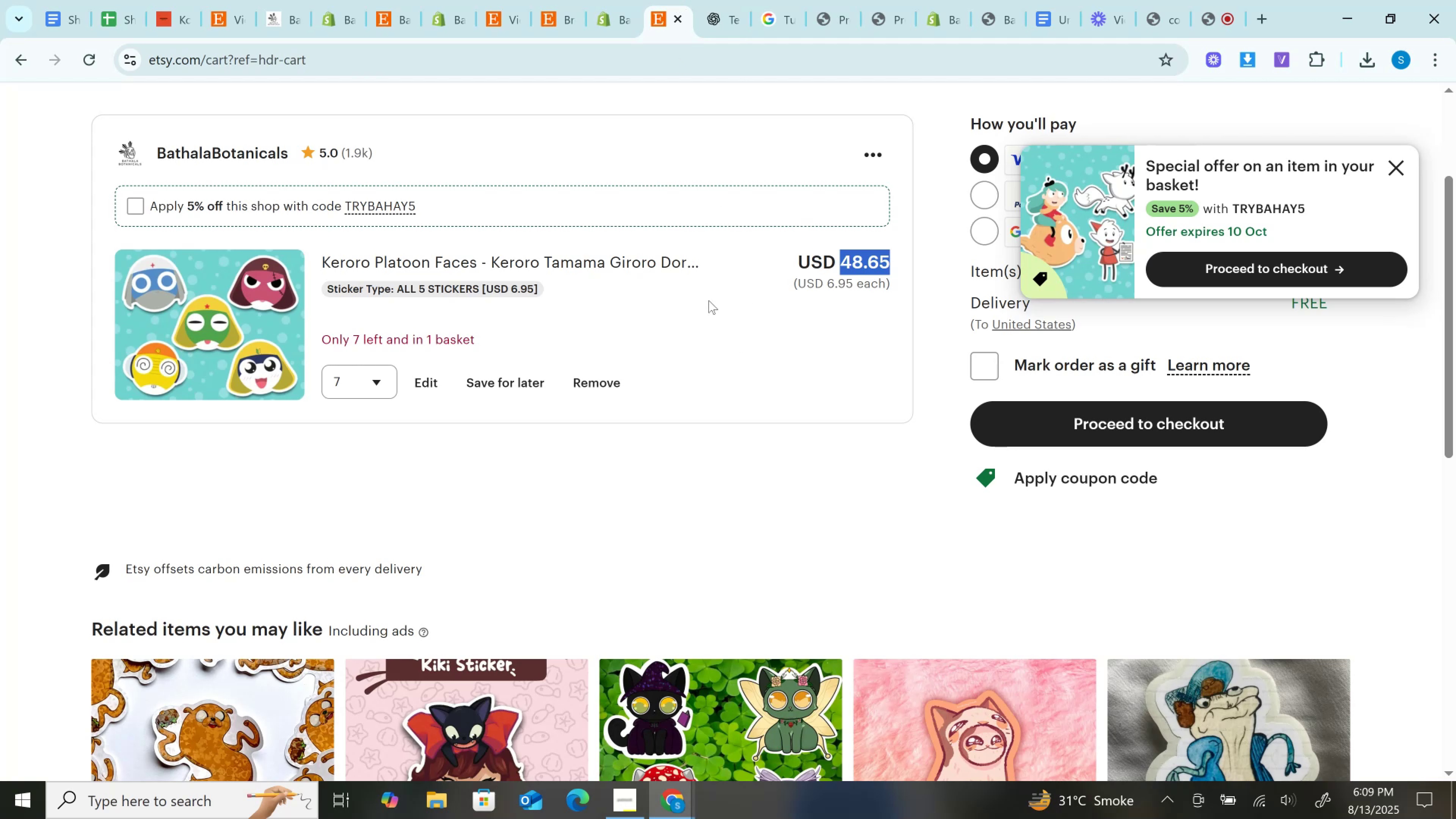 
left_click([561, 0])
 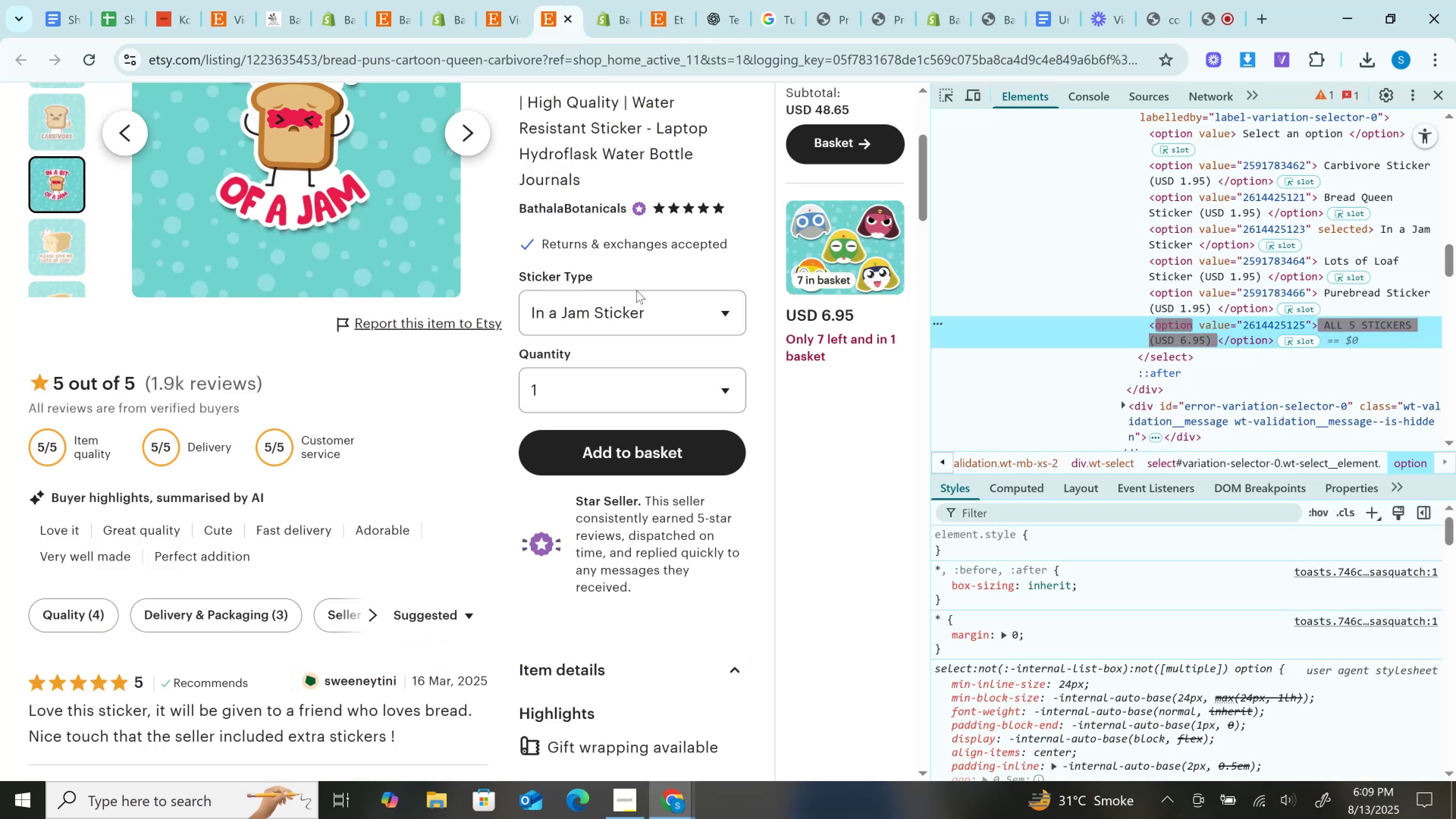 
left_click([636, 316])
 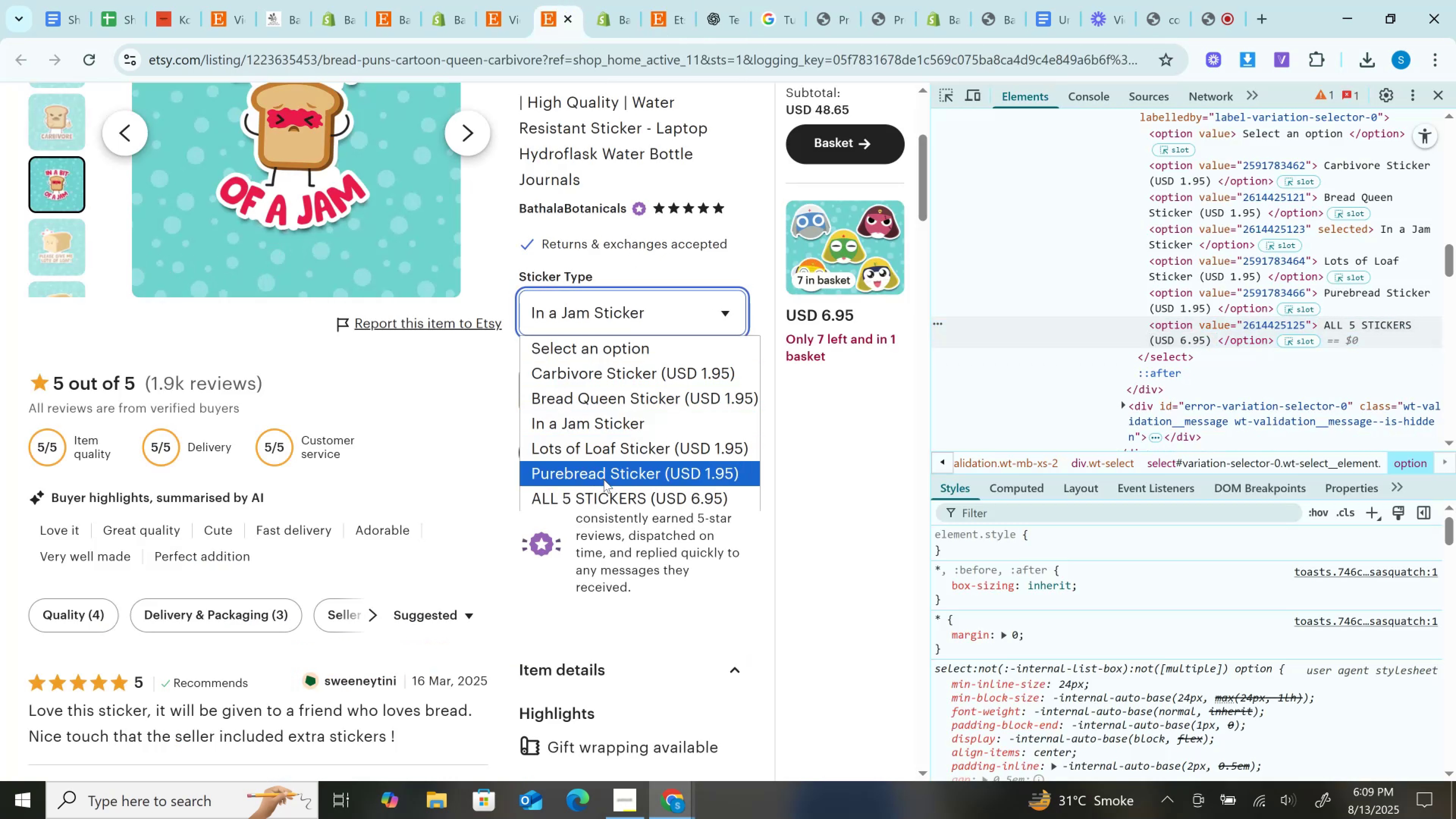 
left_click([604, 479])
 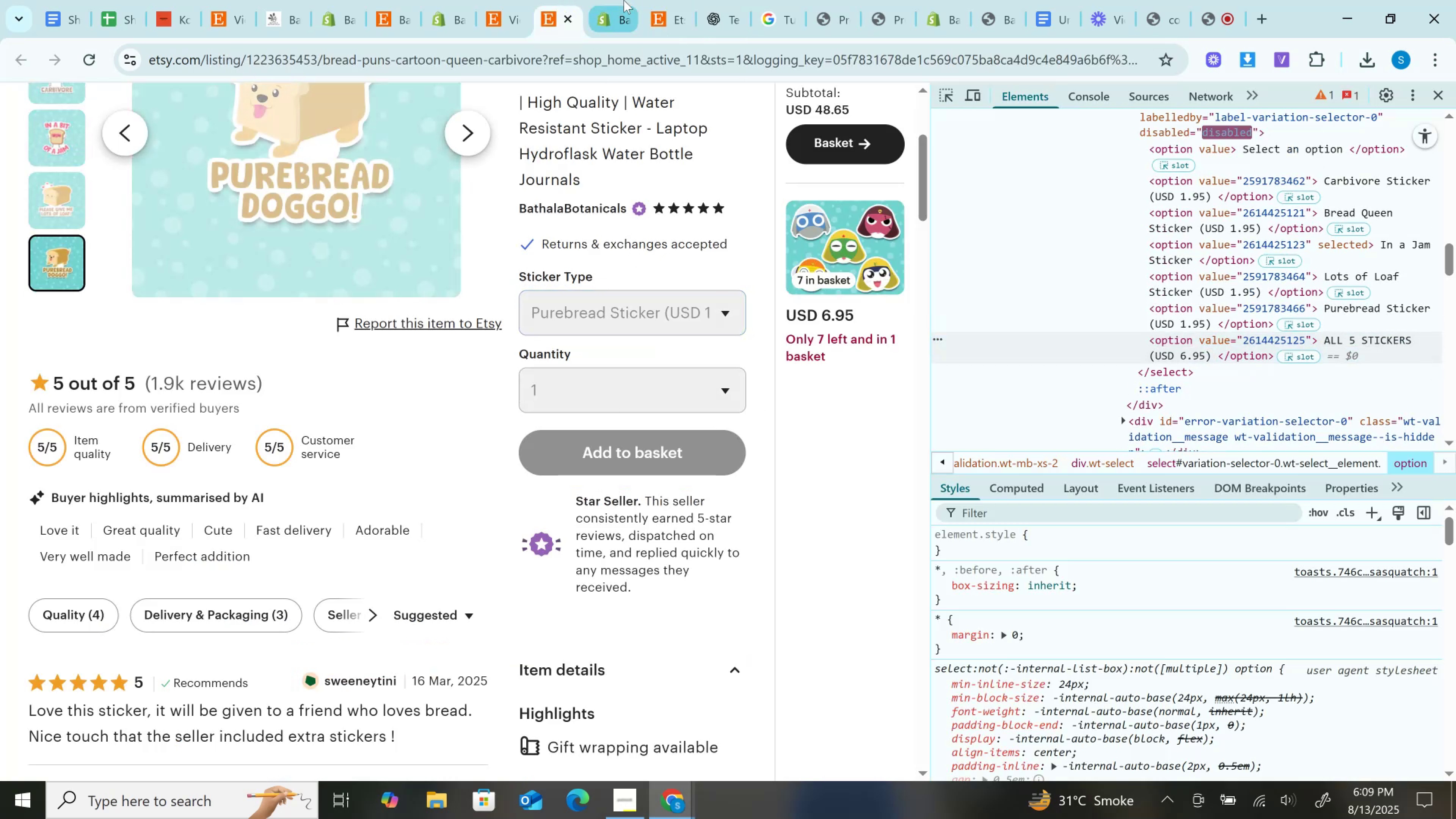 
left_click([624, 0])
 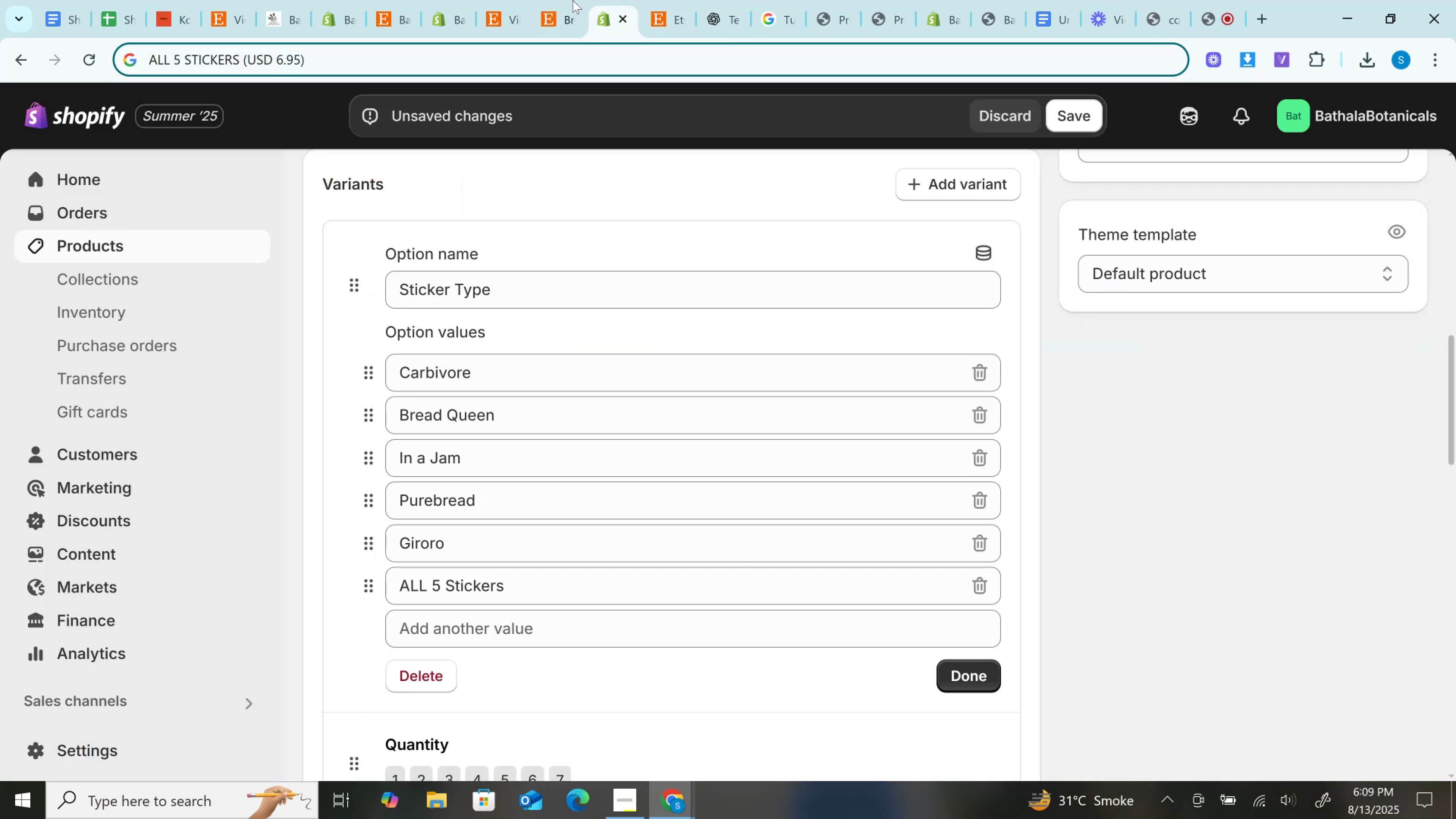 
left_click([550, 0])
 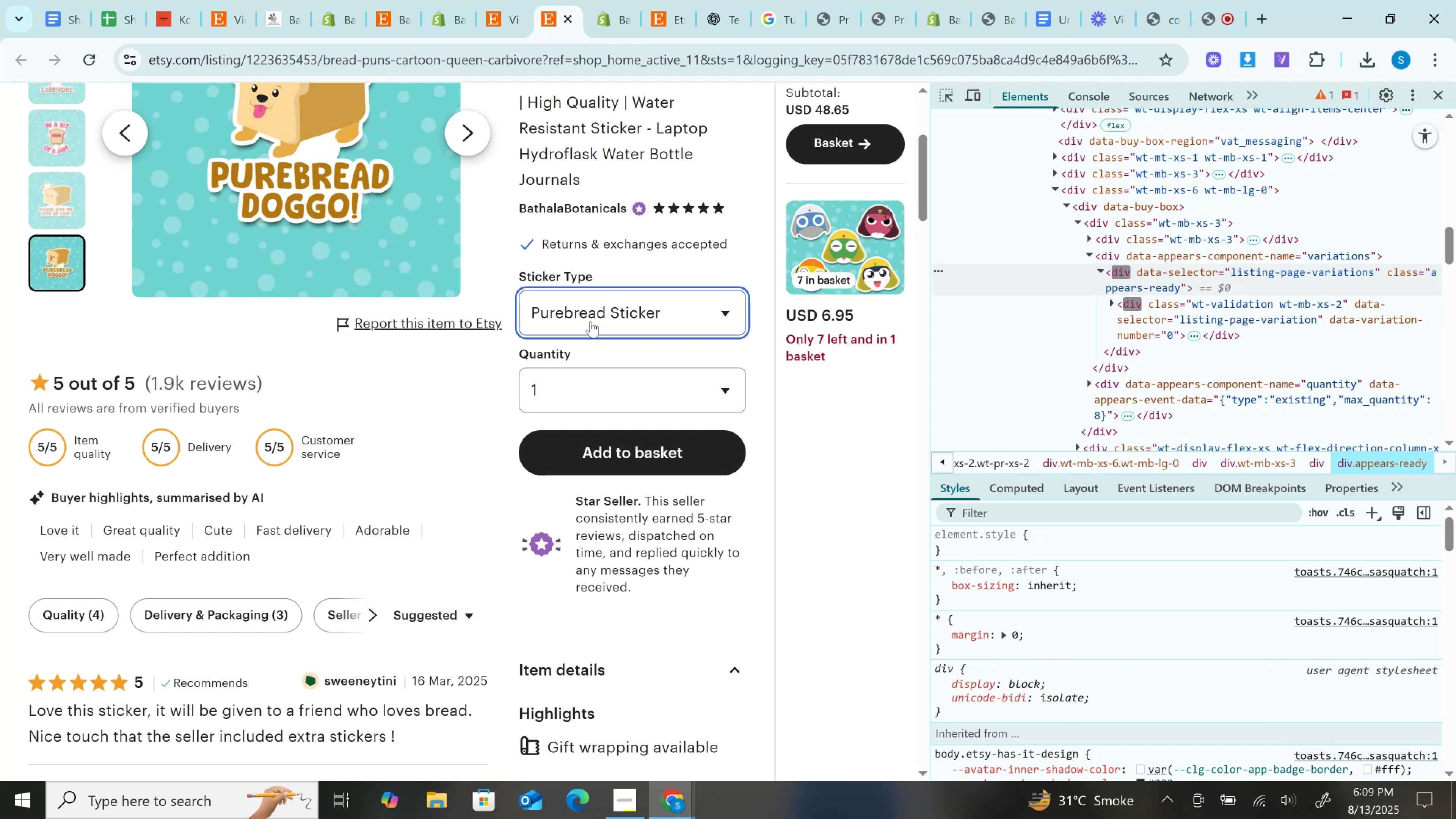 
left_click([594, 314])
 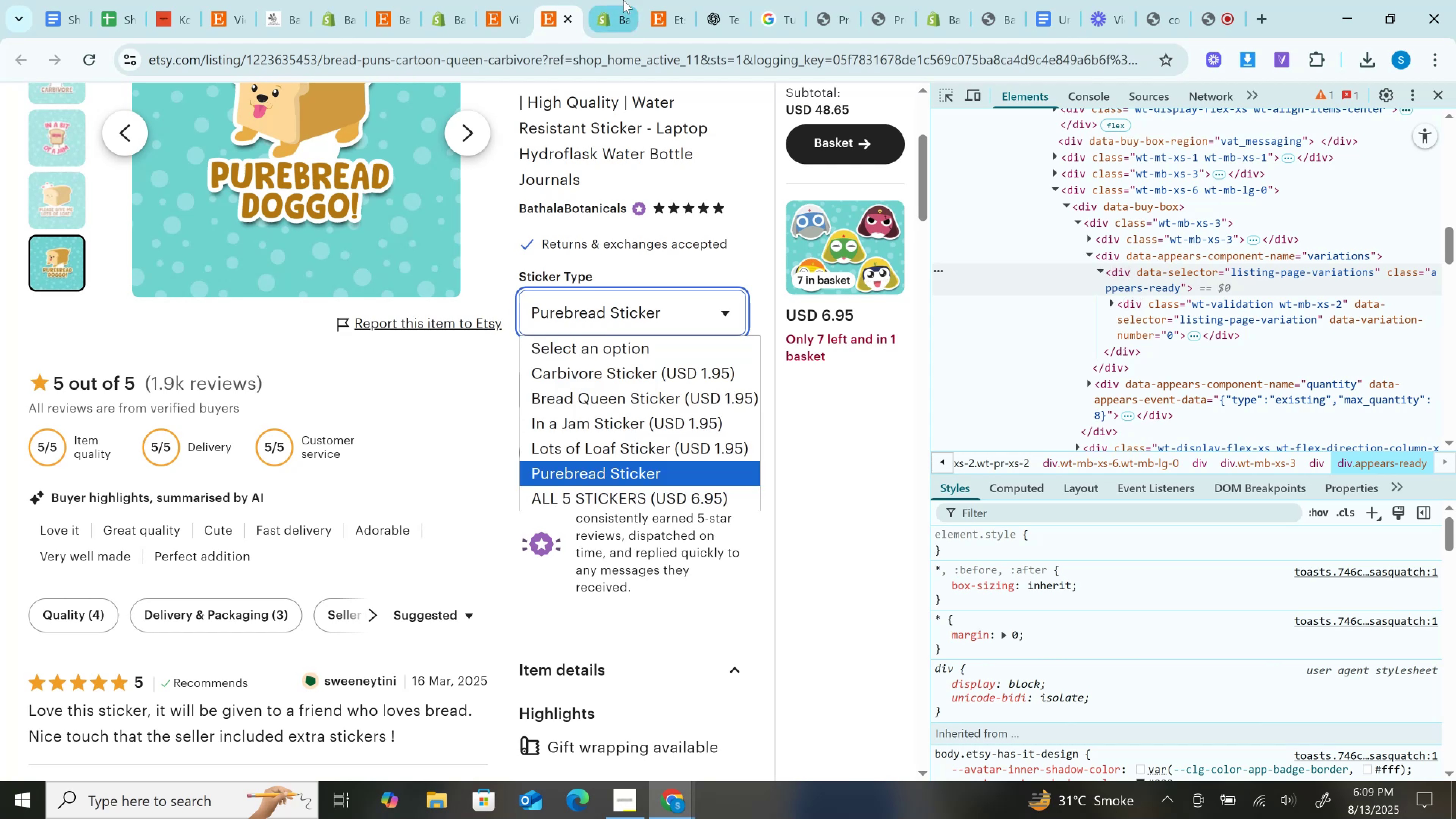 
left_click([620, 0])
 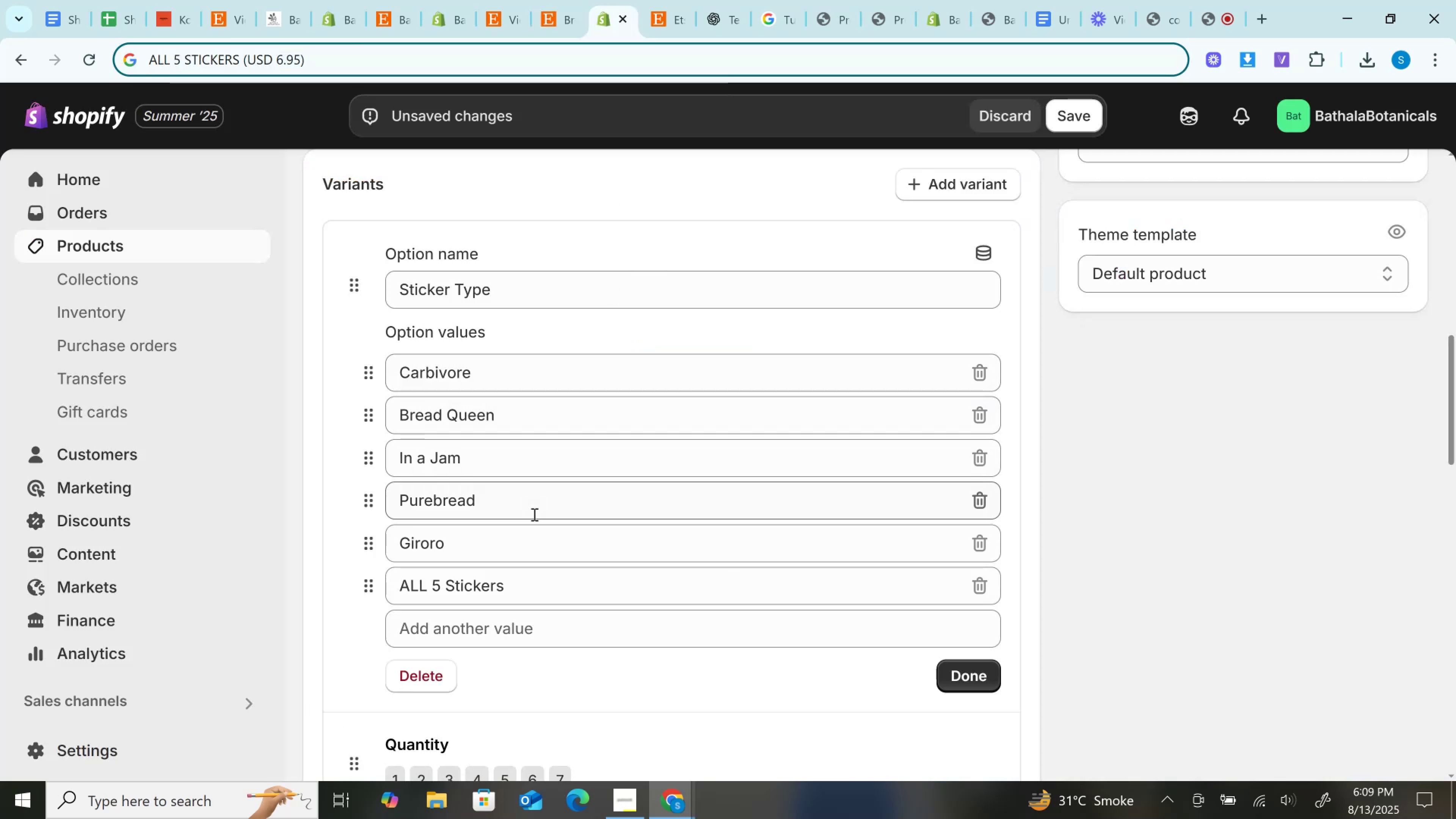 
wait(7.82)
 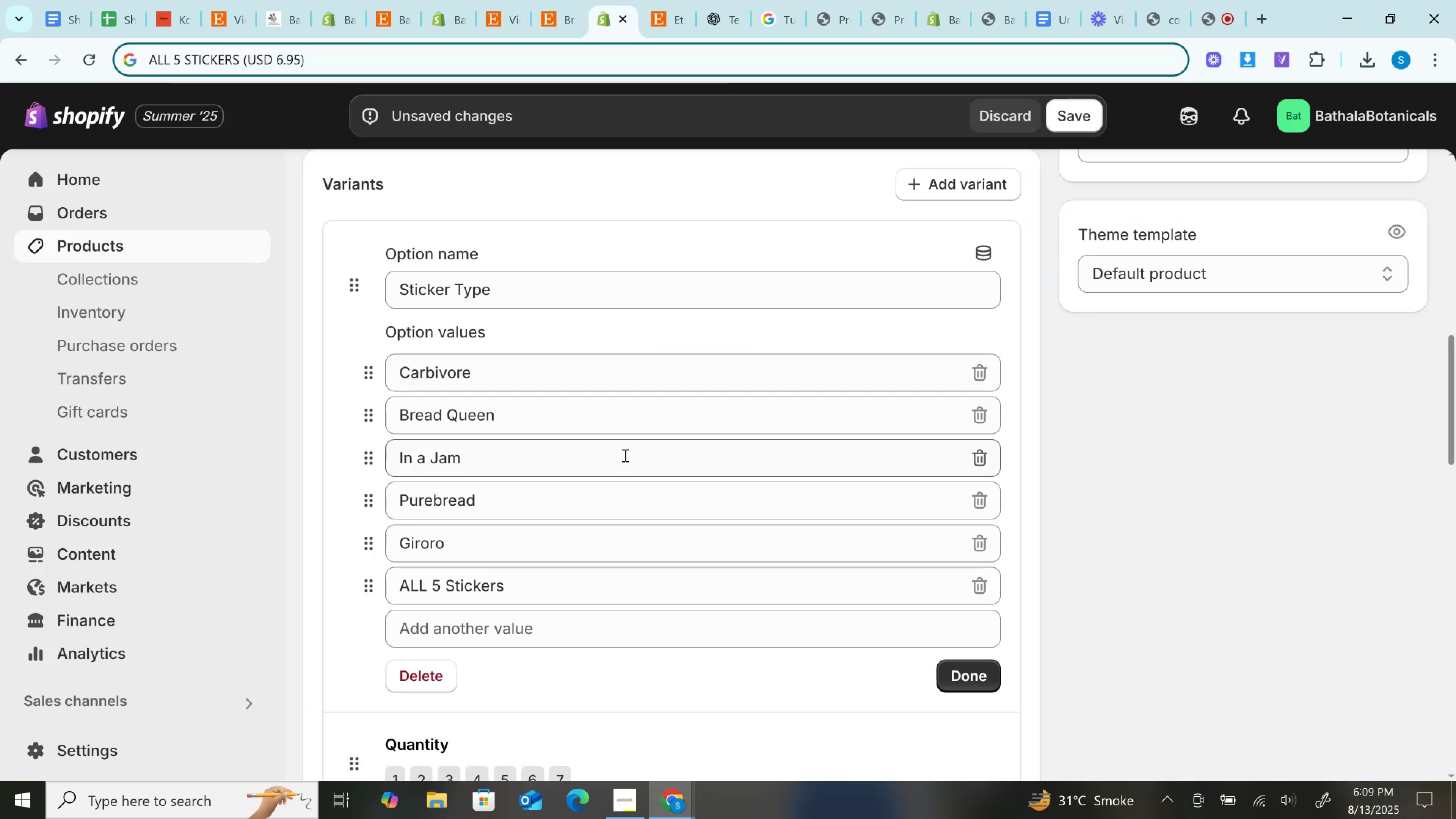 
left_click([565, 0])
 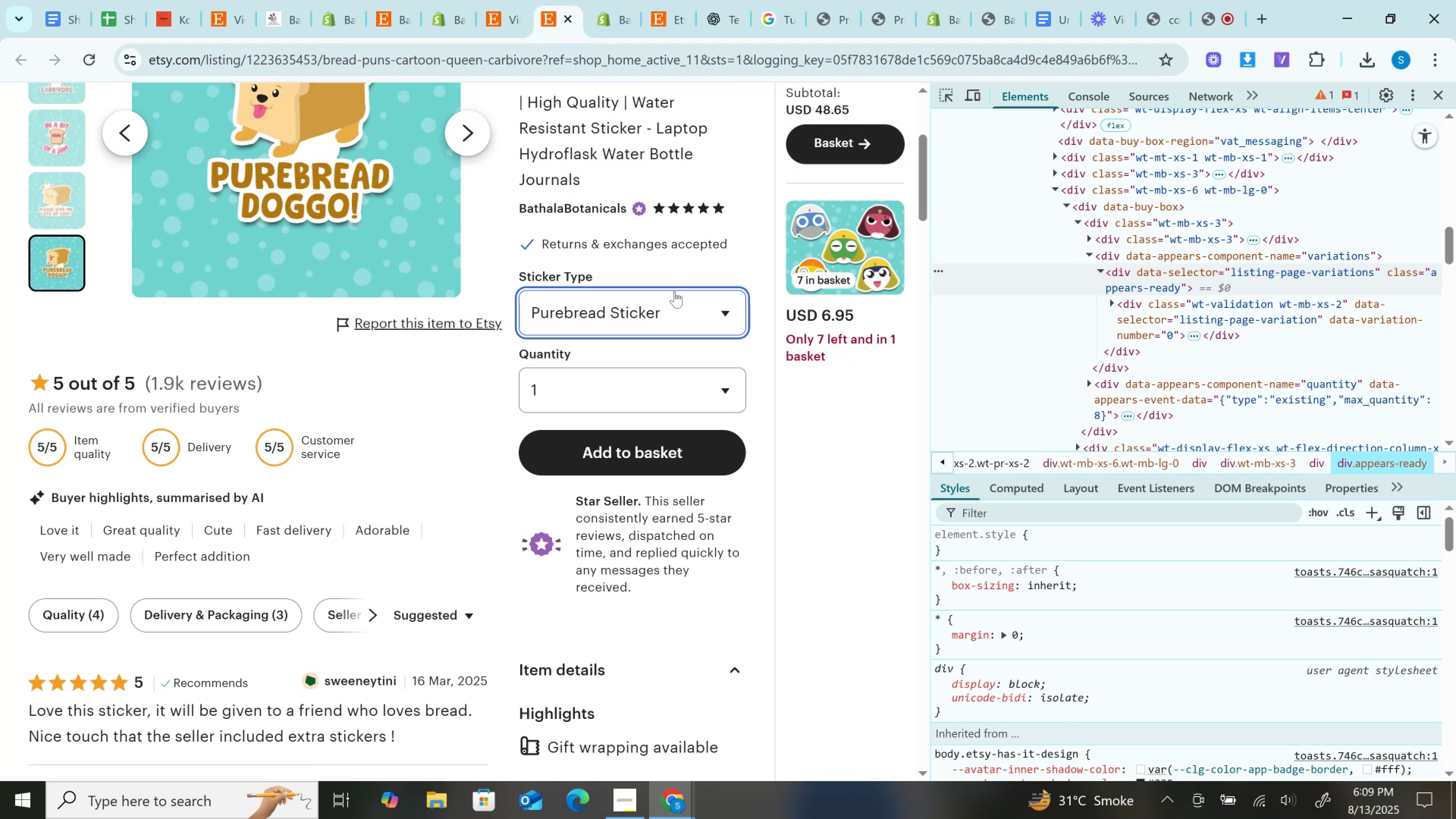 
wait(9.62)
 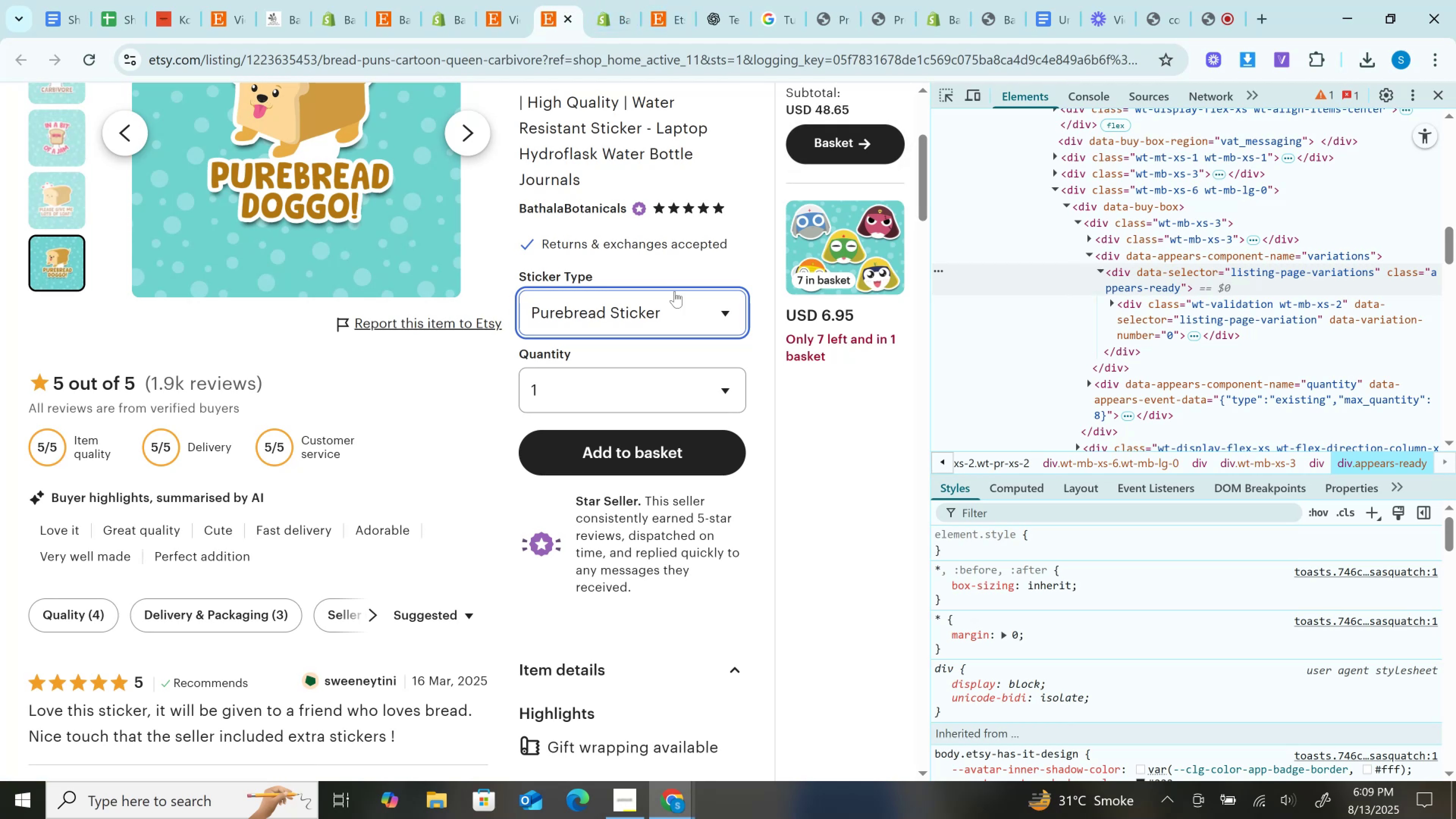 
left_click([677, 308])
 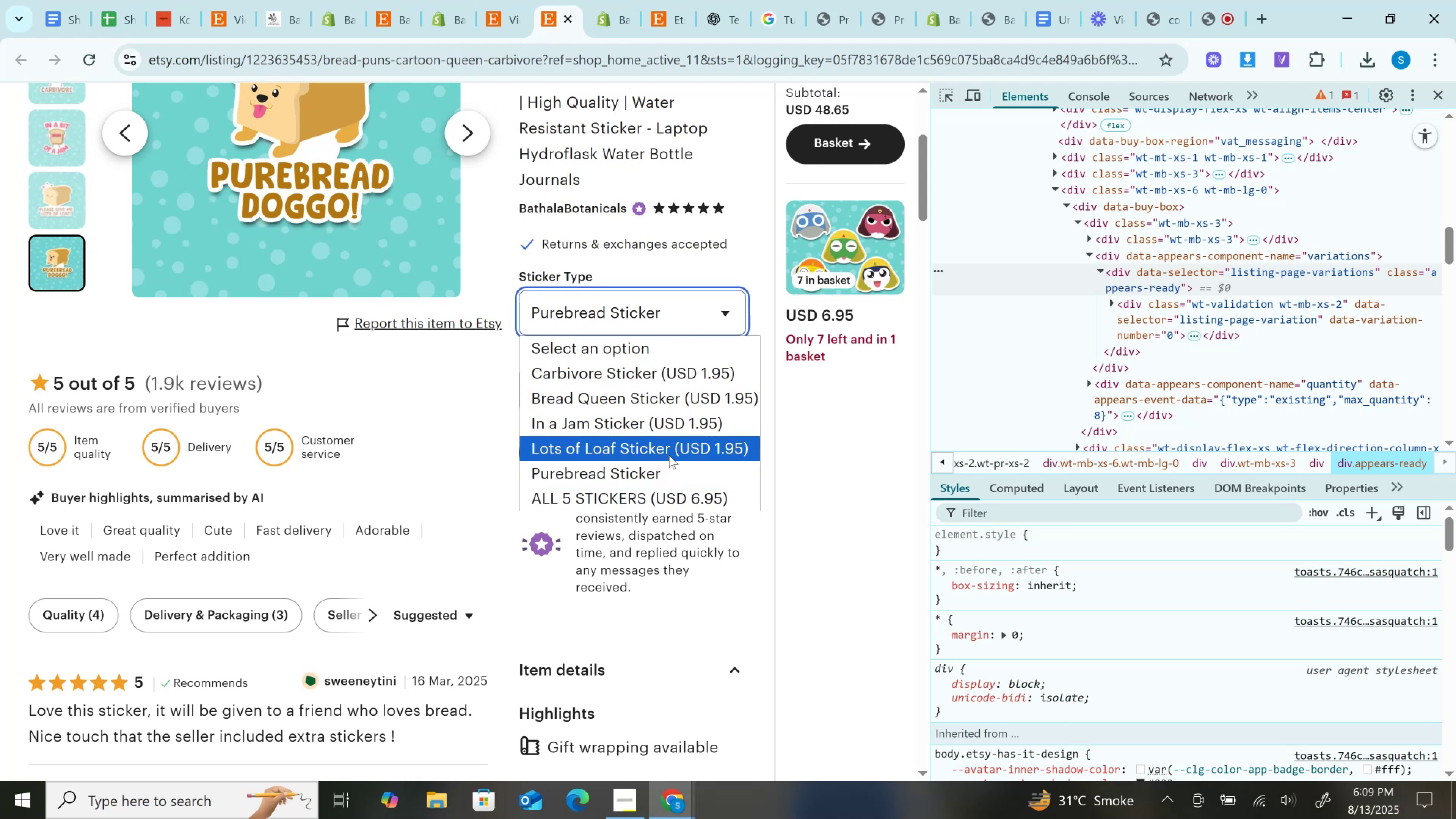 
left_click([669, 452])
 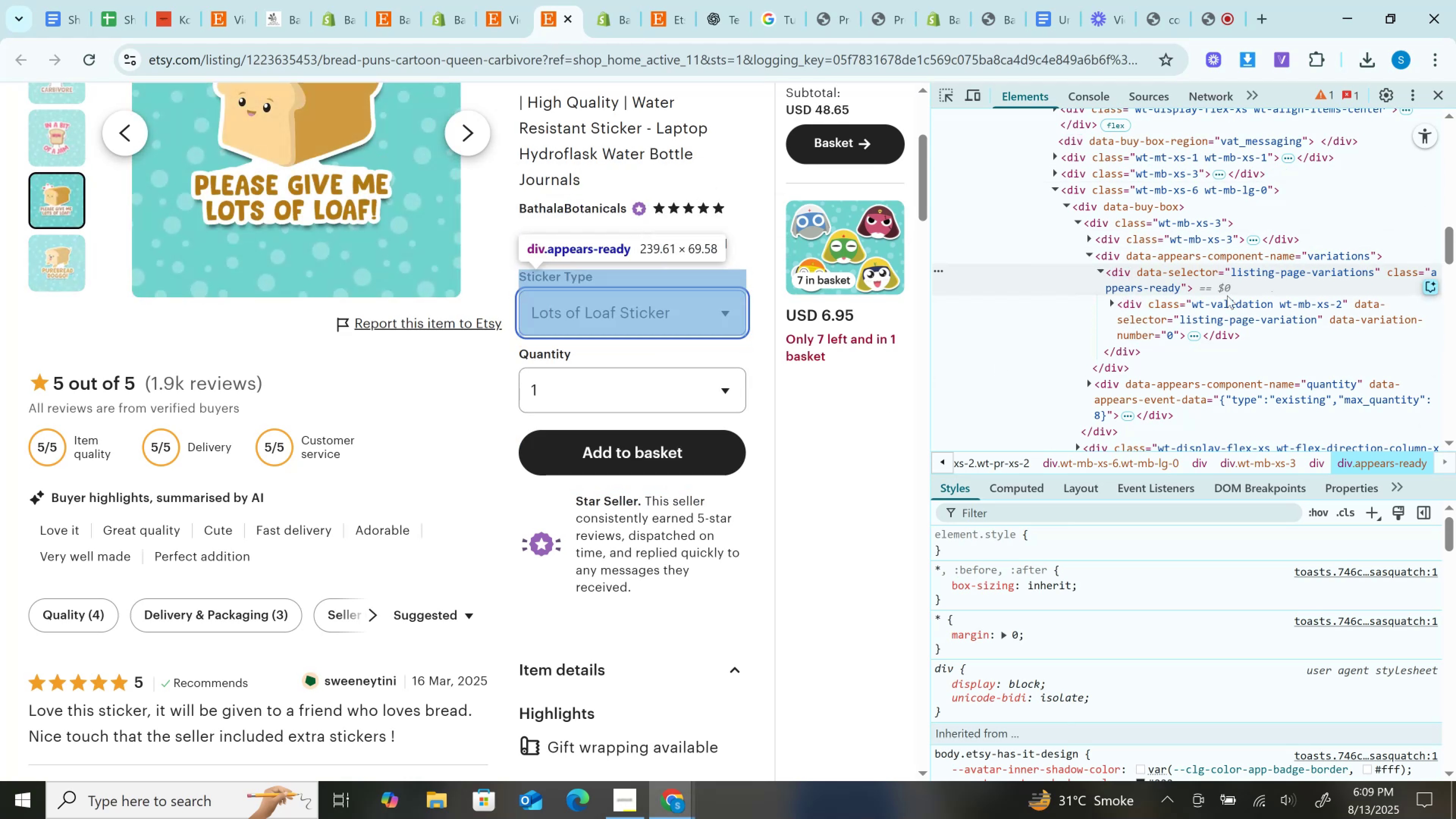 
wait(13.48)
 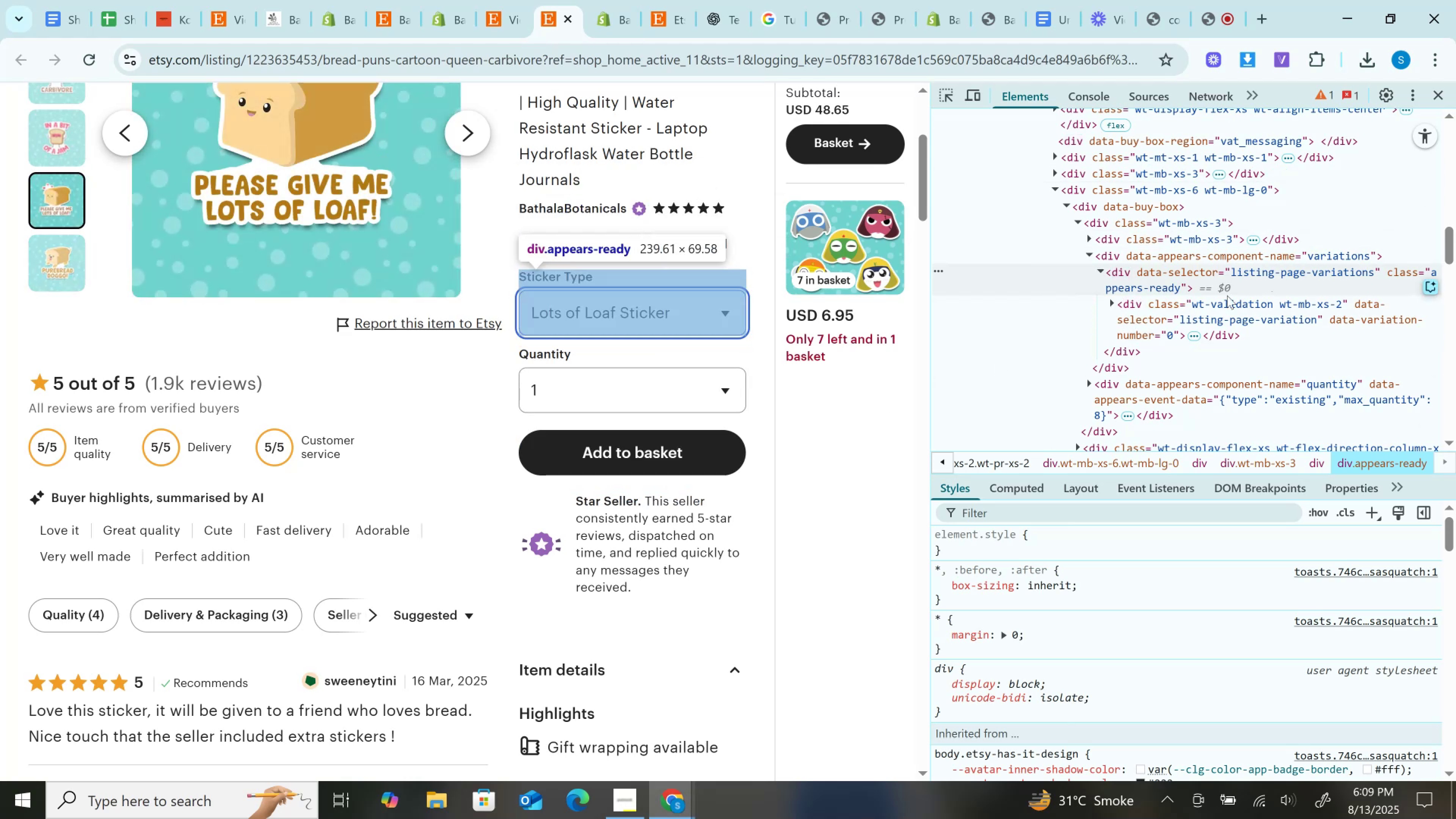 
left_click([950, 96])
 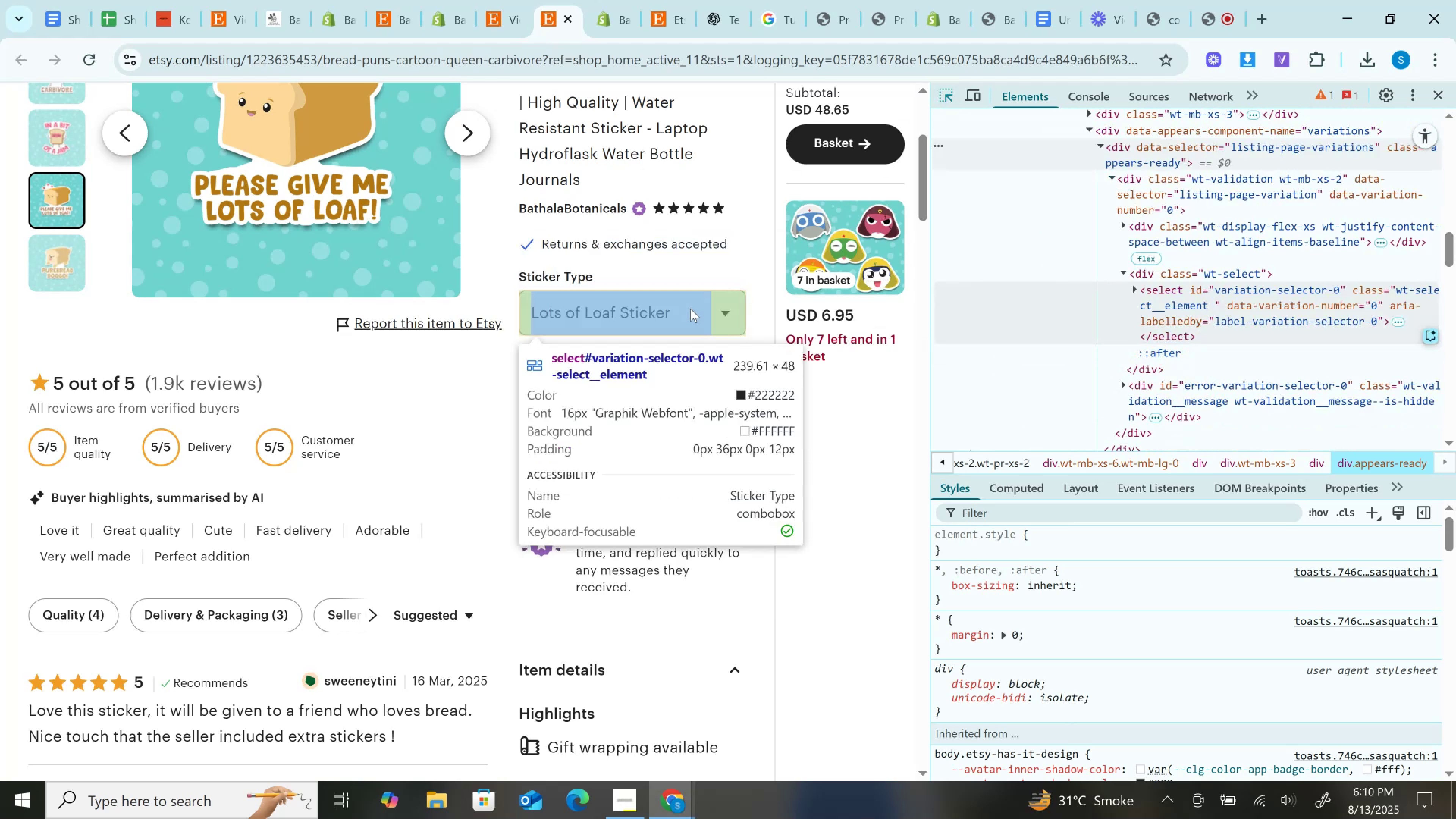 
left_click([691, 308])
 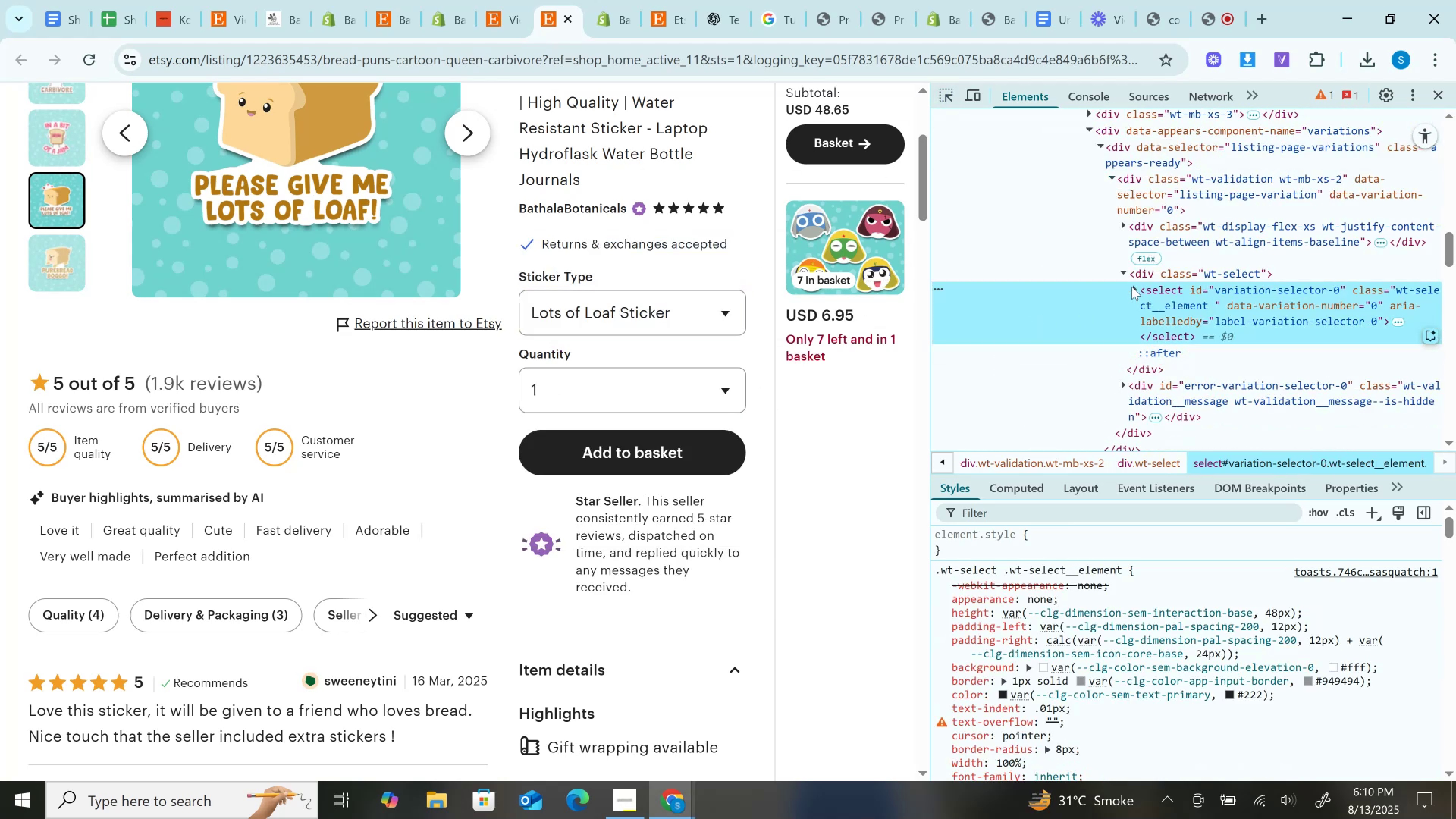 
left_click([1132, 288])
 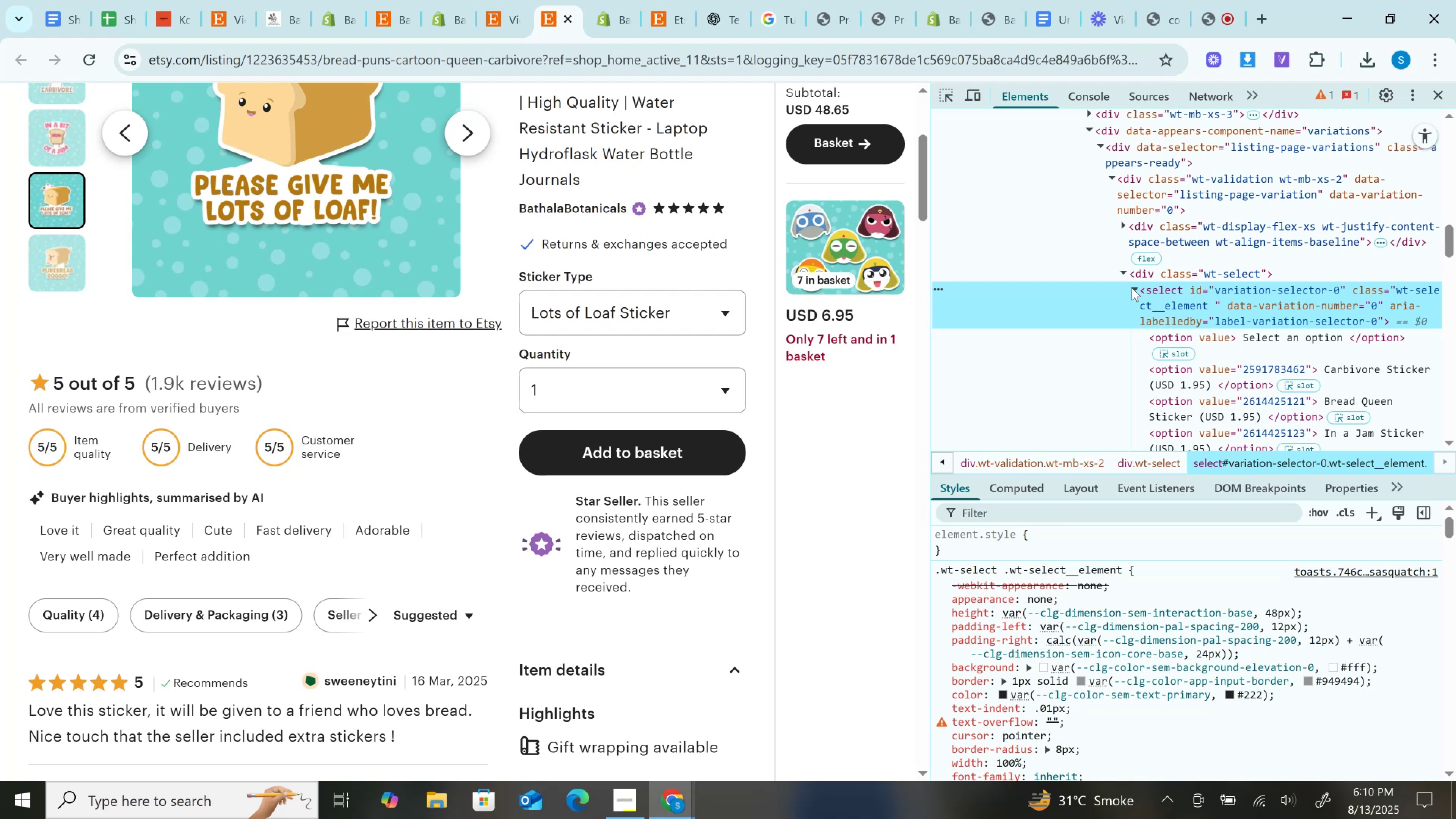 
wait(16.62)
 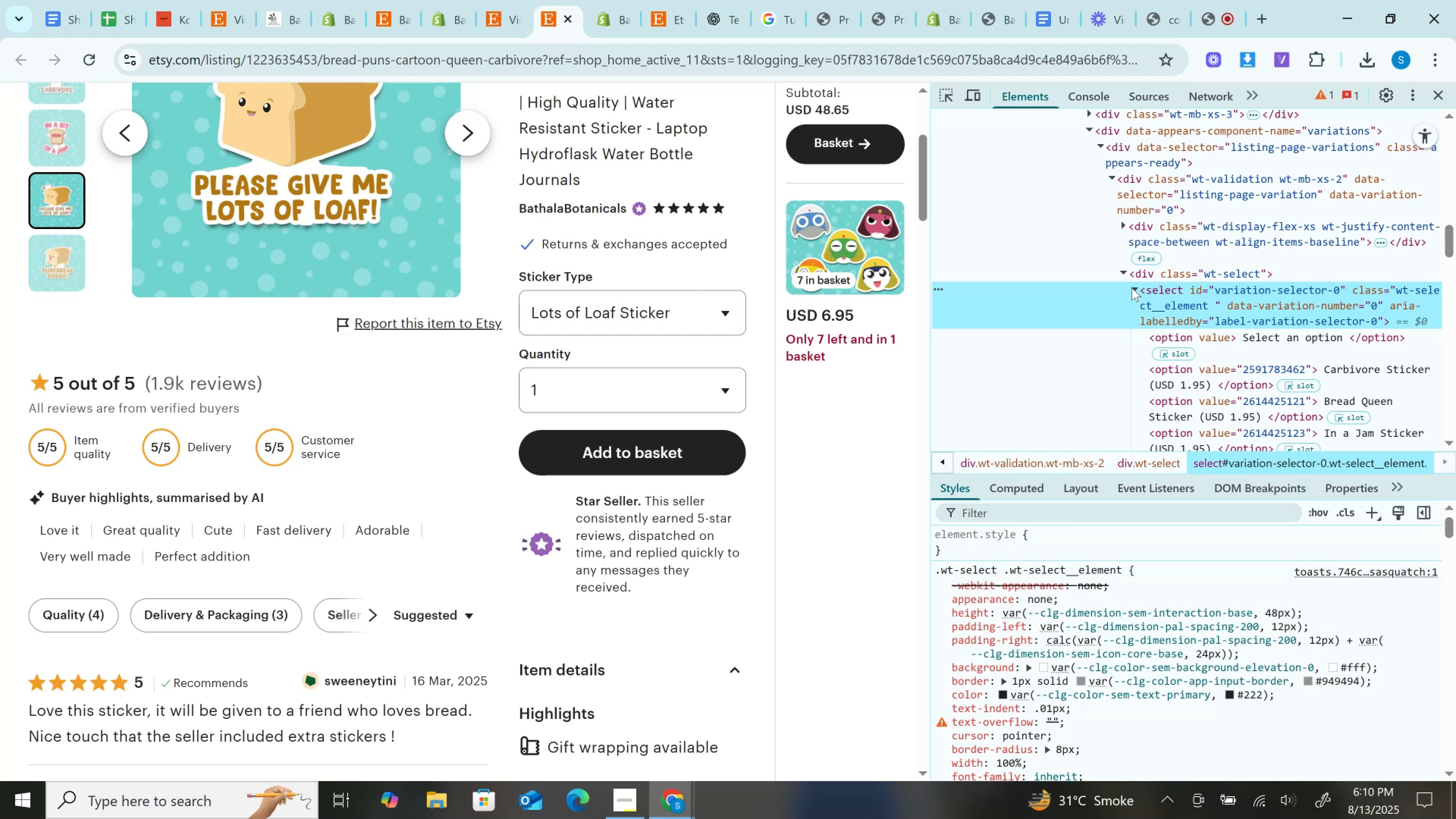 
scroll: coordinate [1225, 346], scroll_direction: down, amount: 2.0
 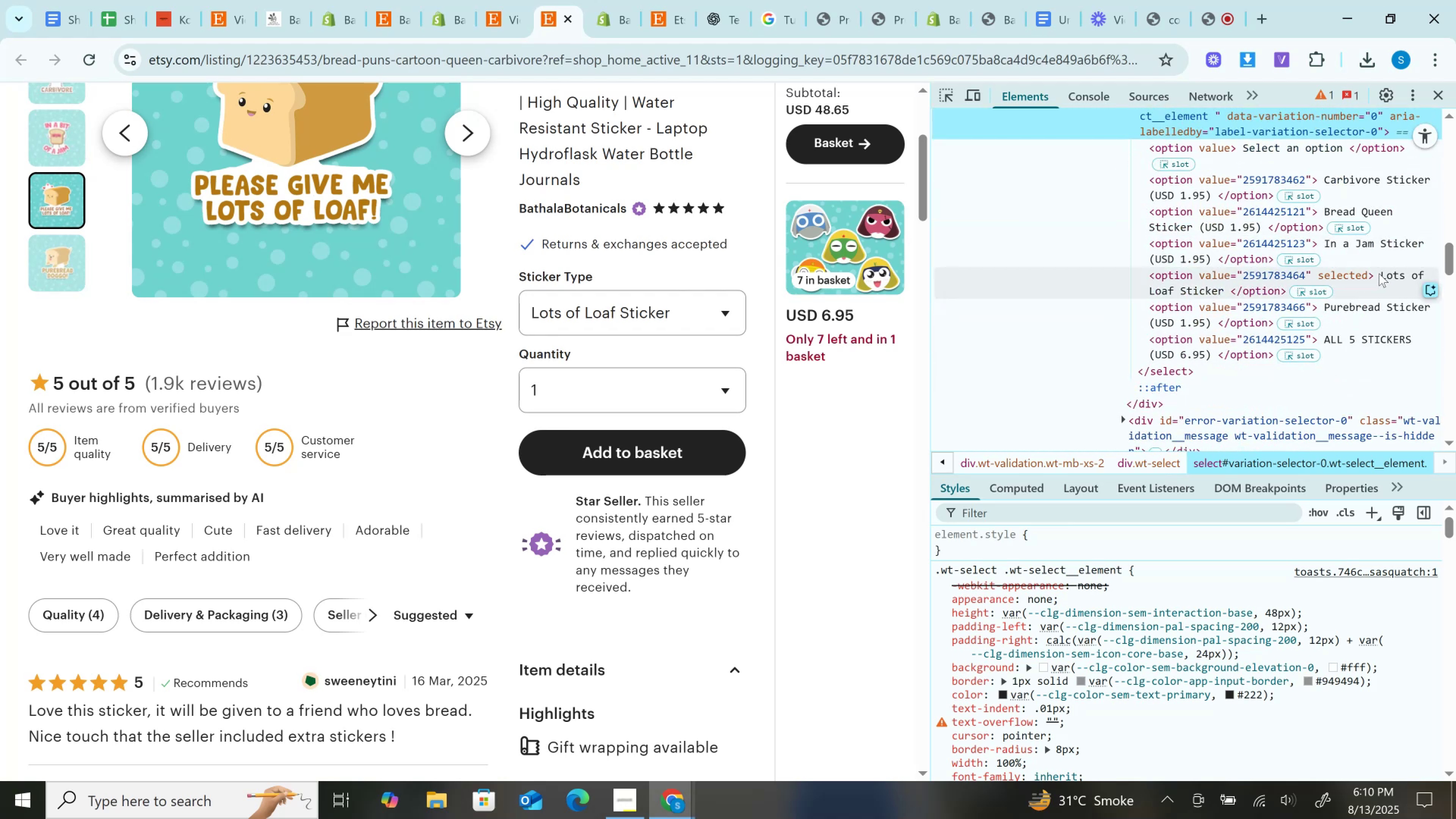 
double_click([1383, 273])
 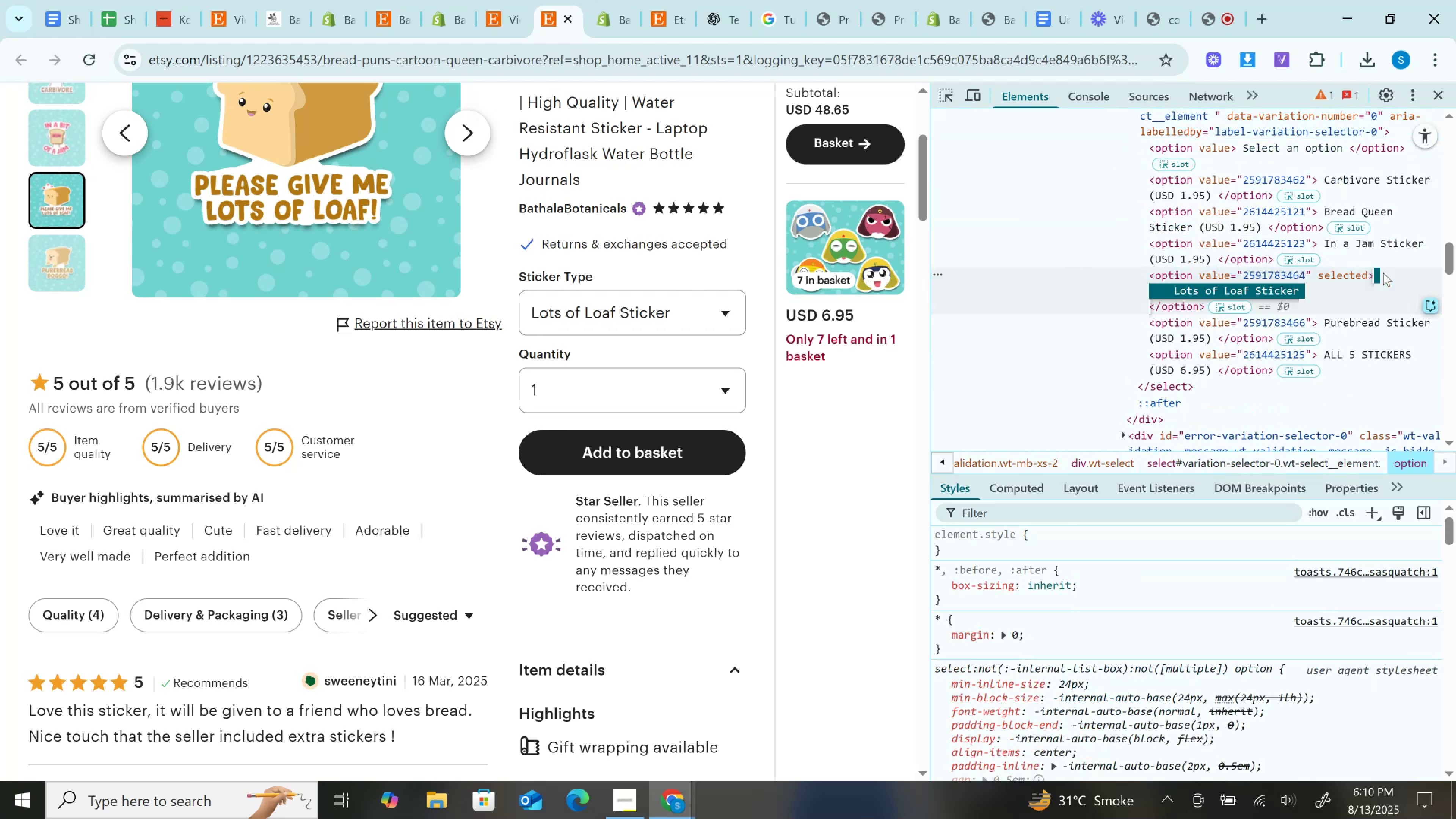 
key(Control+C)
 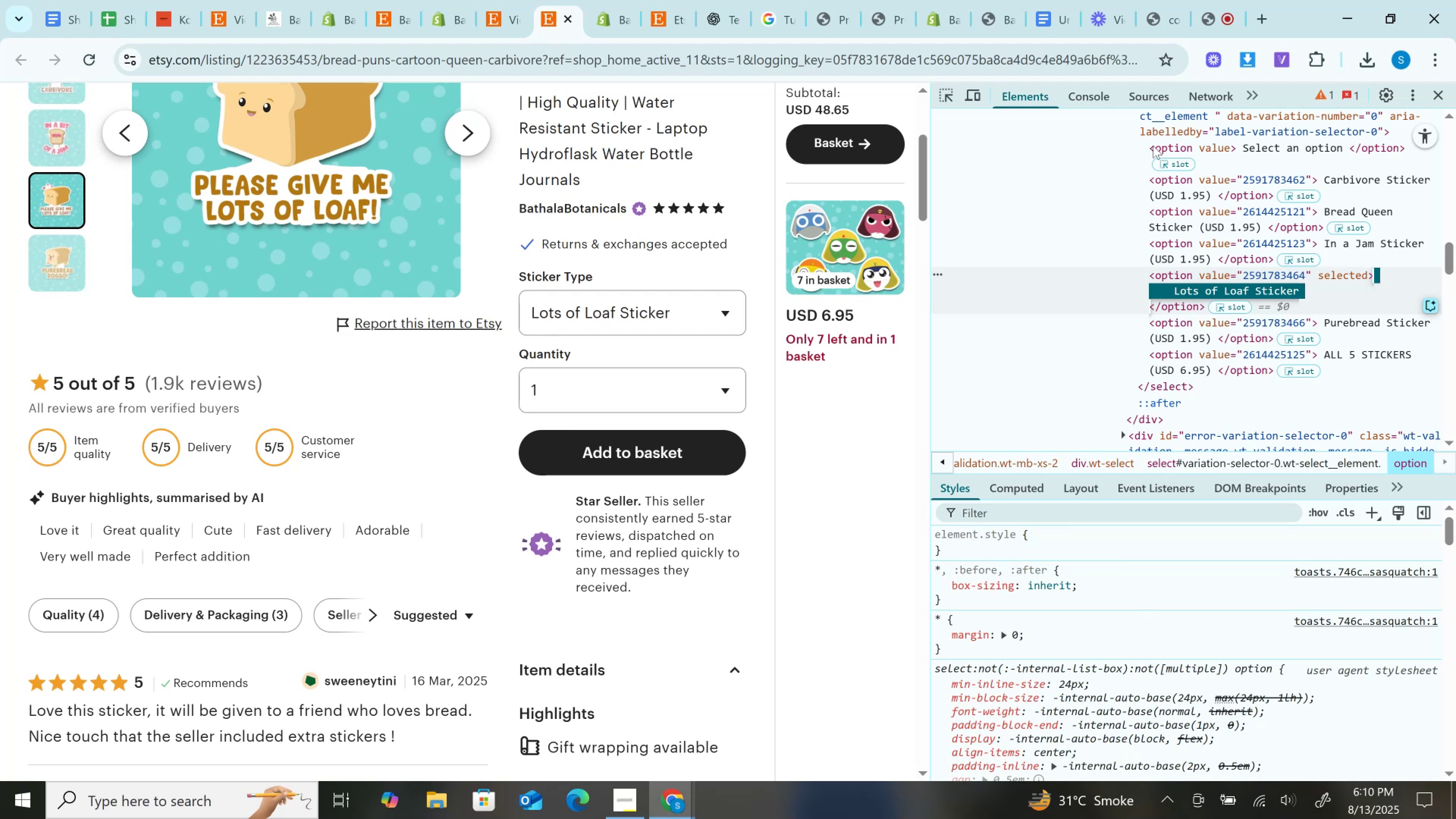 
left_click([614, 0])
 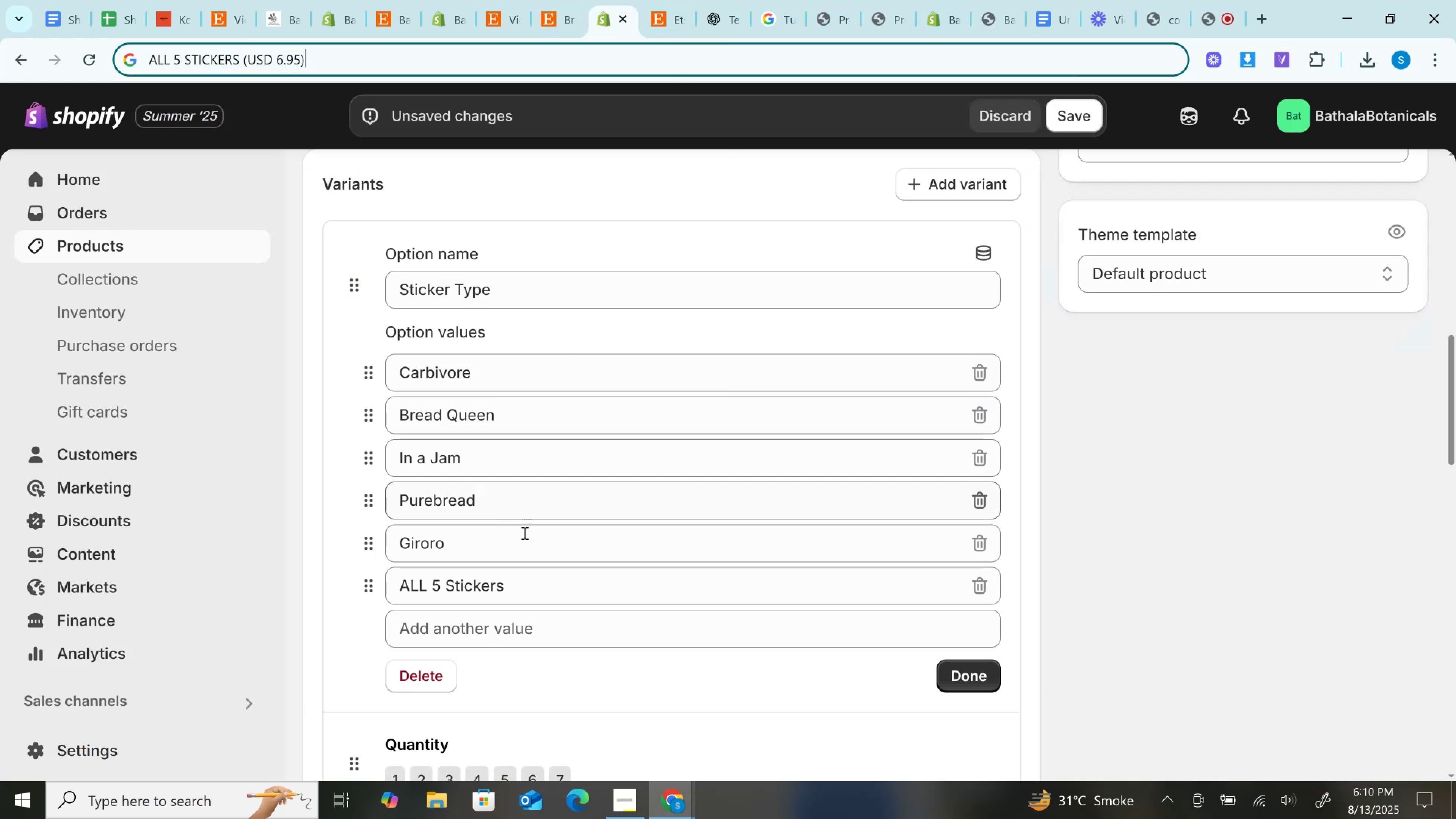 
left_click([514, 549])
 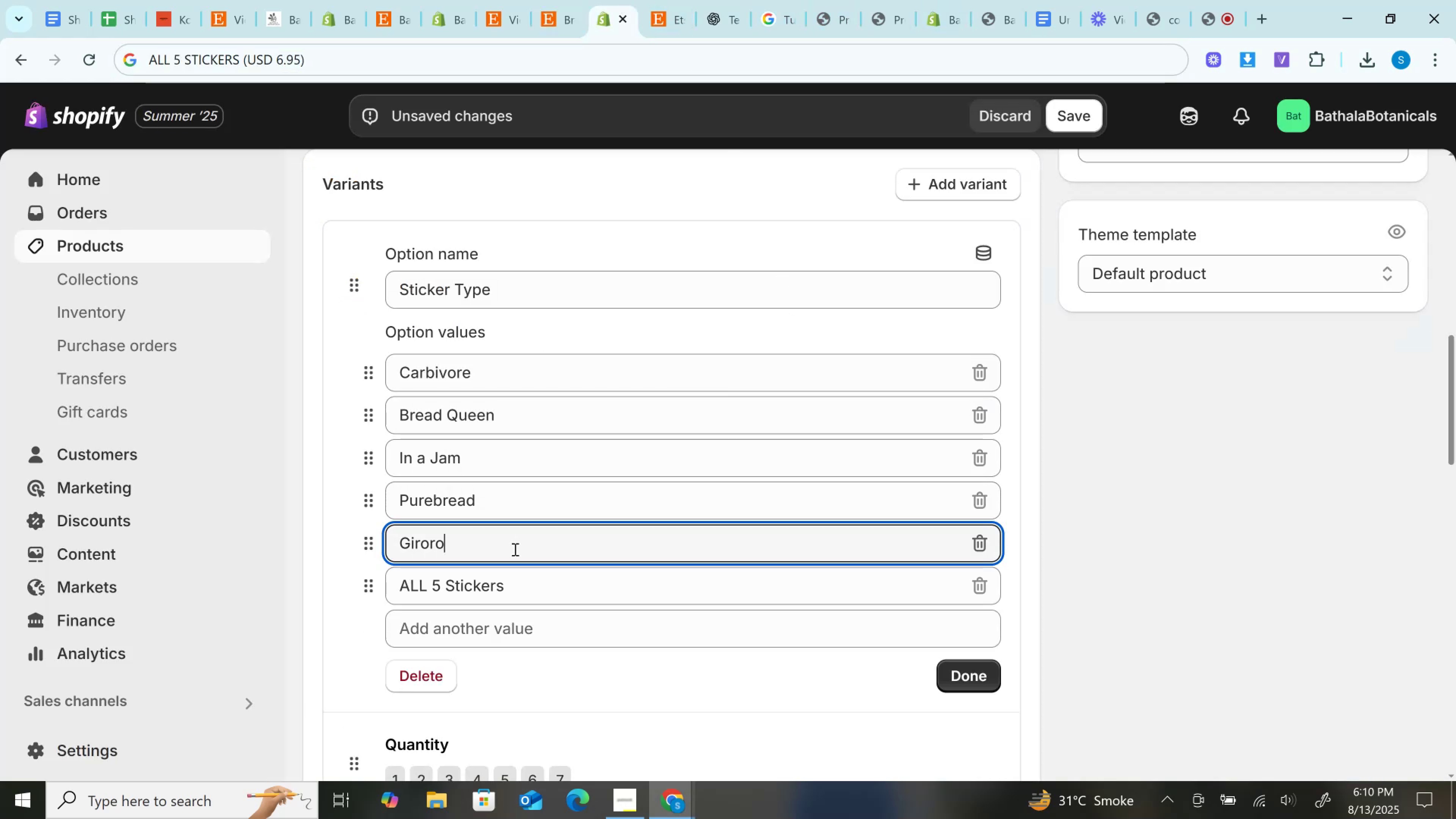 
key(Control+A)
 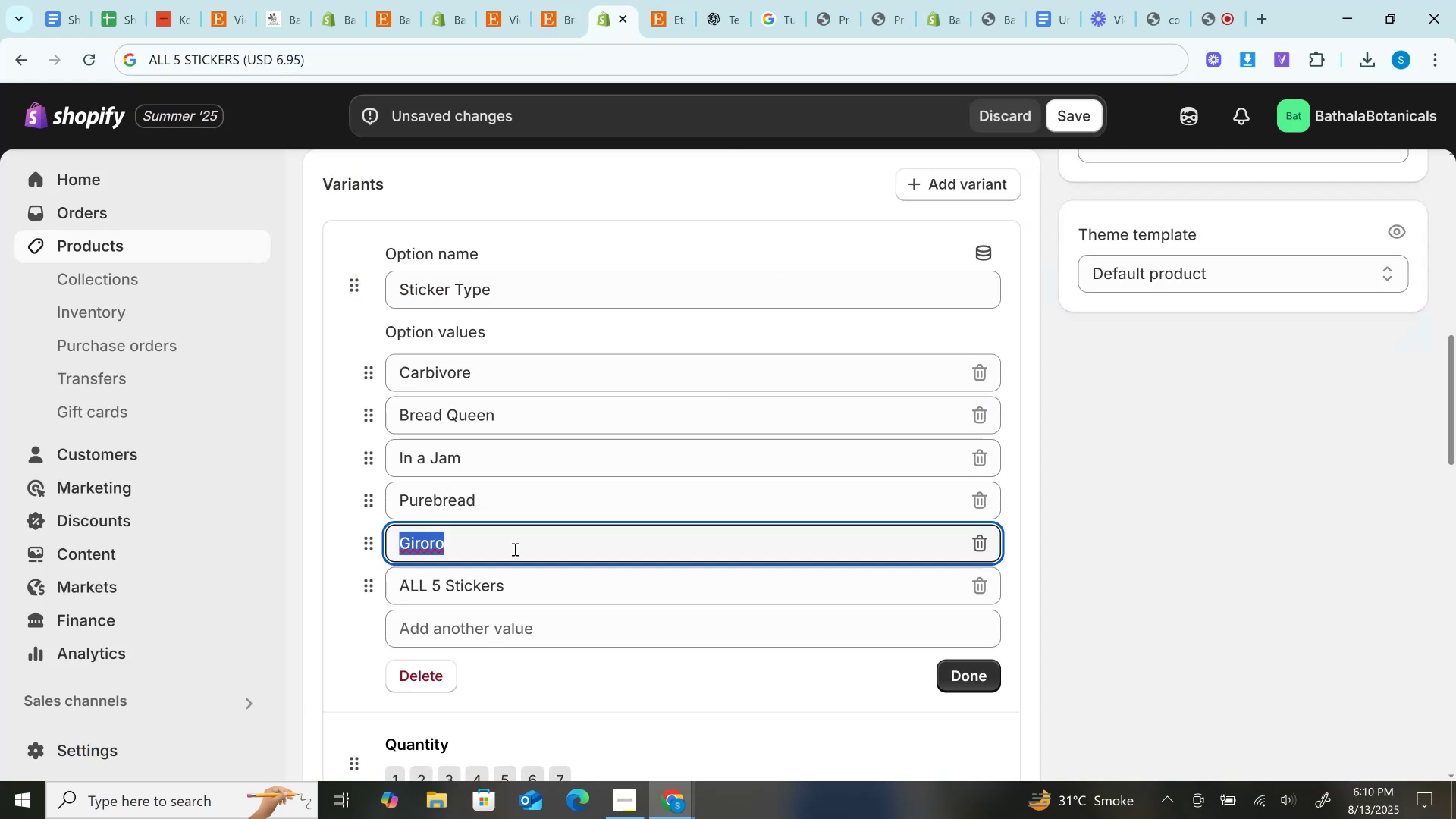 
key(Control+V)
 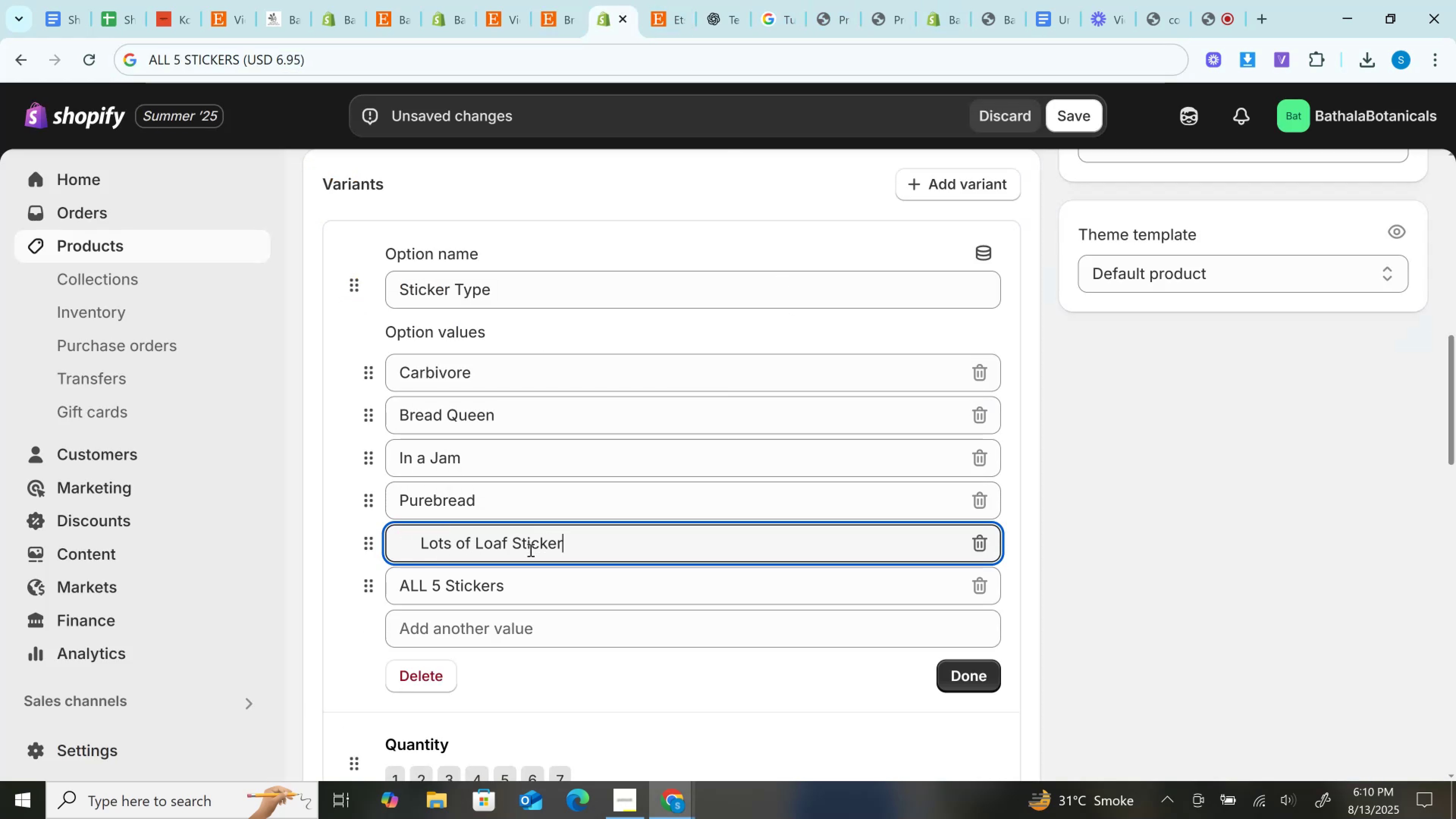 
double_click([529, 550])
 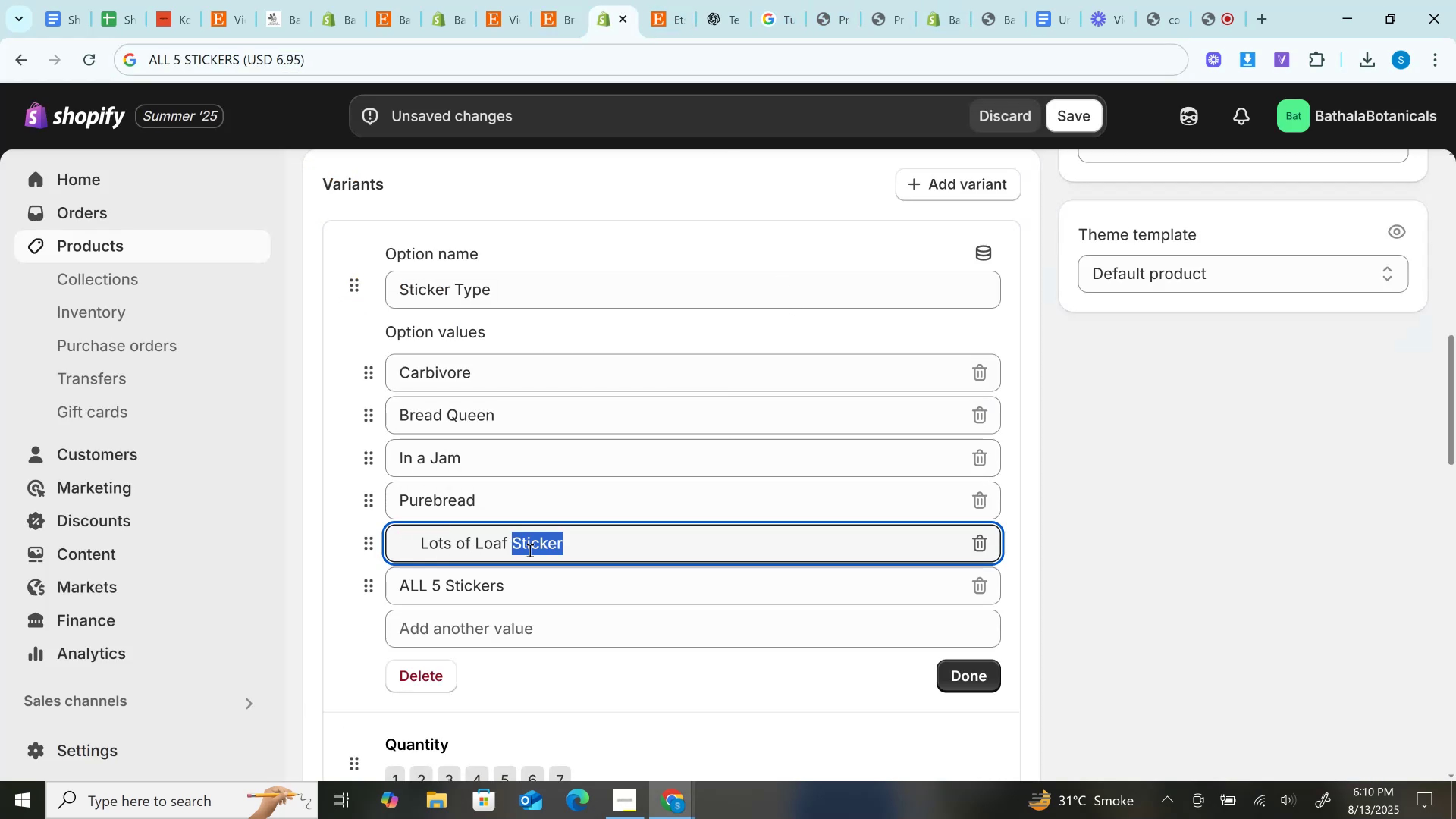 
key(Backspace)
 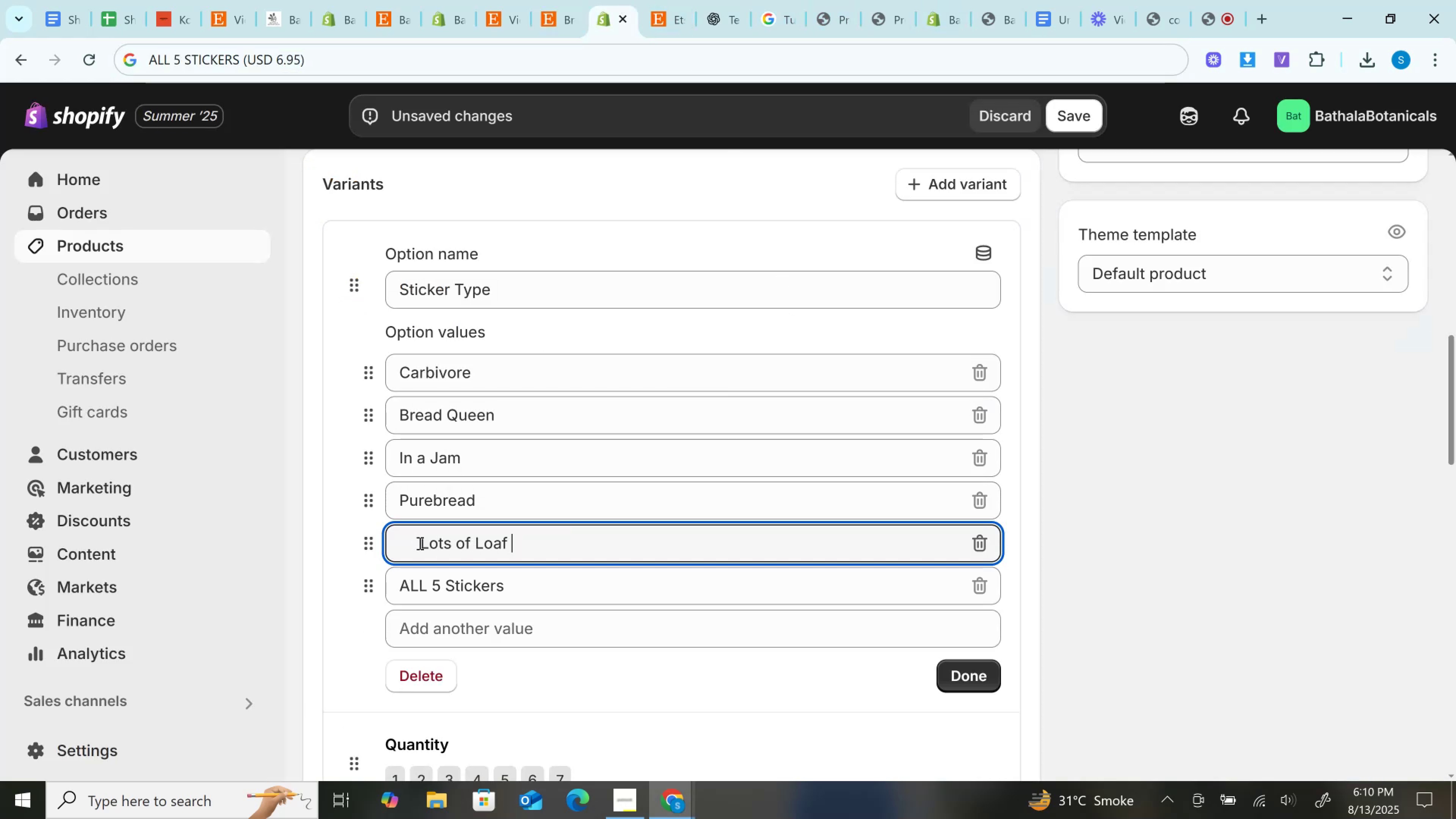 
key(Backspace)
 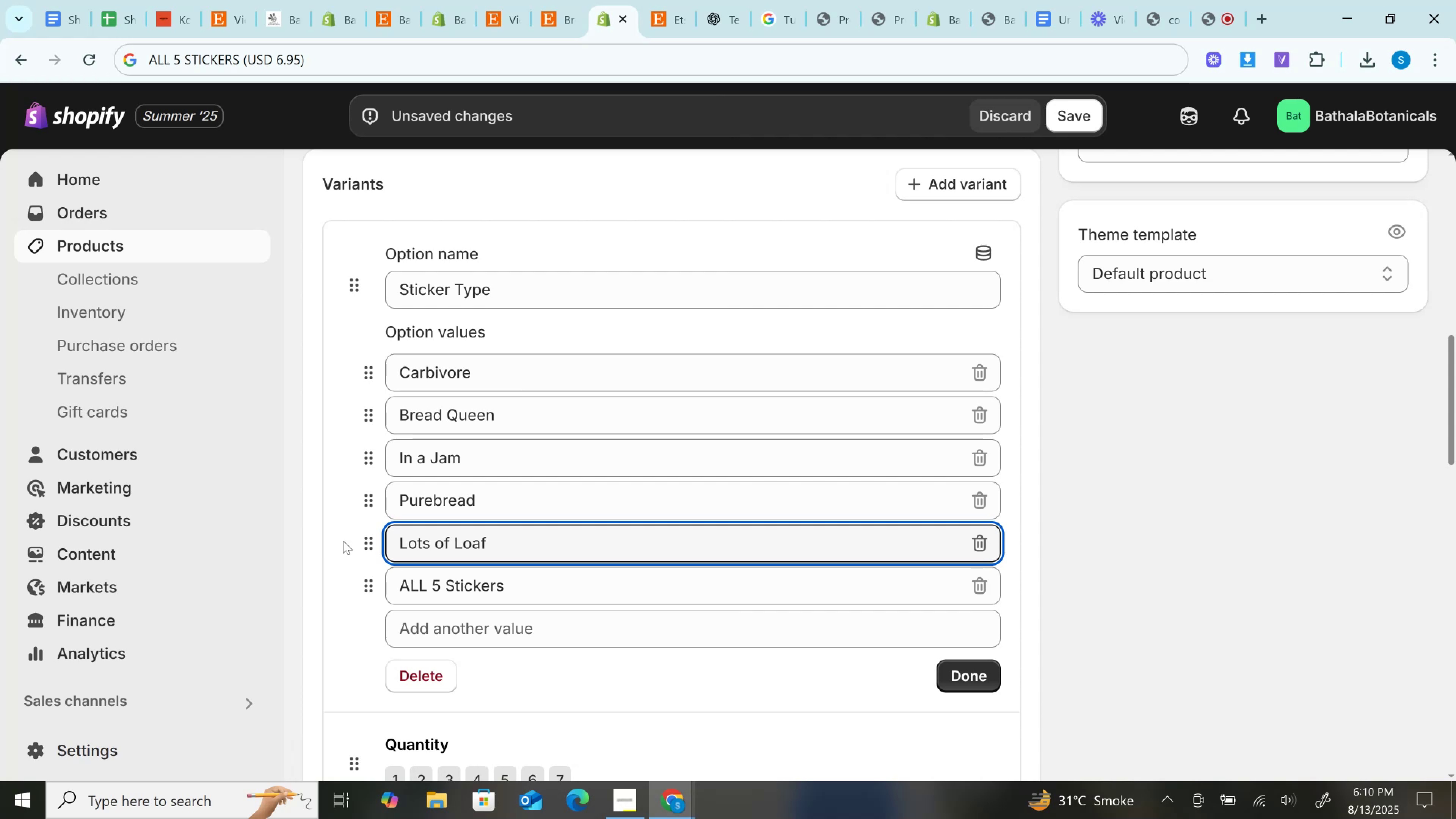 
wait(10.23)
 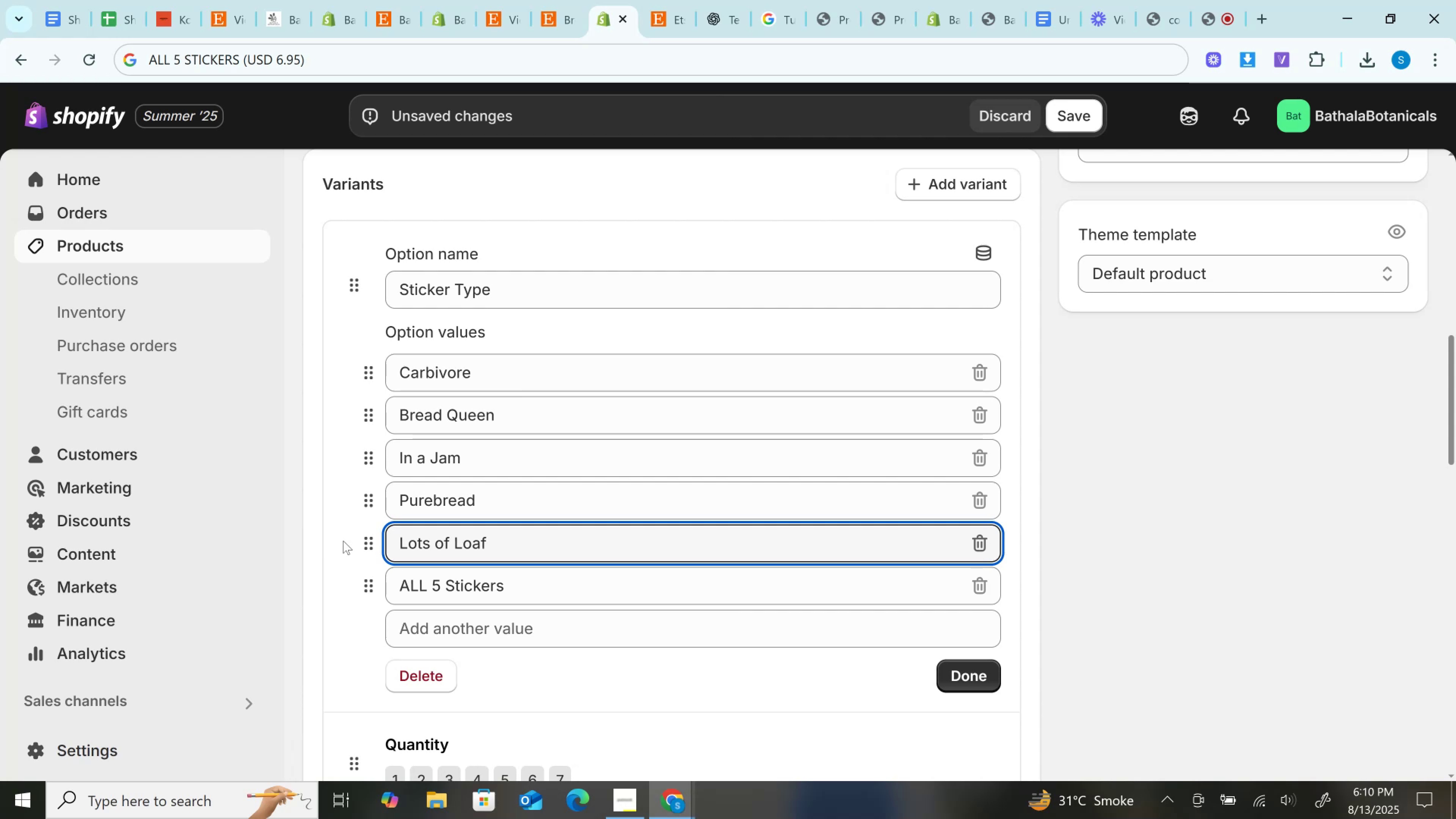 
left_click([970, 679])
 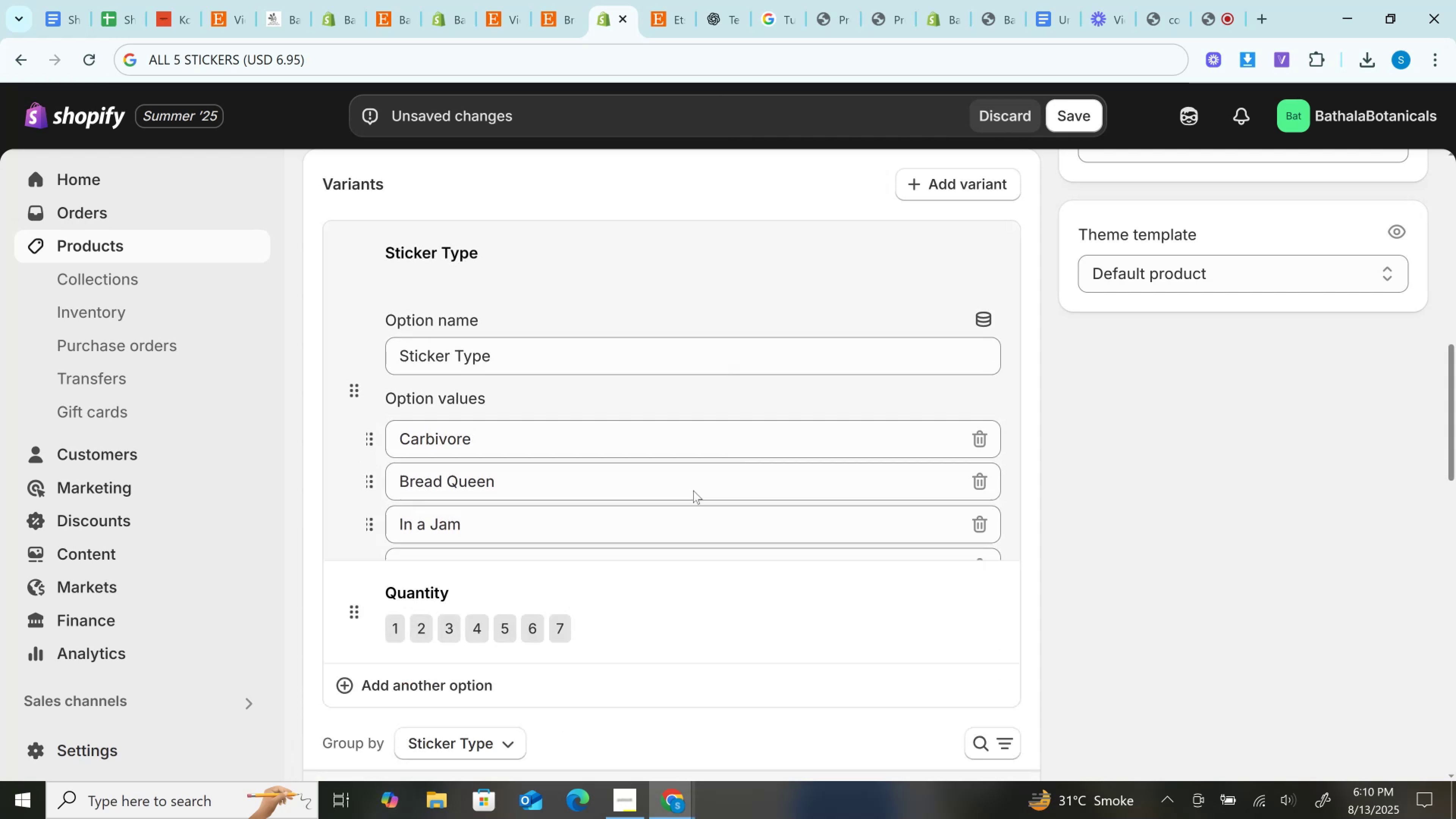 
scroll: coordinate [693, 489], scroll_direction: down, amount: 2.0
 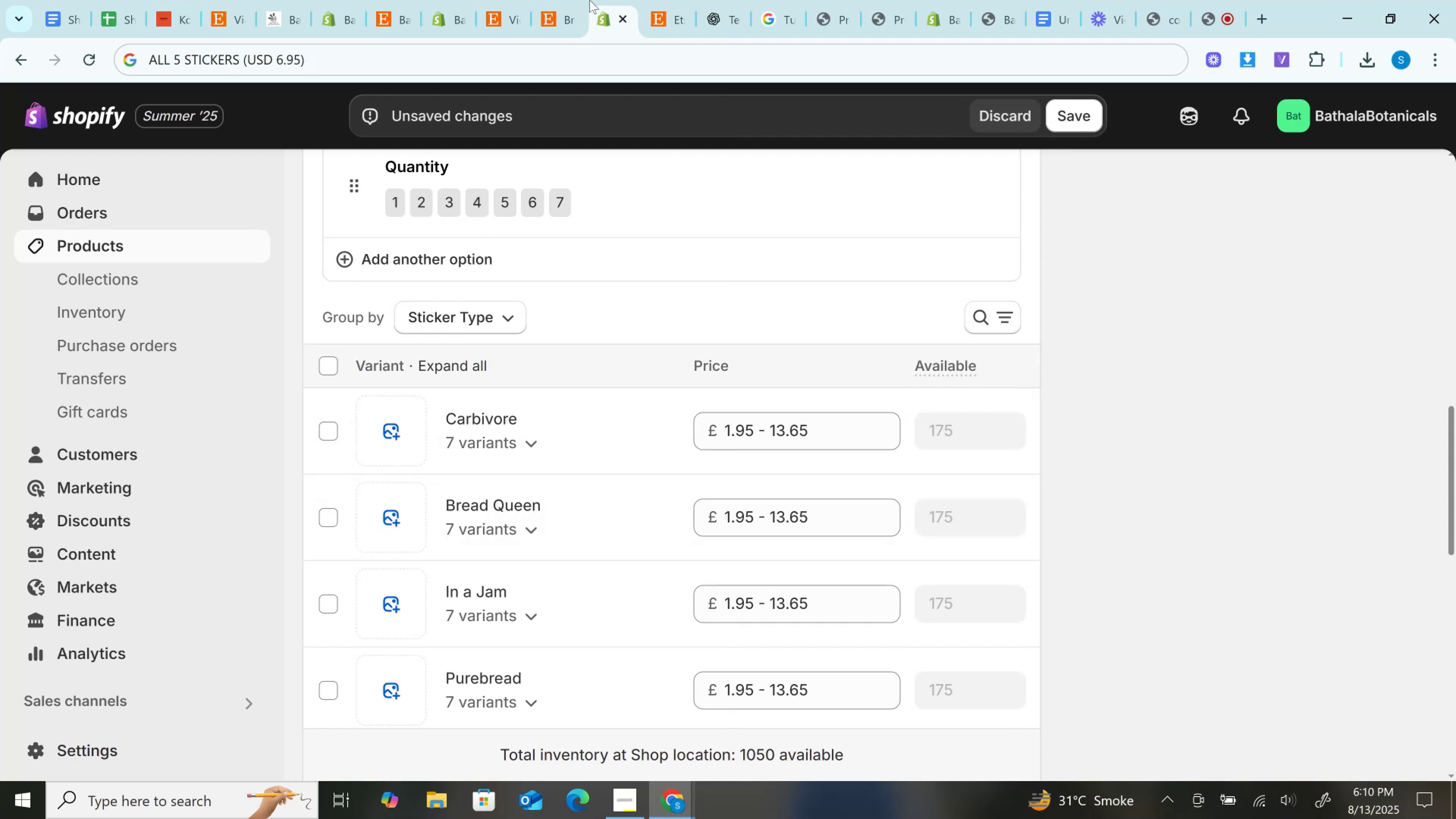 
left_click([573, 0])
 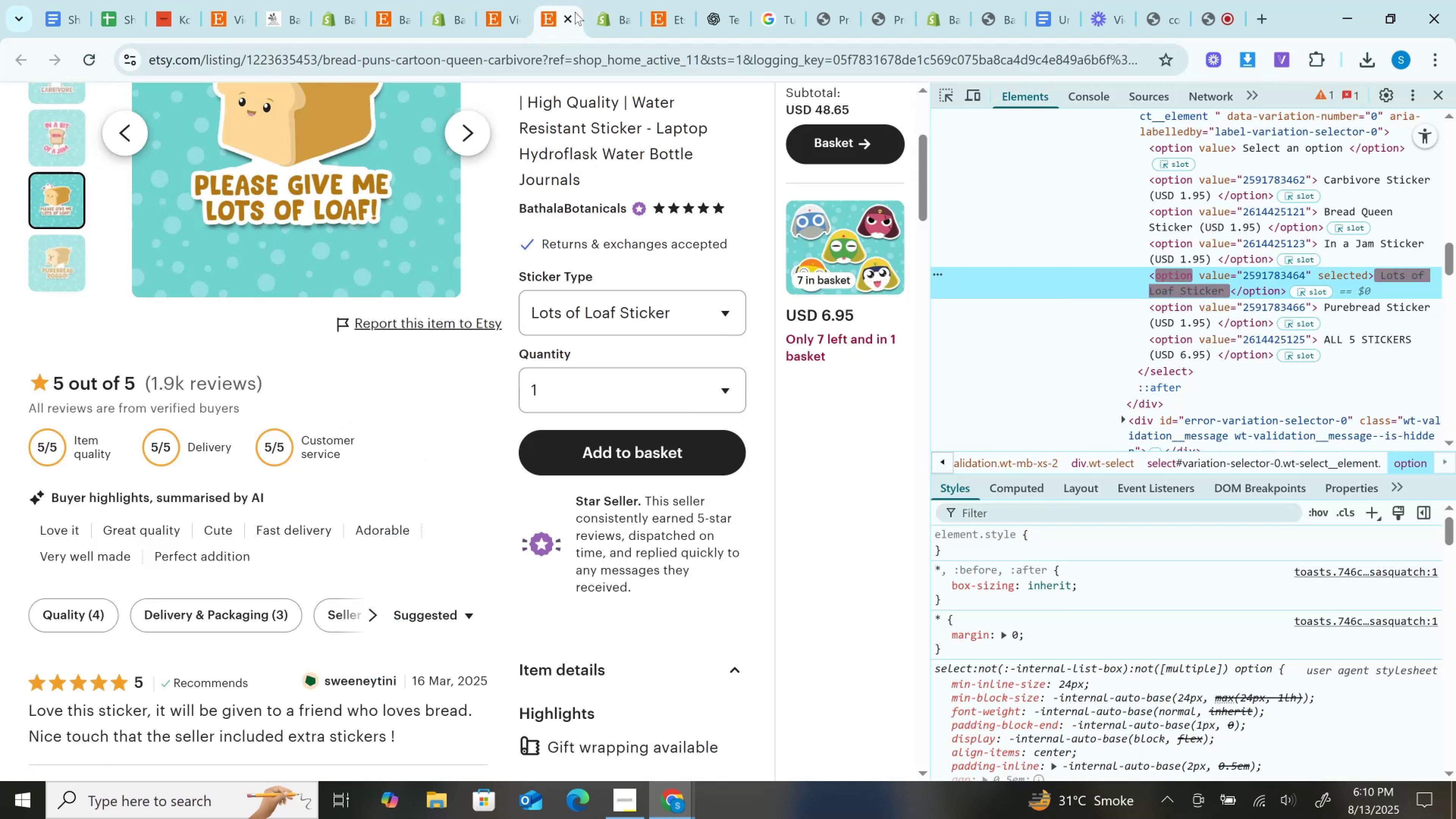 
scroll: coordinate [577, 439], scroll_direction: up, amount: 2.0
 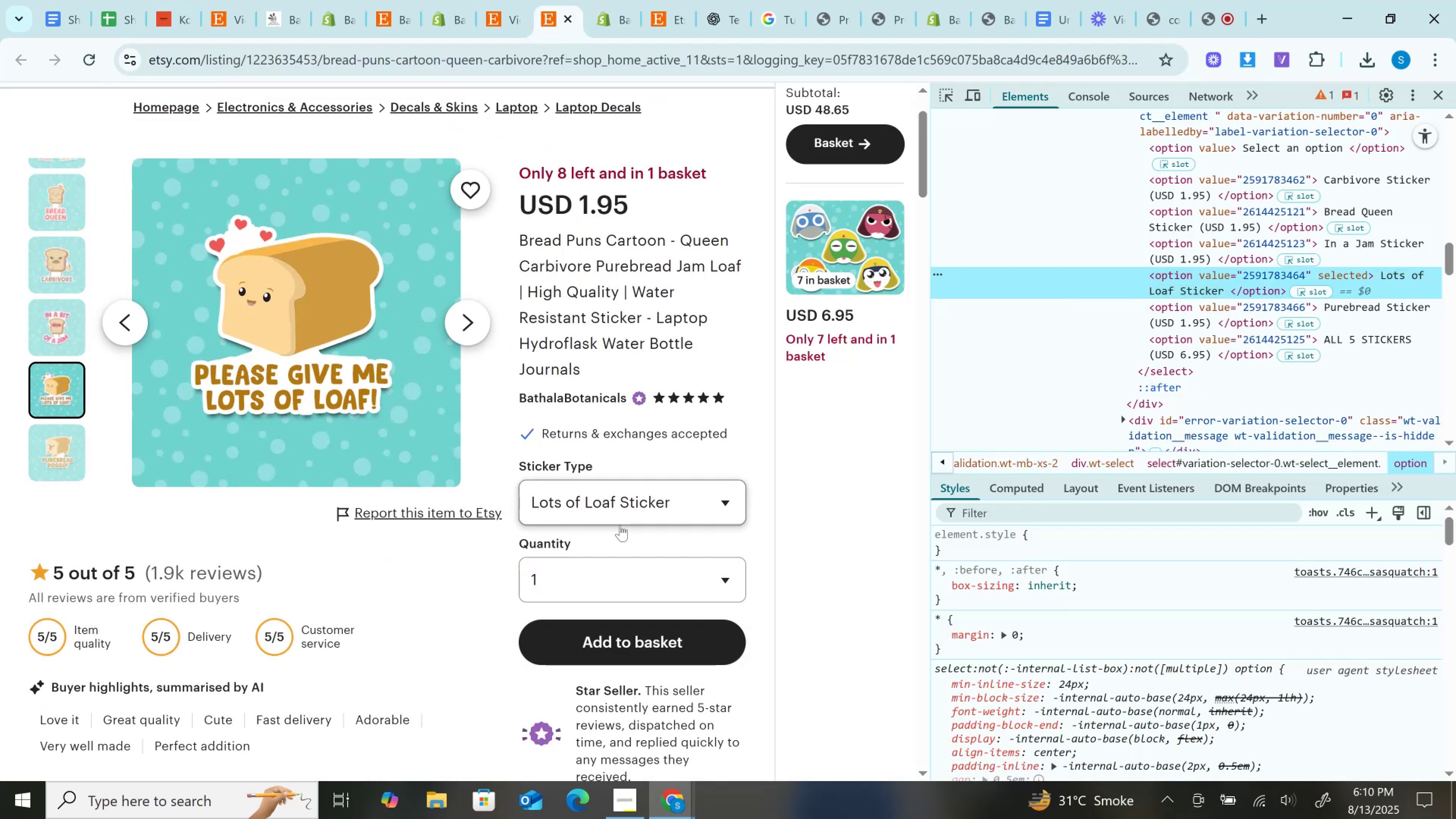 
left_click([620, 513])
 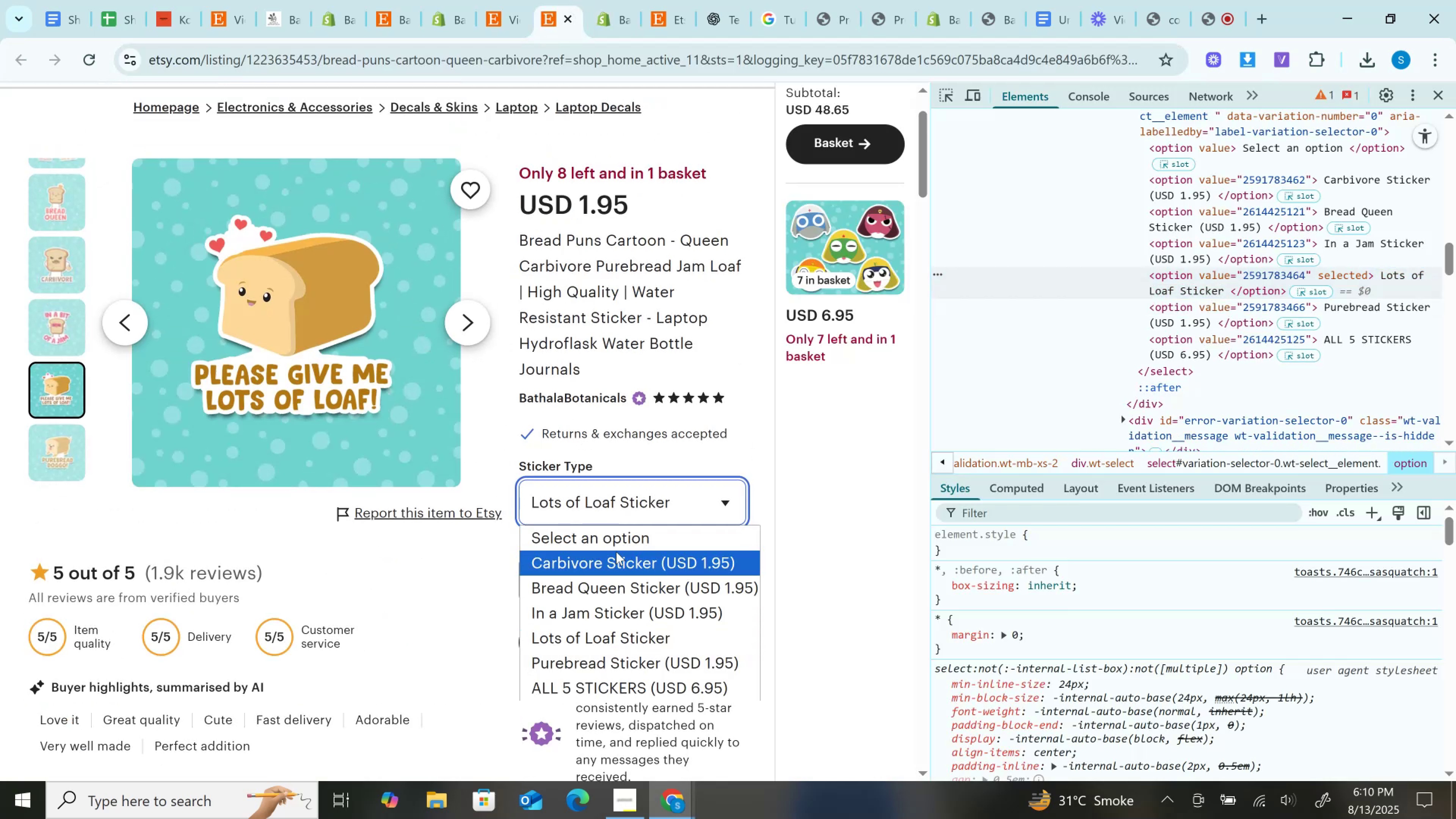 
left_click([616, 552])
 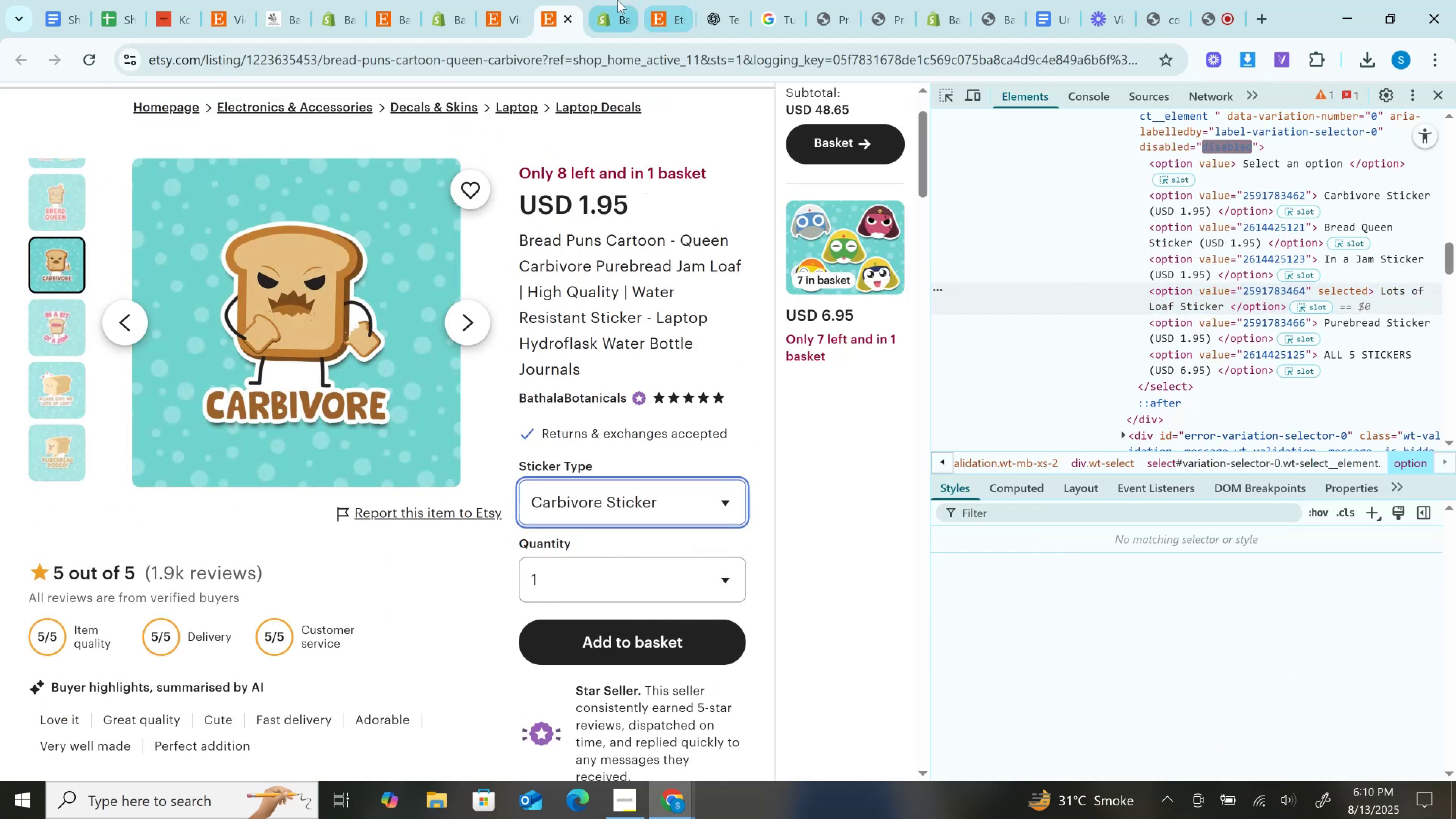 
left_click([618, 0])
 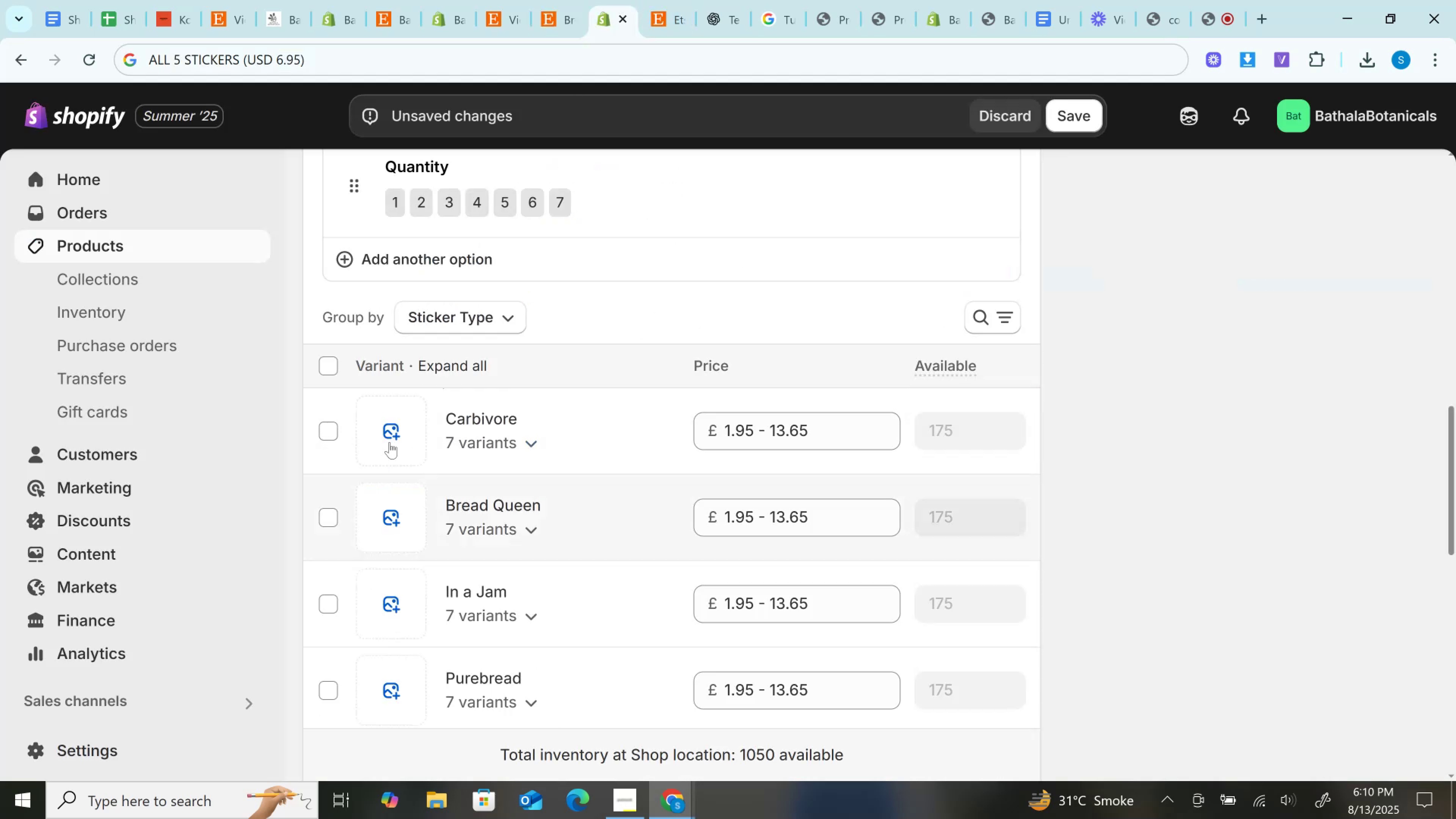 
left_click([392, 435])
 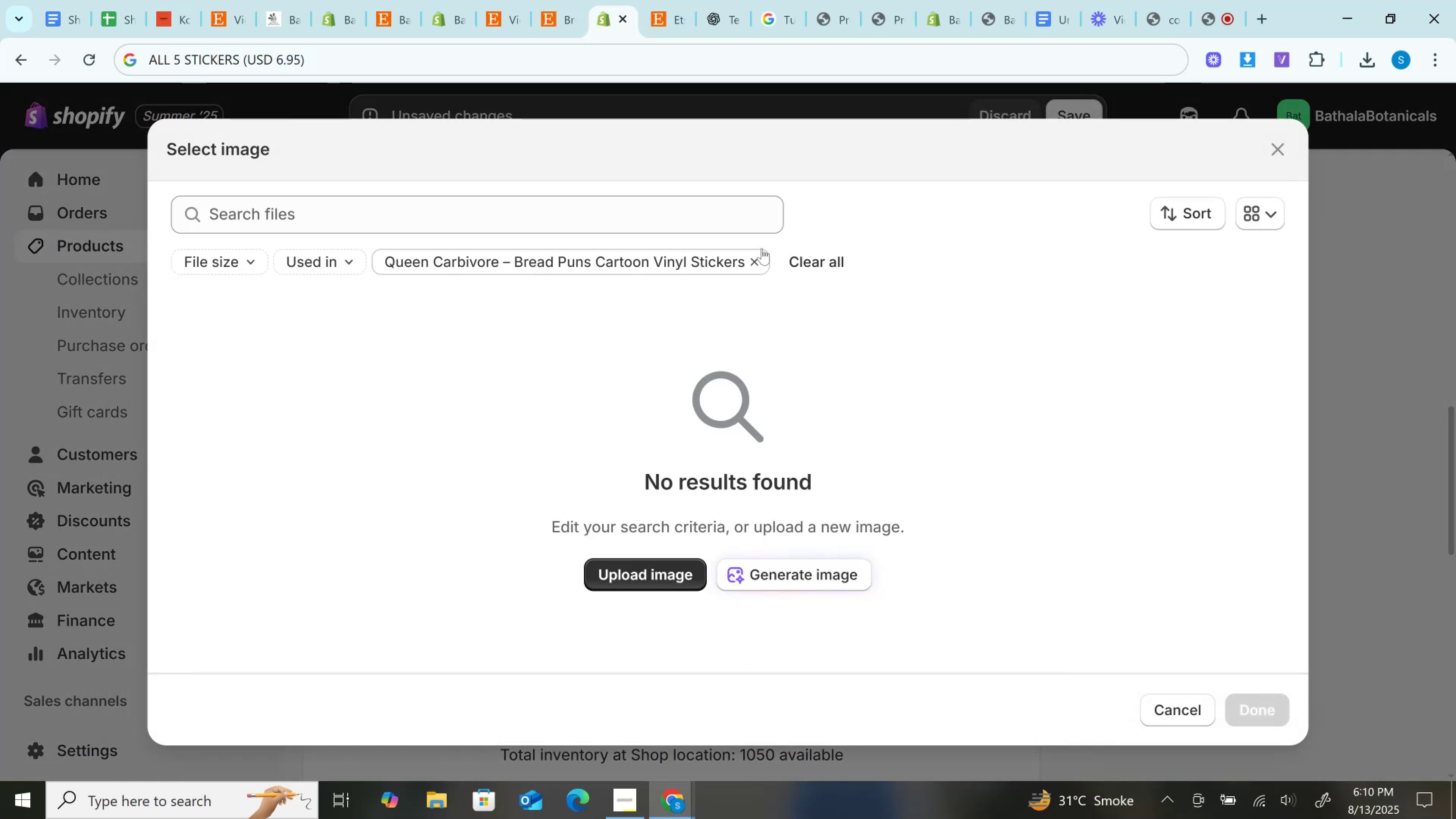 
left_click([758, 262])
 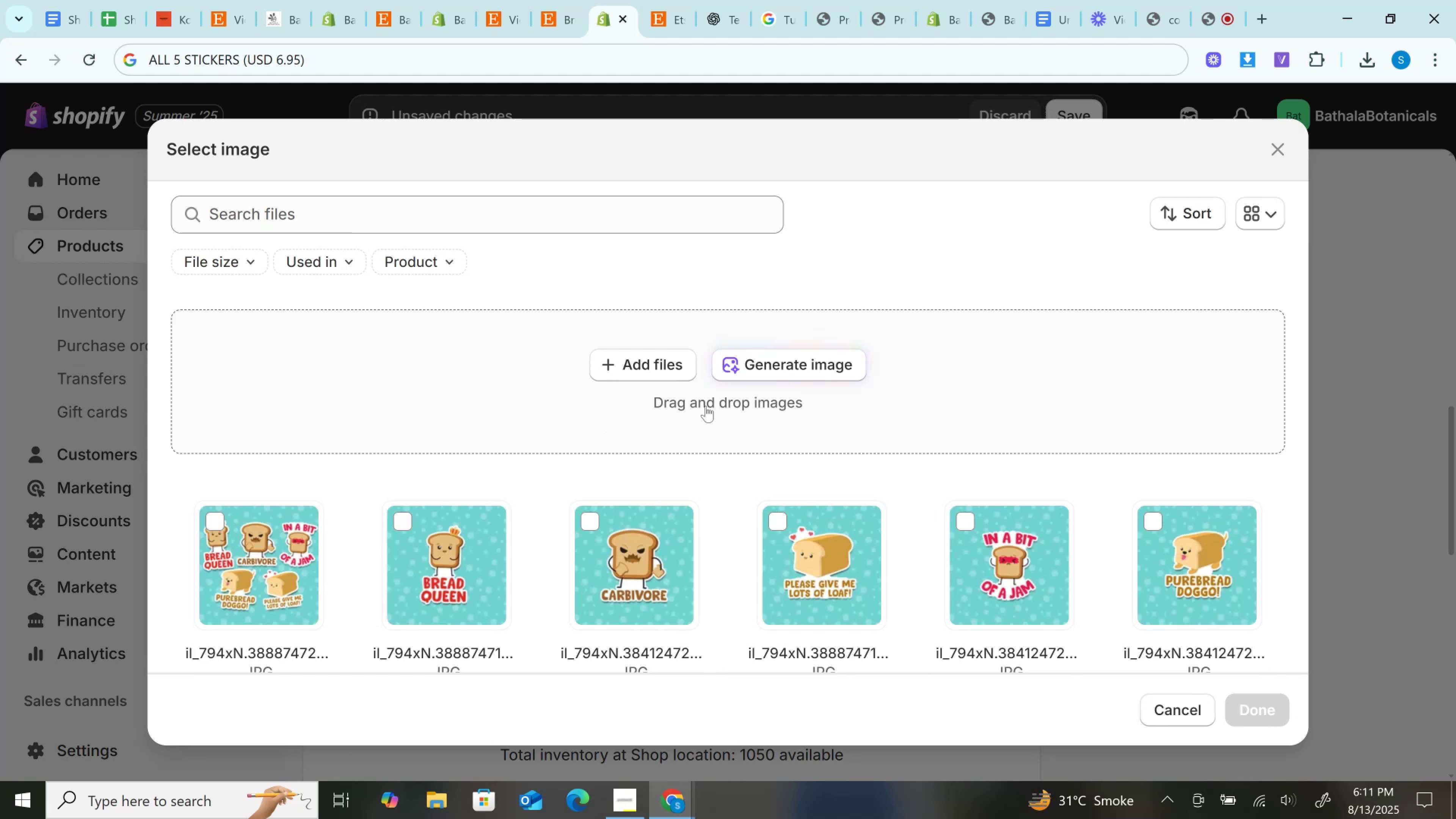 
wait(6.62)
 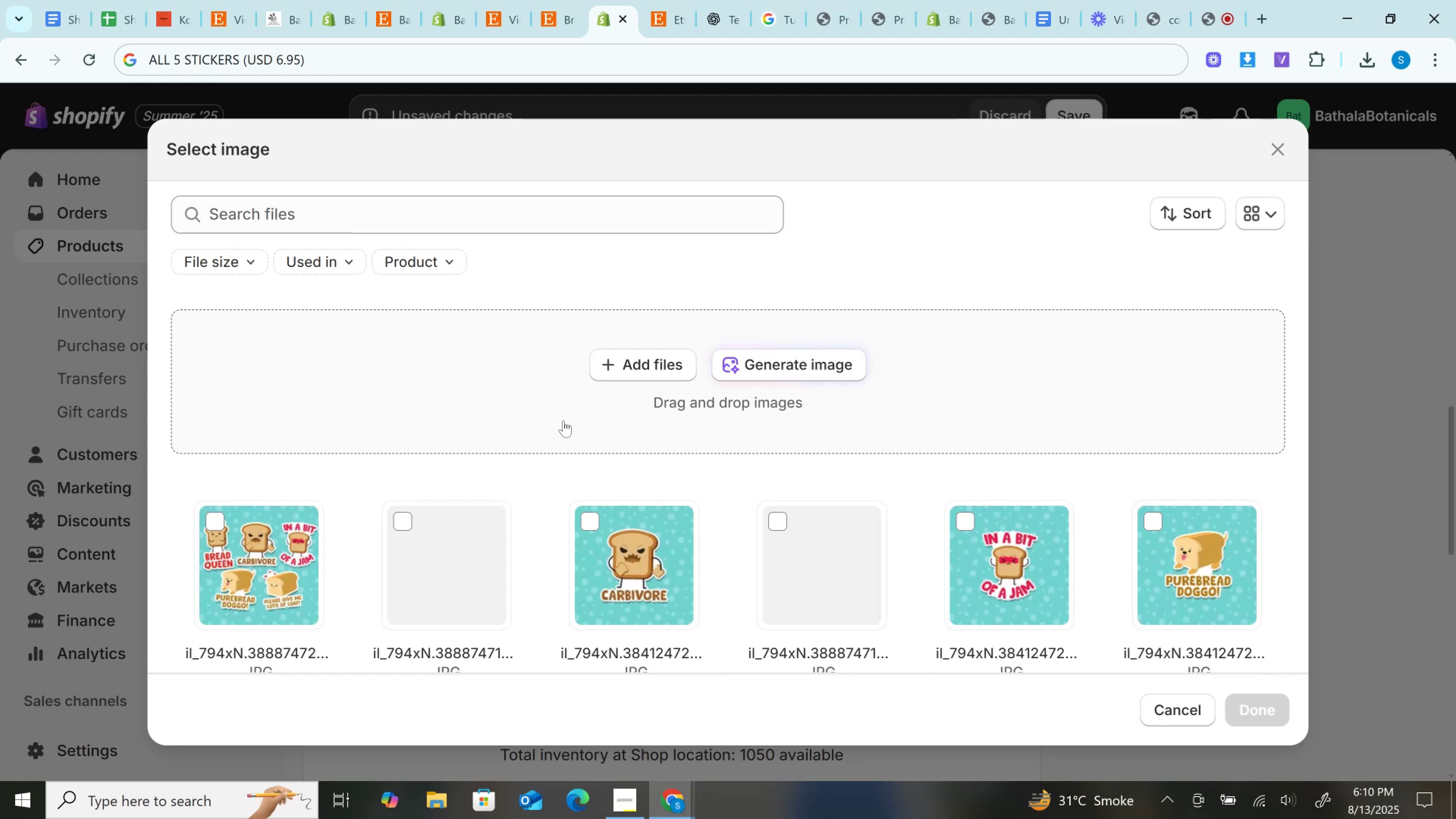 
left_click([574, 0])
 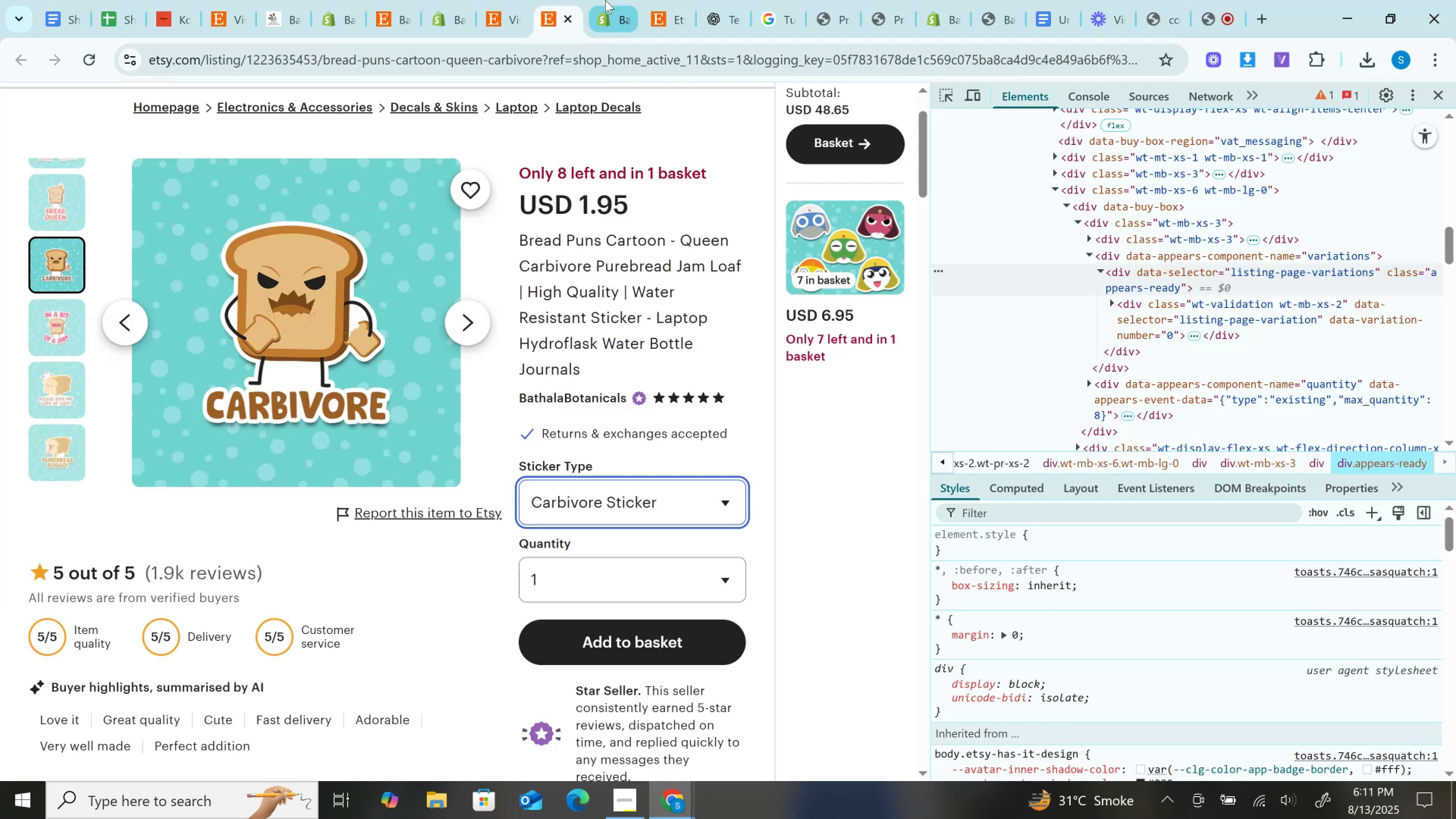 
left_click([605, 0])
 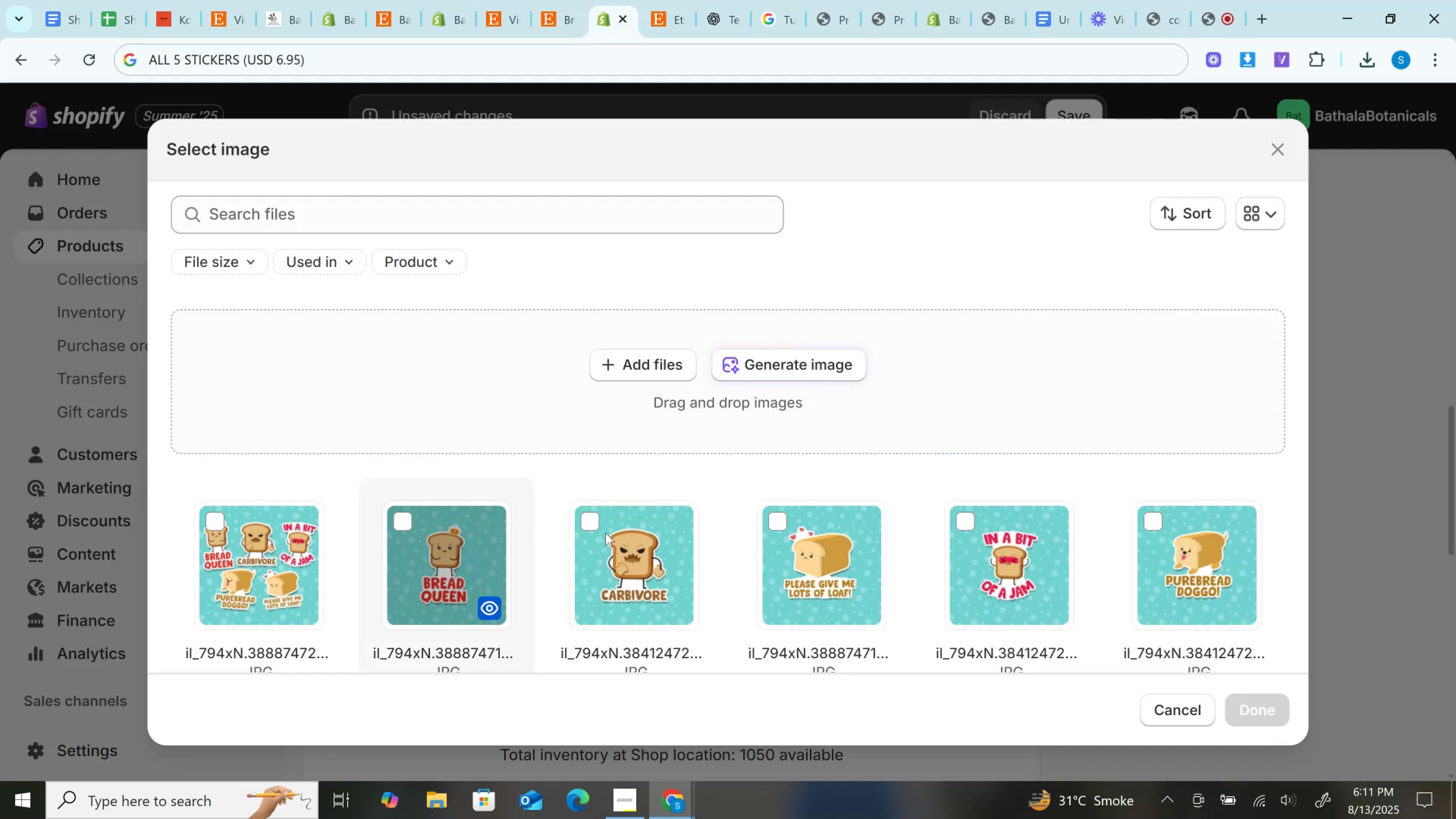 
left_click([609, 533])
 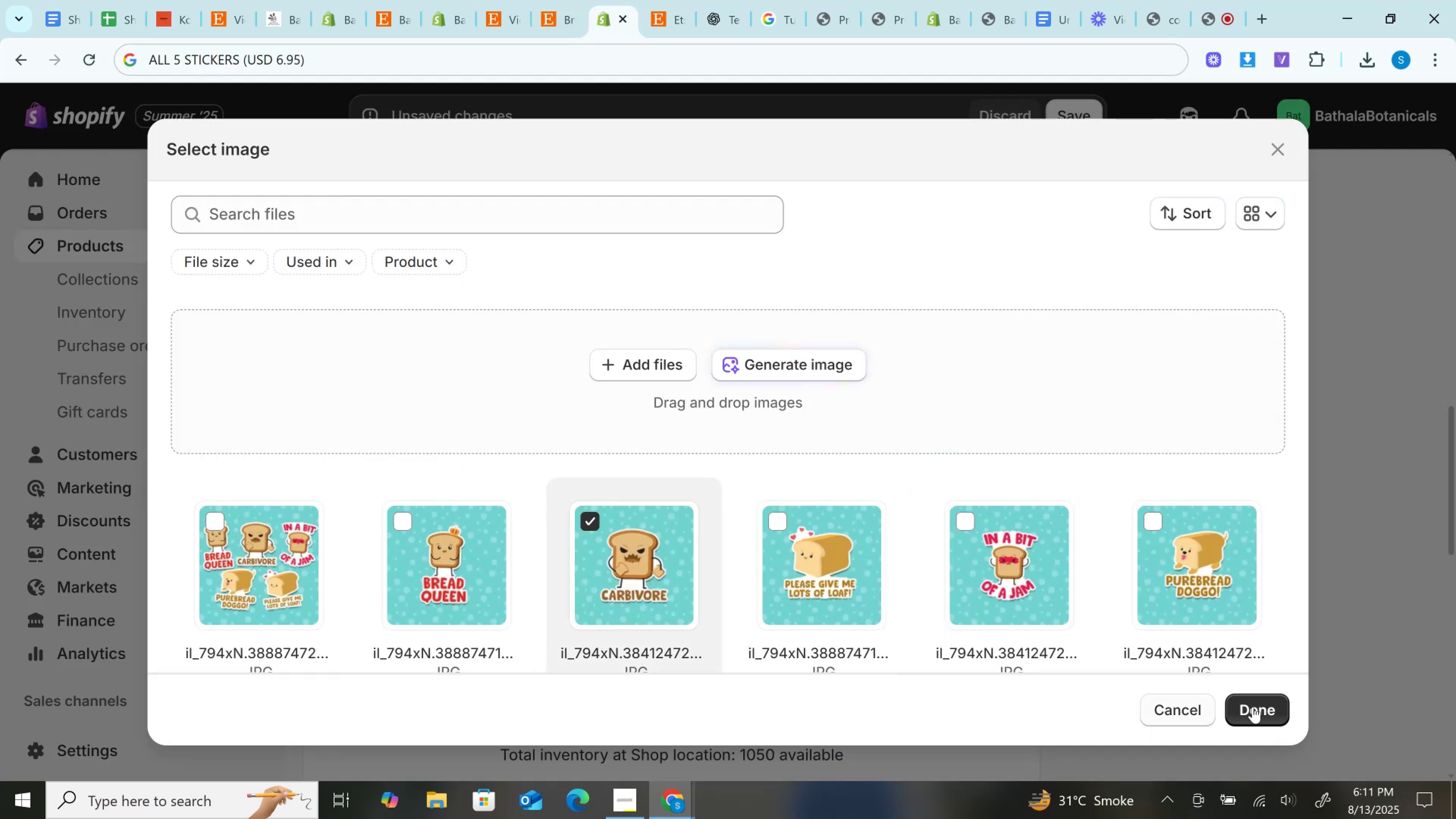 
left_click([1261, 707])
 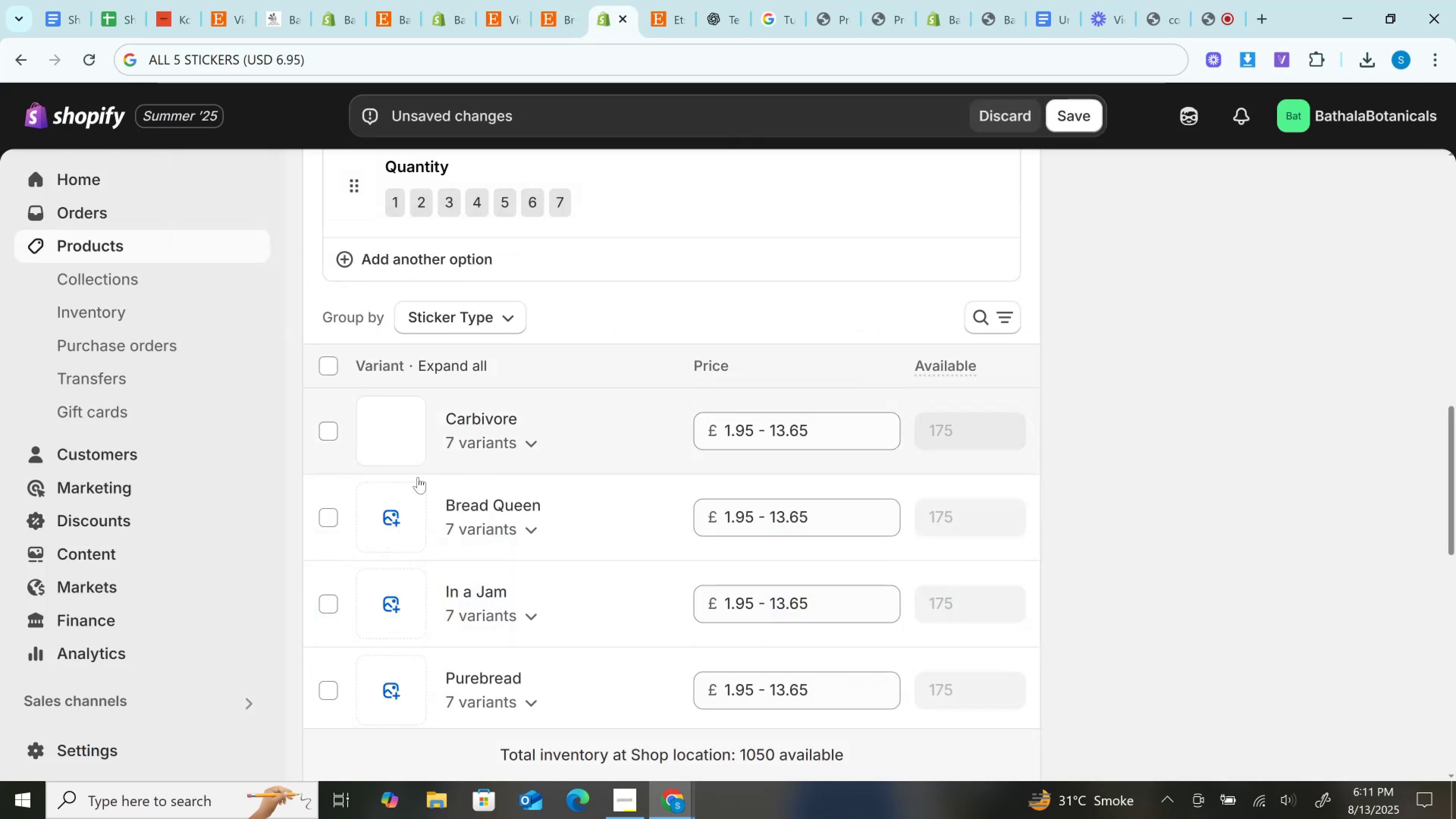 
left_click([391, 519])
 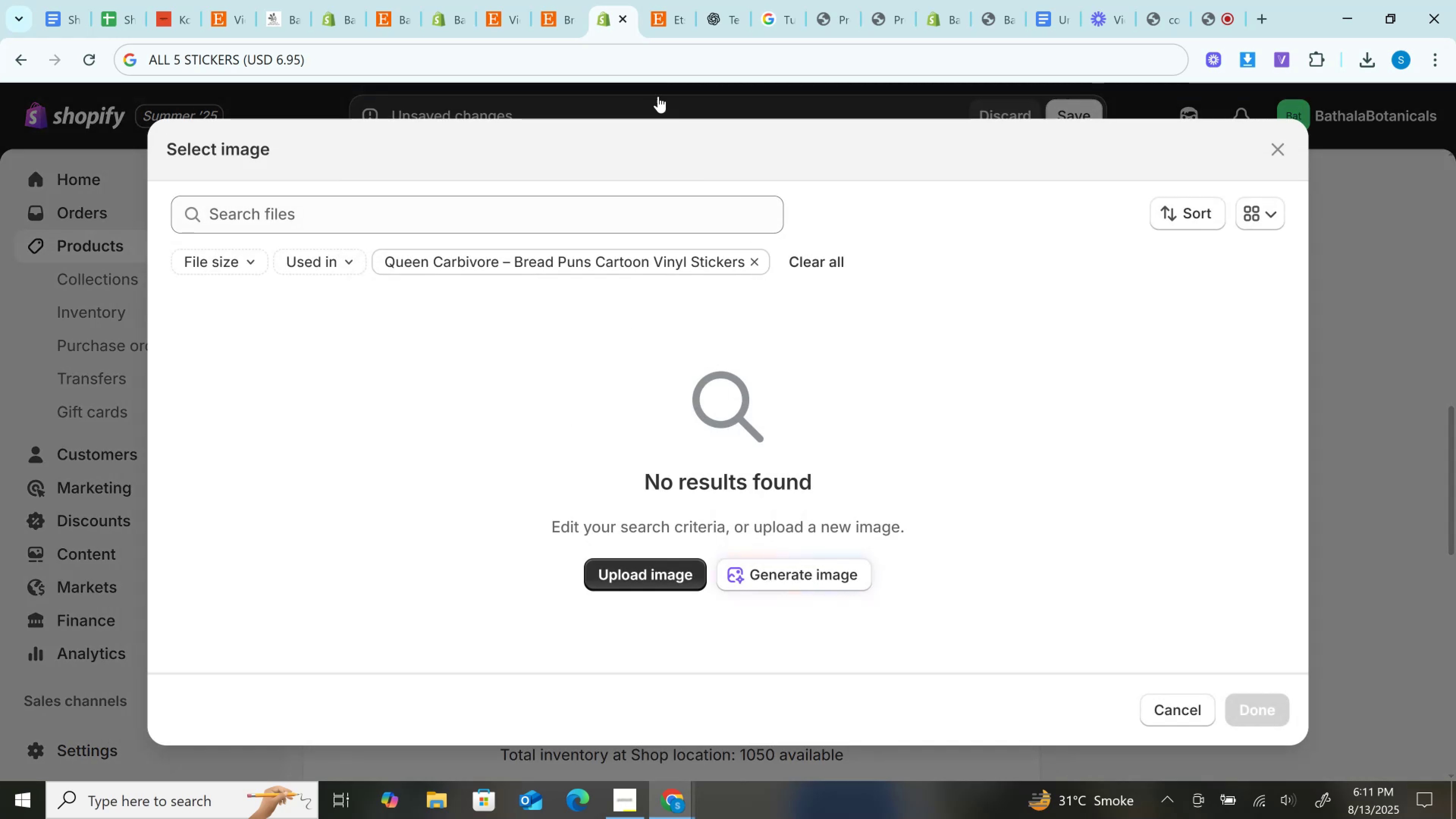 
left_click([574, 0])
 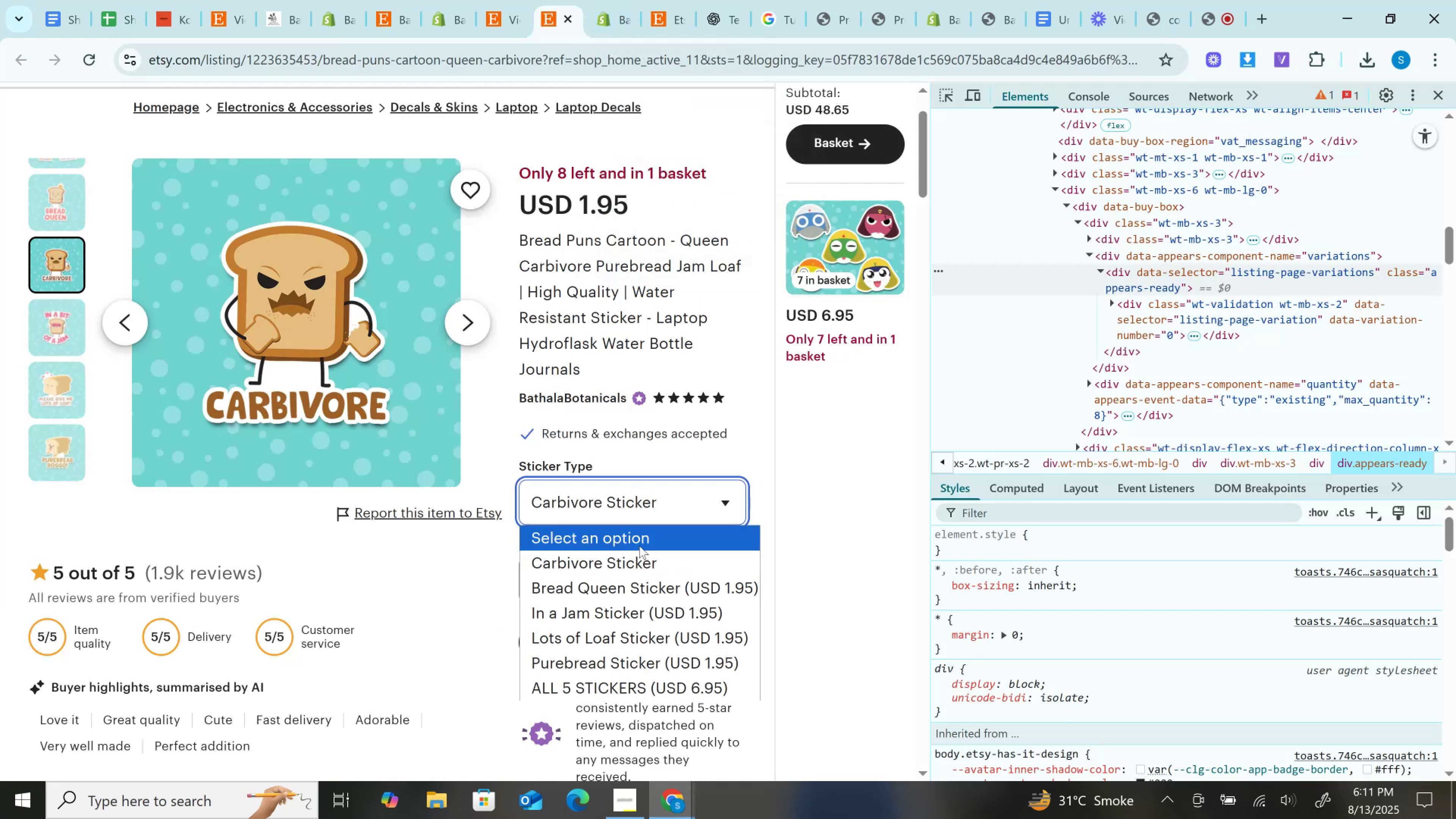 
left_click([633, 587])
 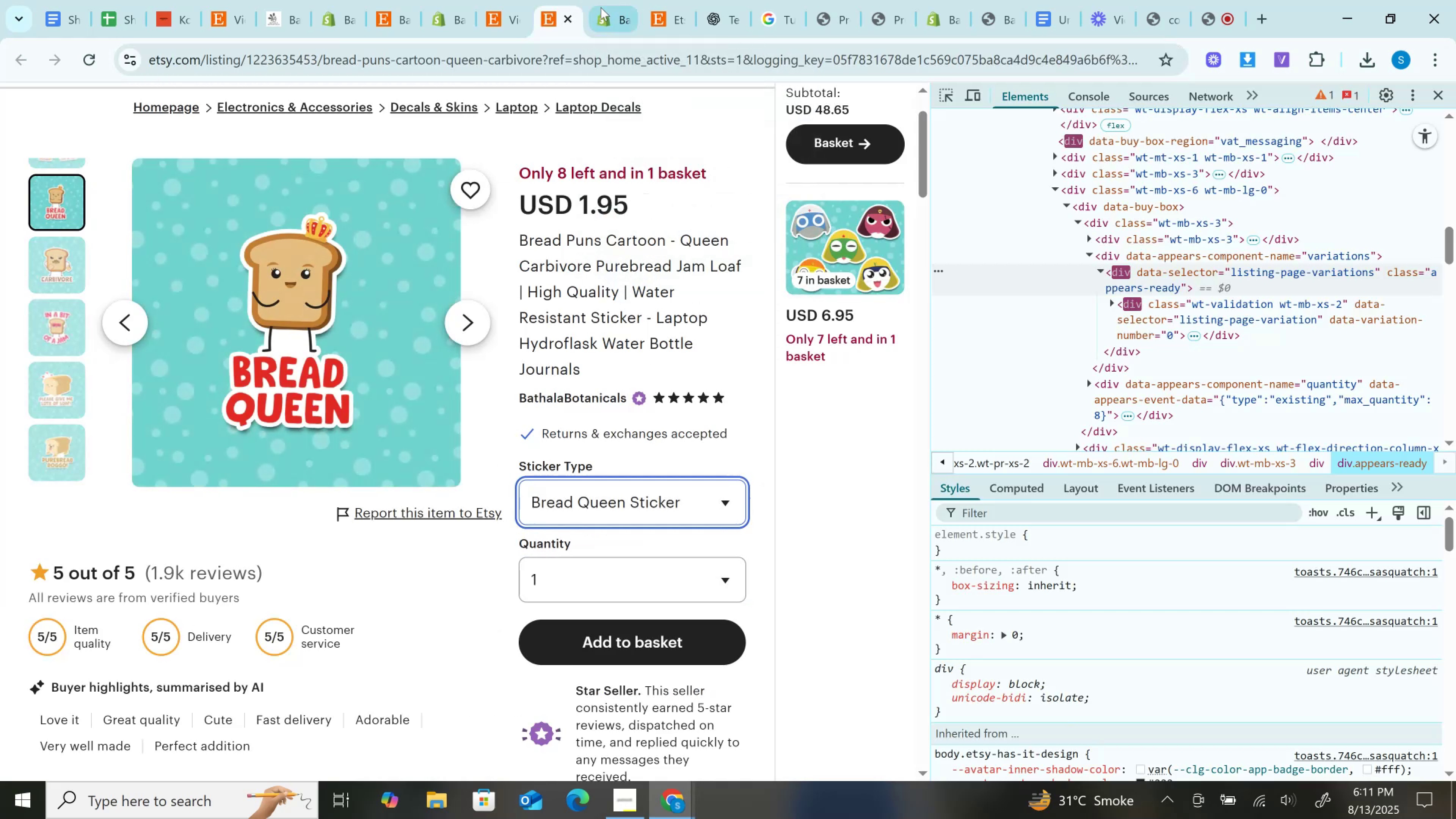 
left_click([605, 9])
 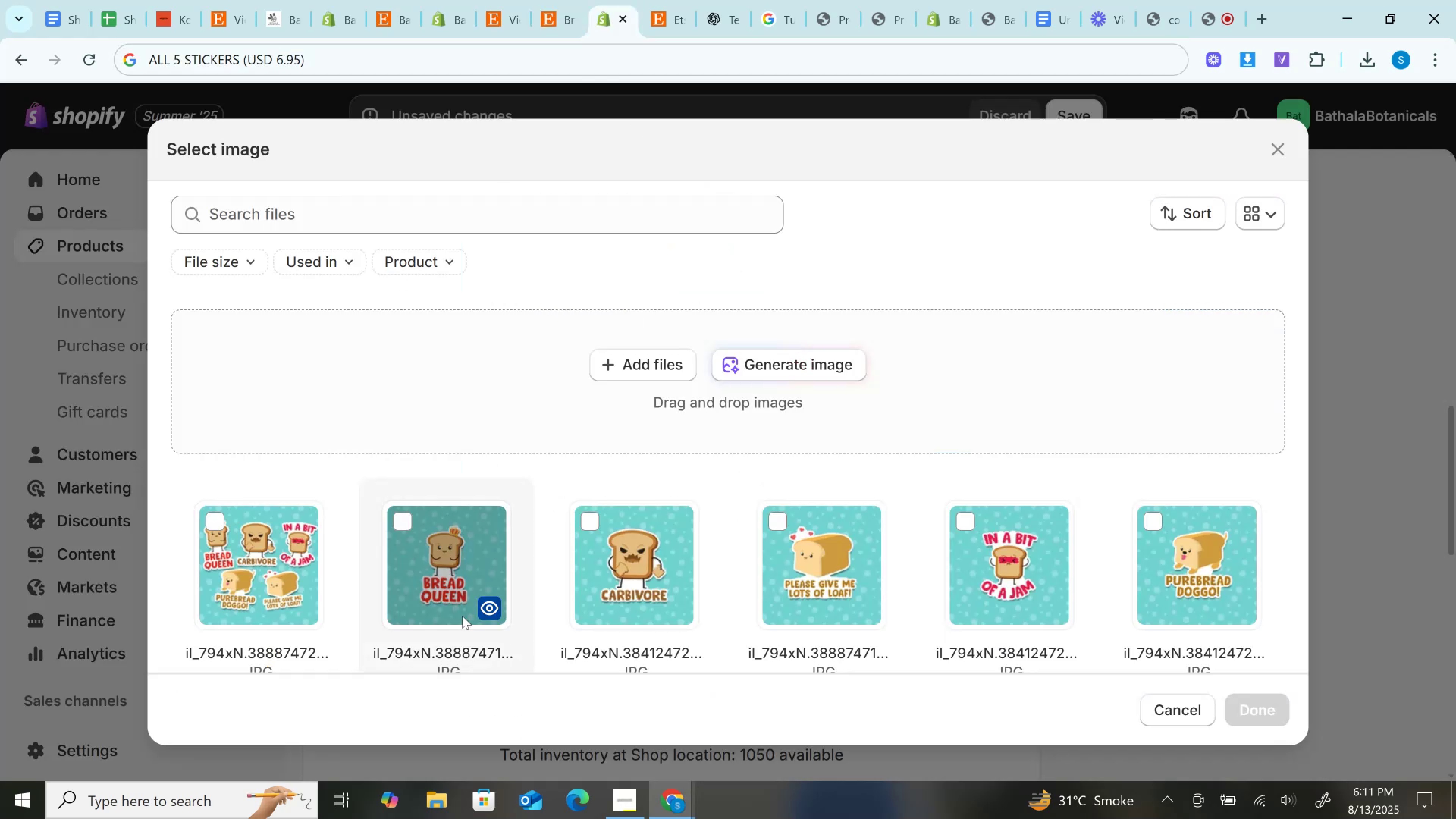 
left_click([459, 576])
 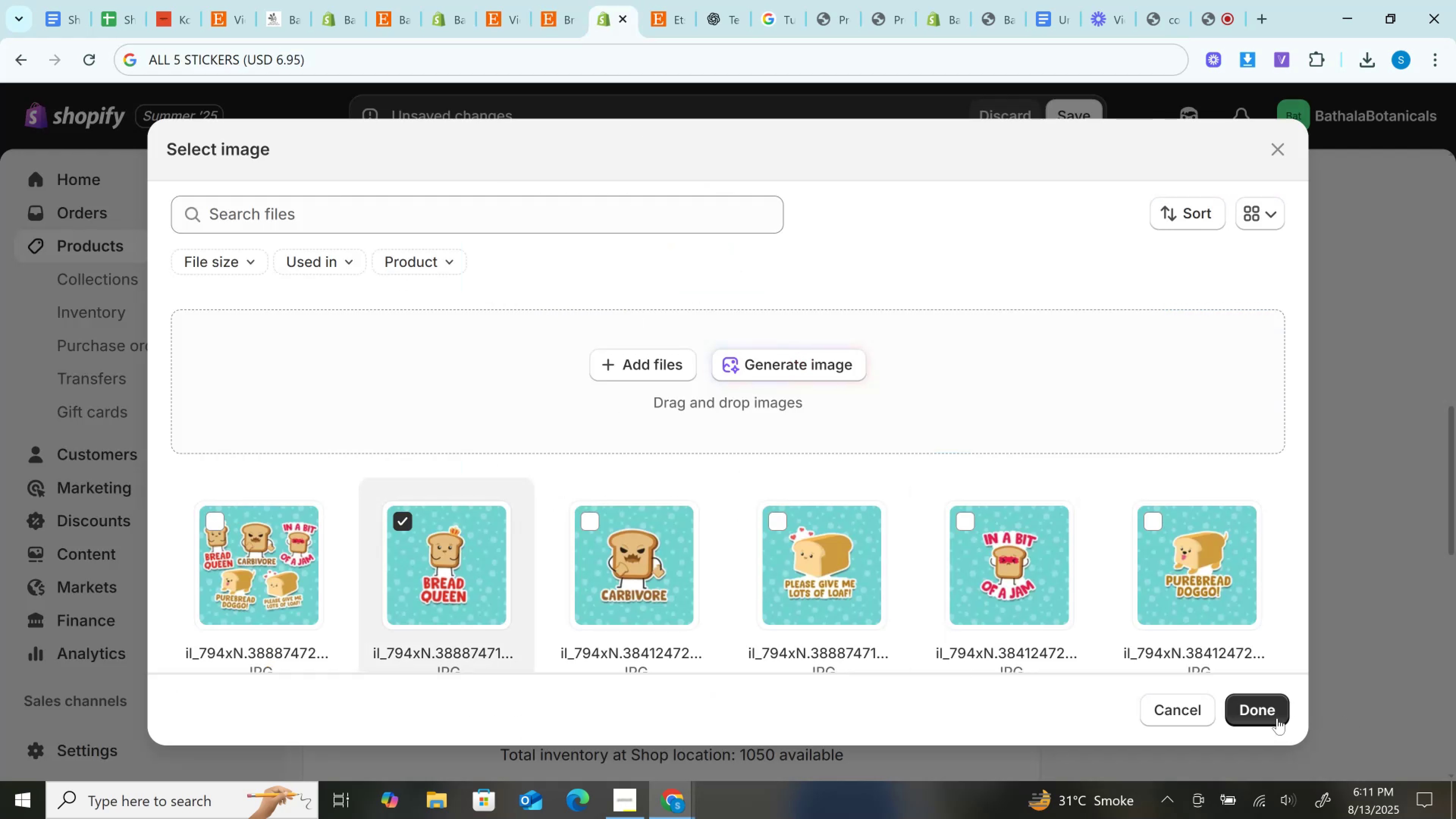 
left_click([1271, 711])
 